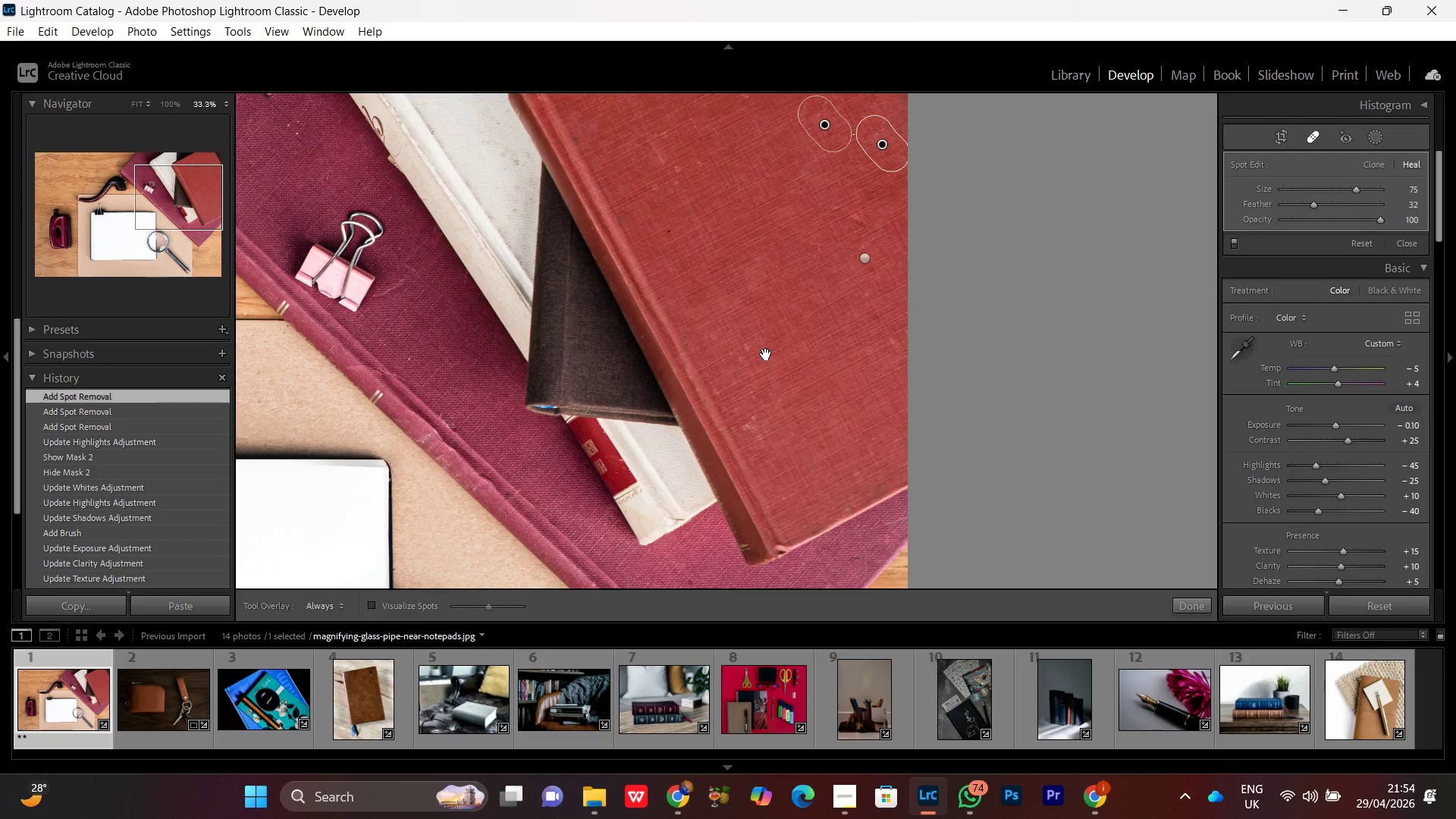 
hold_key(key=Space, duration=0.61)
 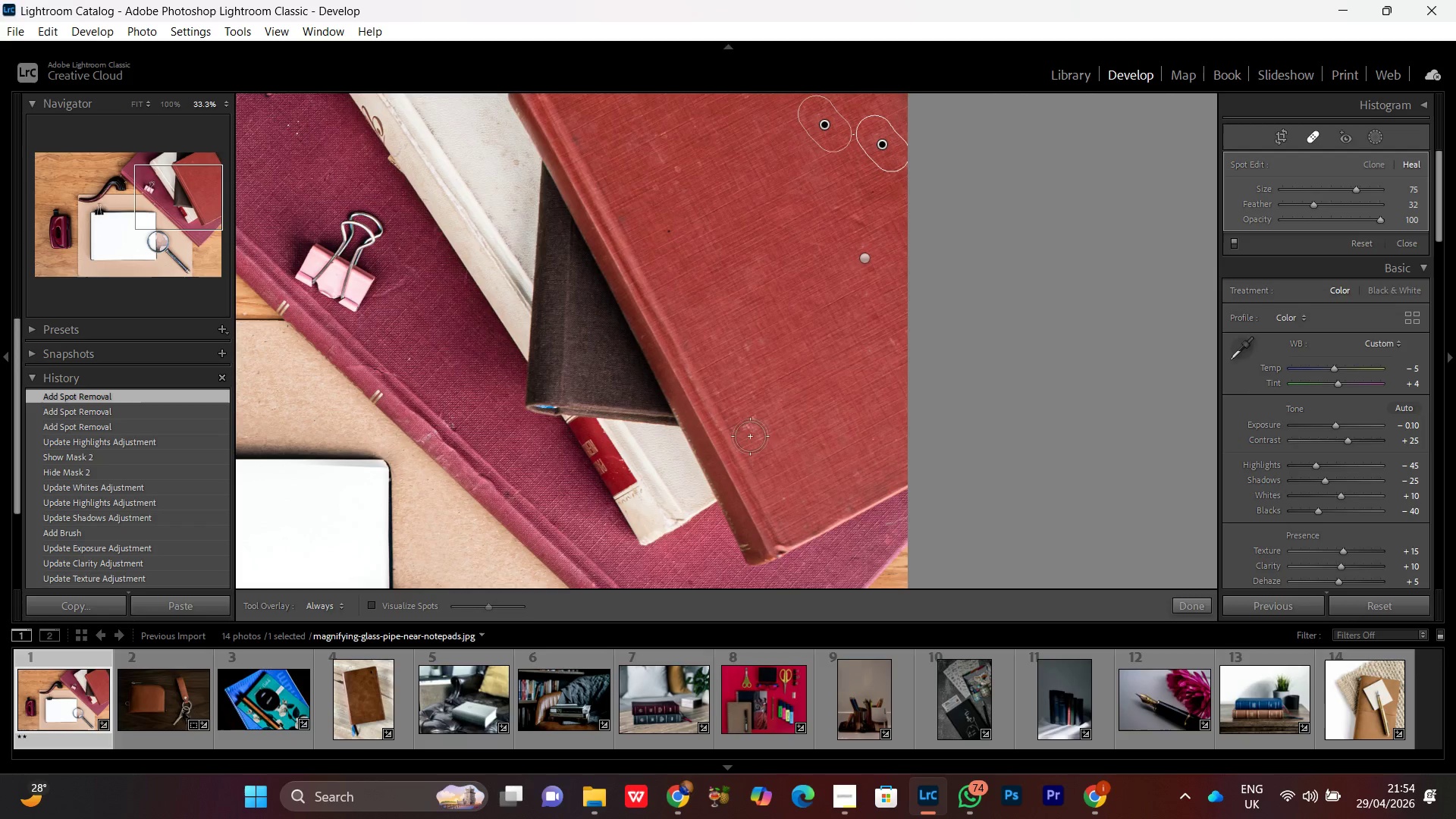 
left_click([750, 428])
 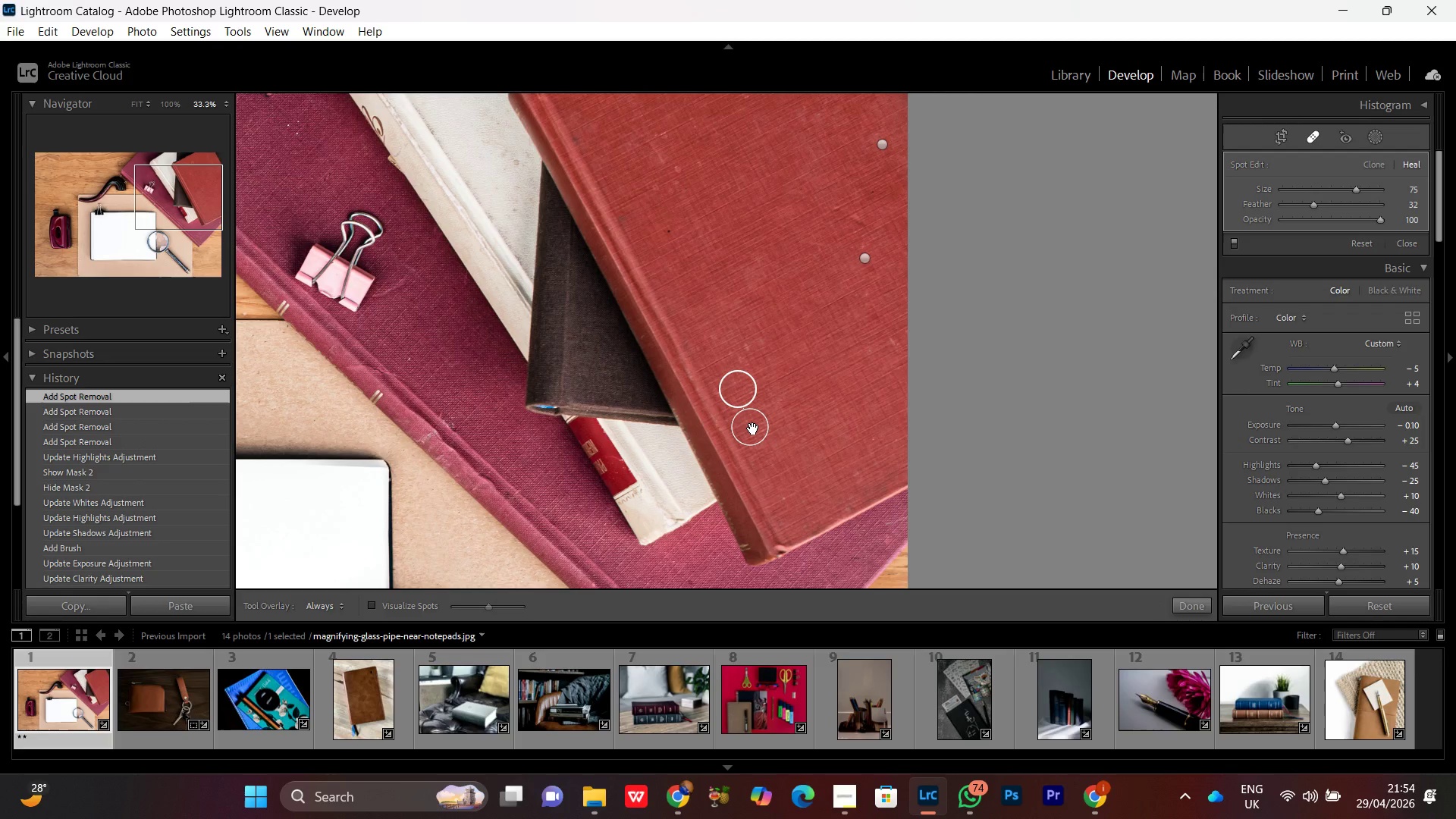 
wait(7.84)
 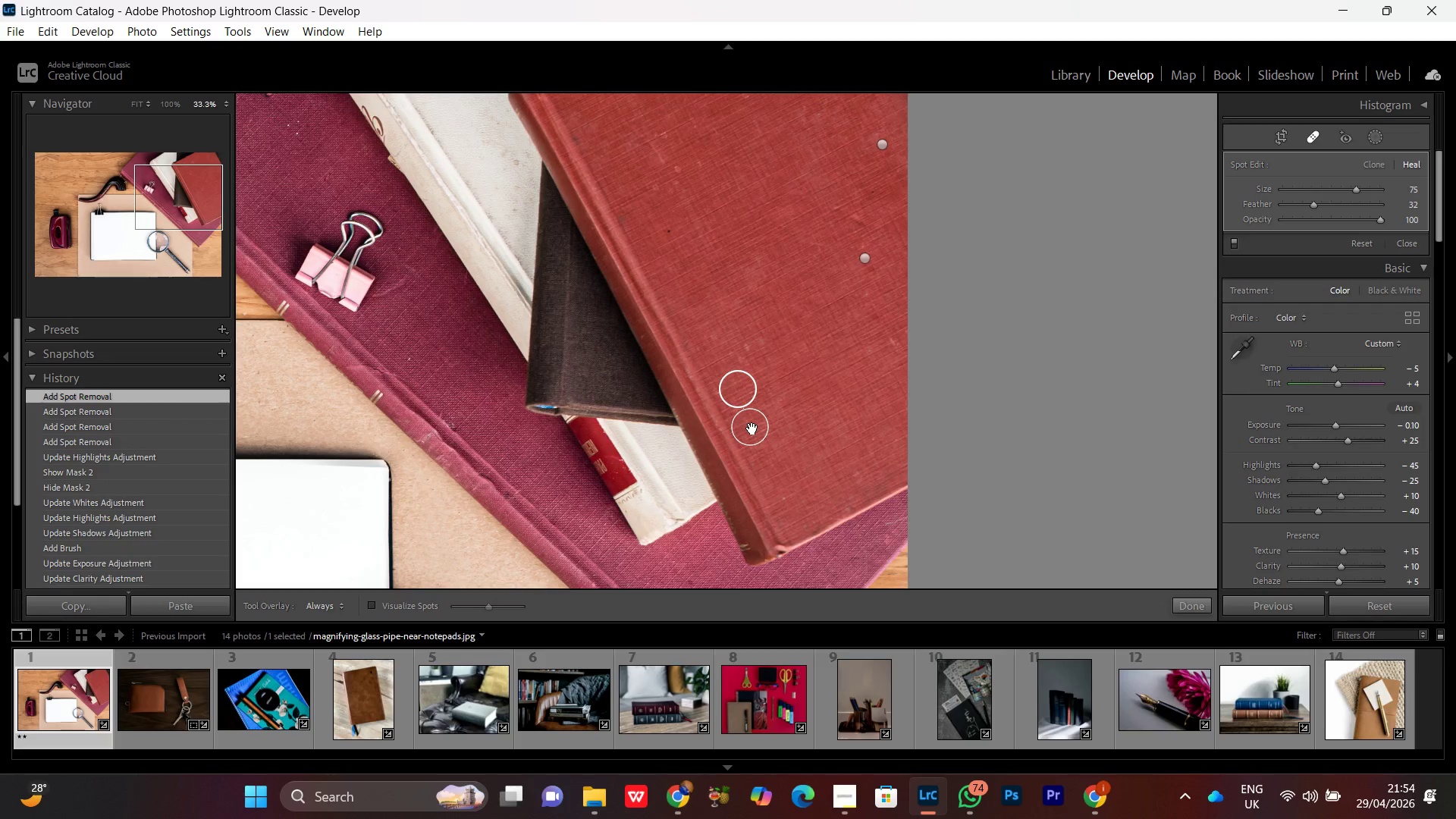 
left_click([1315, 135])
 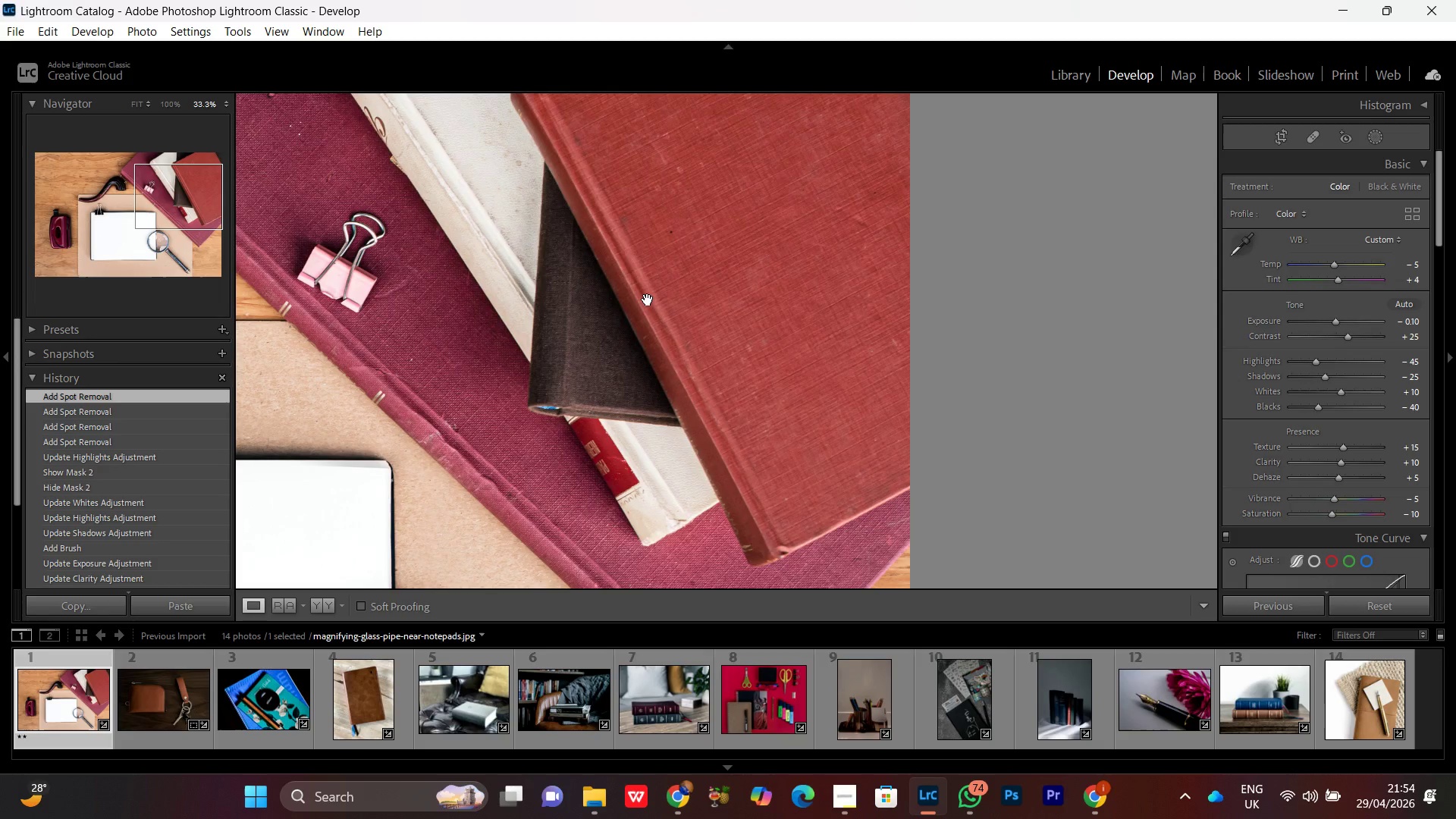 
left_click([704, 291])
 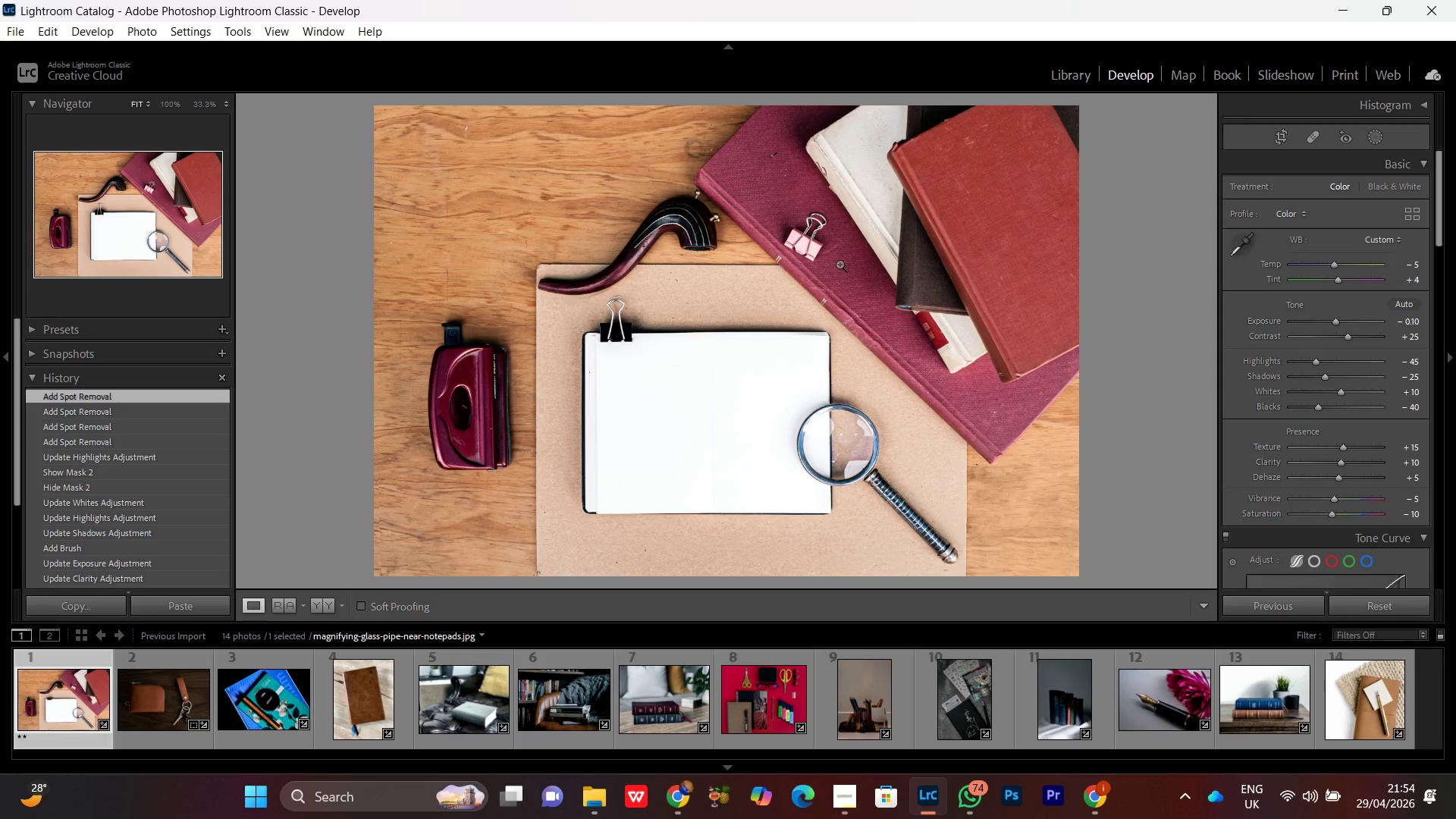 
left_click([839, 266])
 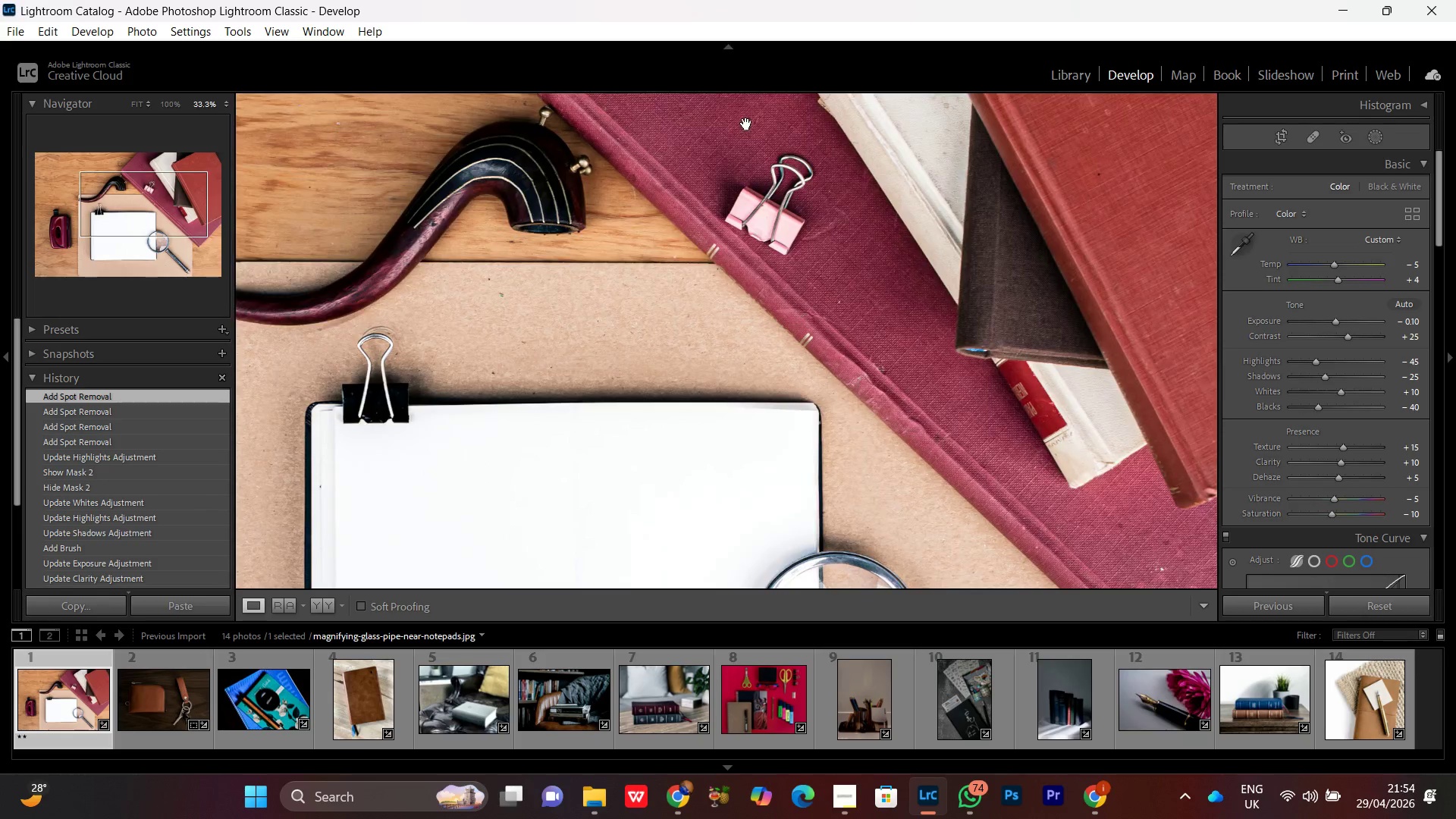 
left_click_drag(start_coordinate=[746, 124], to_coordinate=[657, 389])
 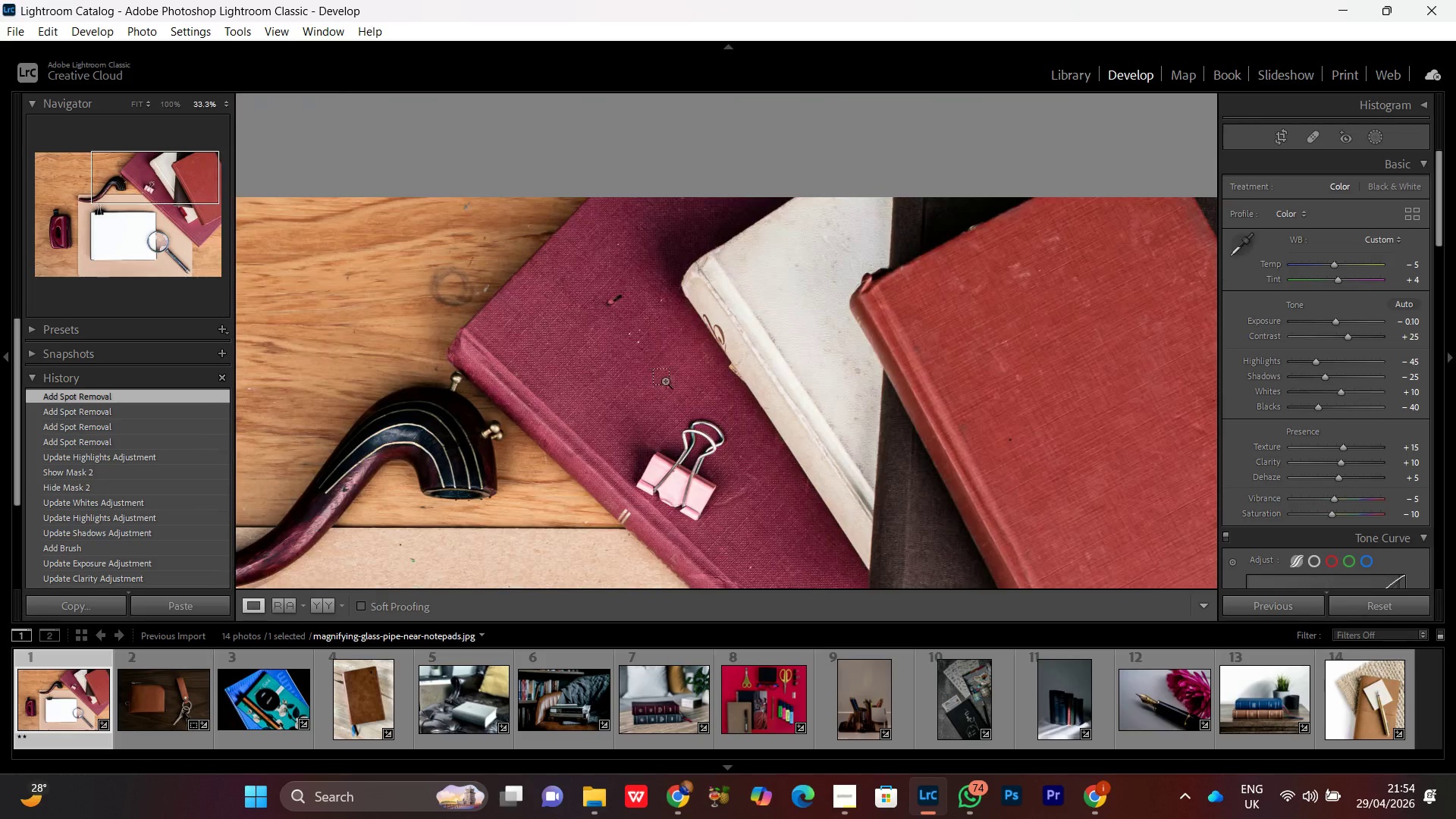 
key(Control+Equal)
 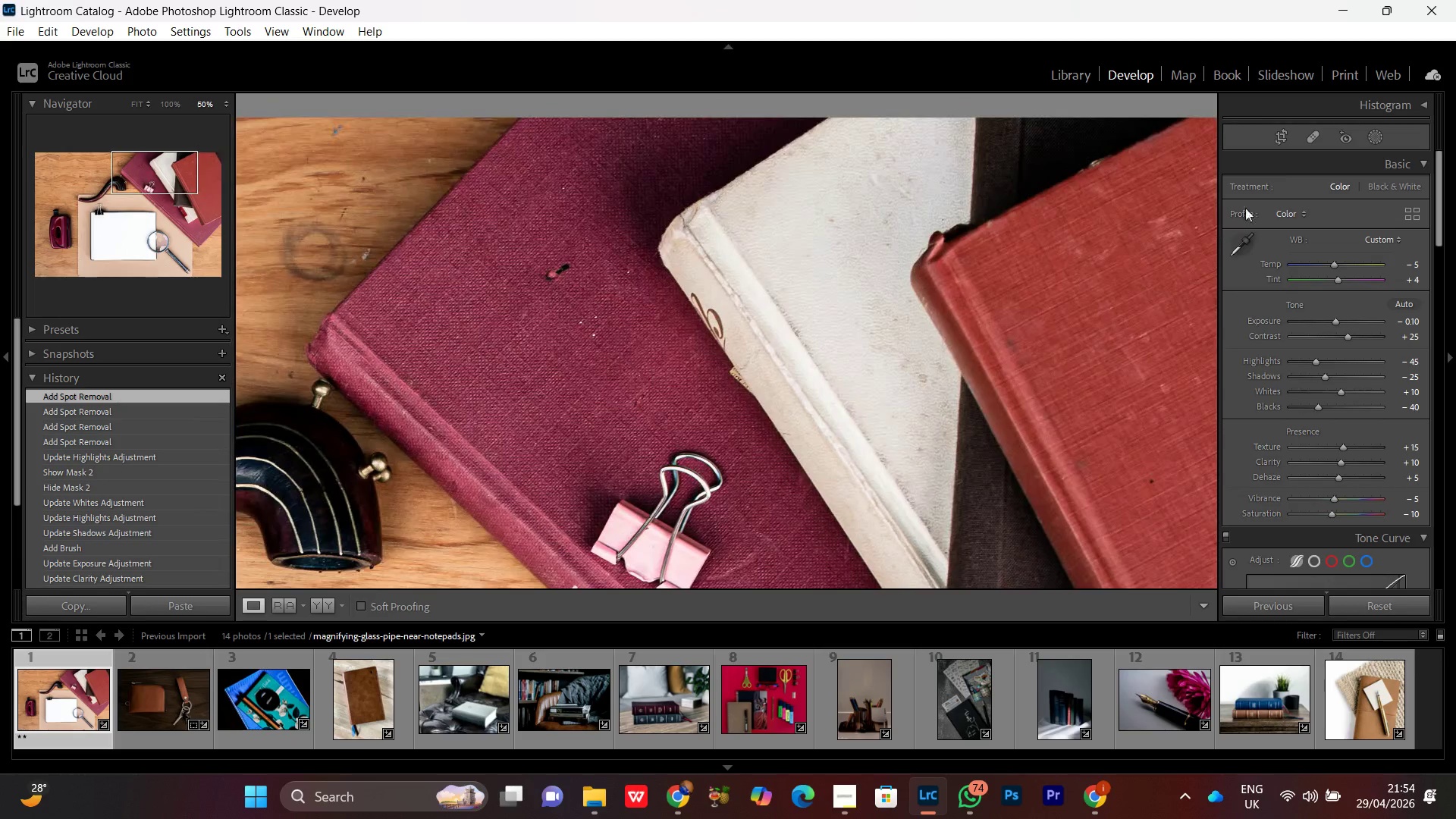 
left_click([1309, 137])
 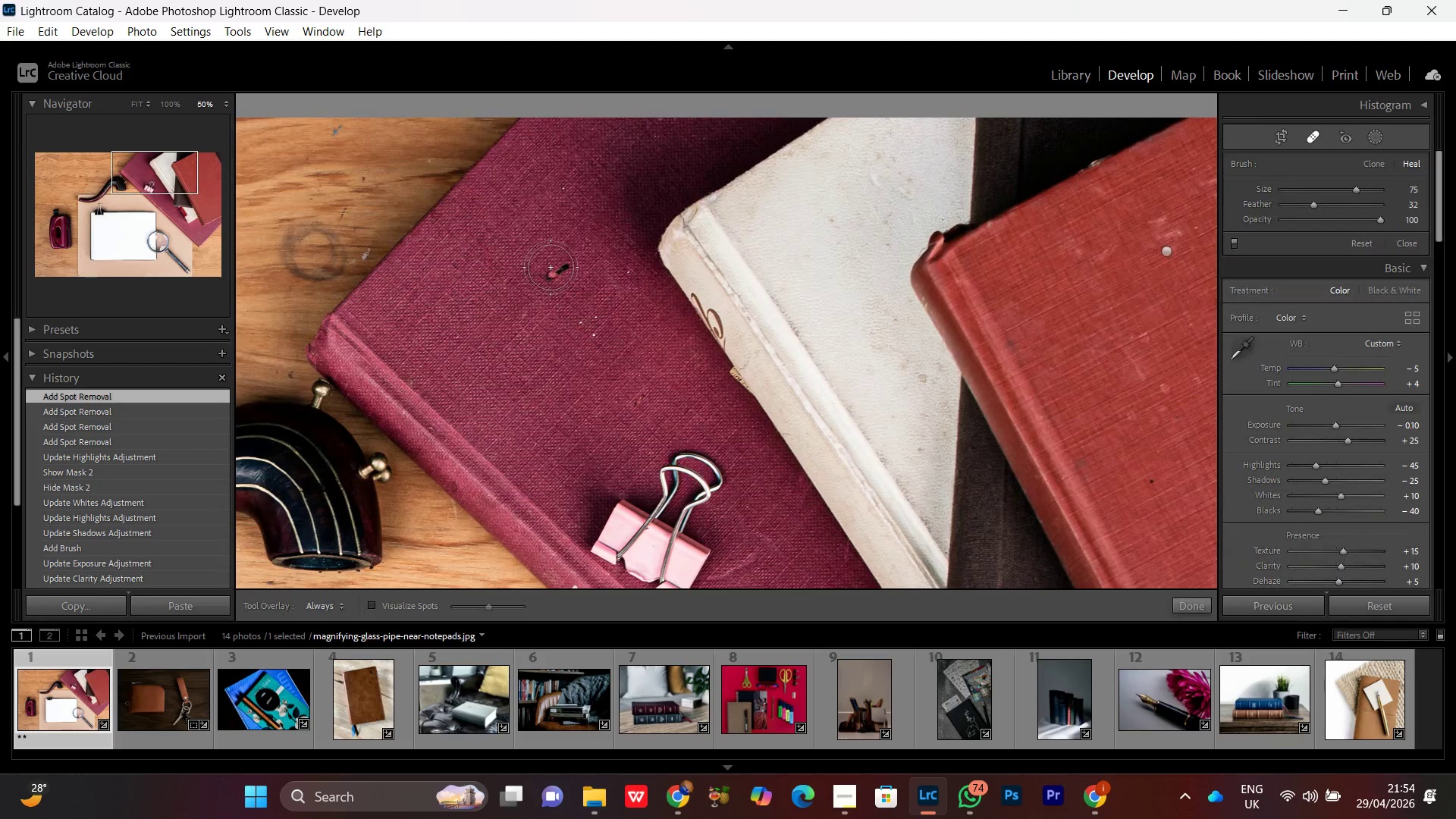 
left_click([560, 275])
 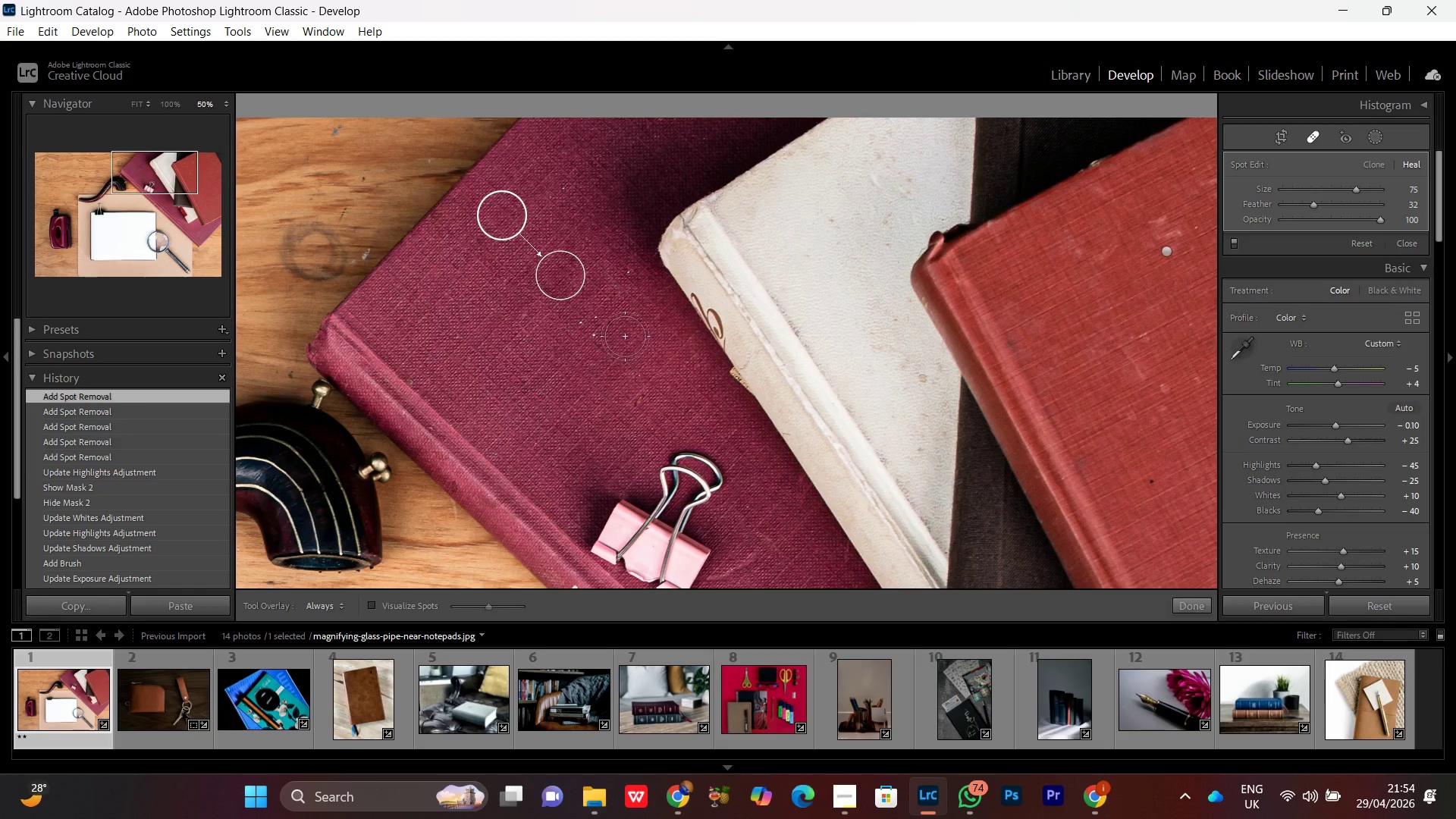 
scroll: coordinate [551, 267], scroll_direction: down, amount: 2.0
 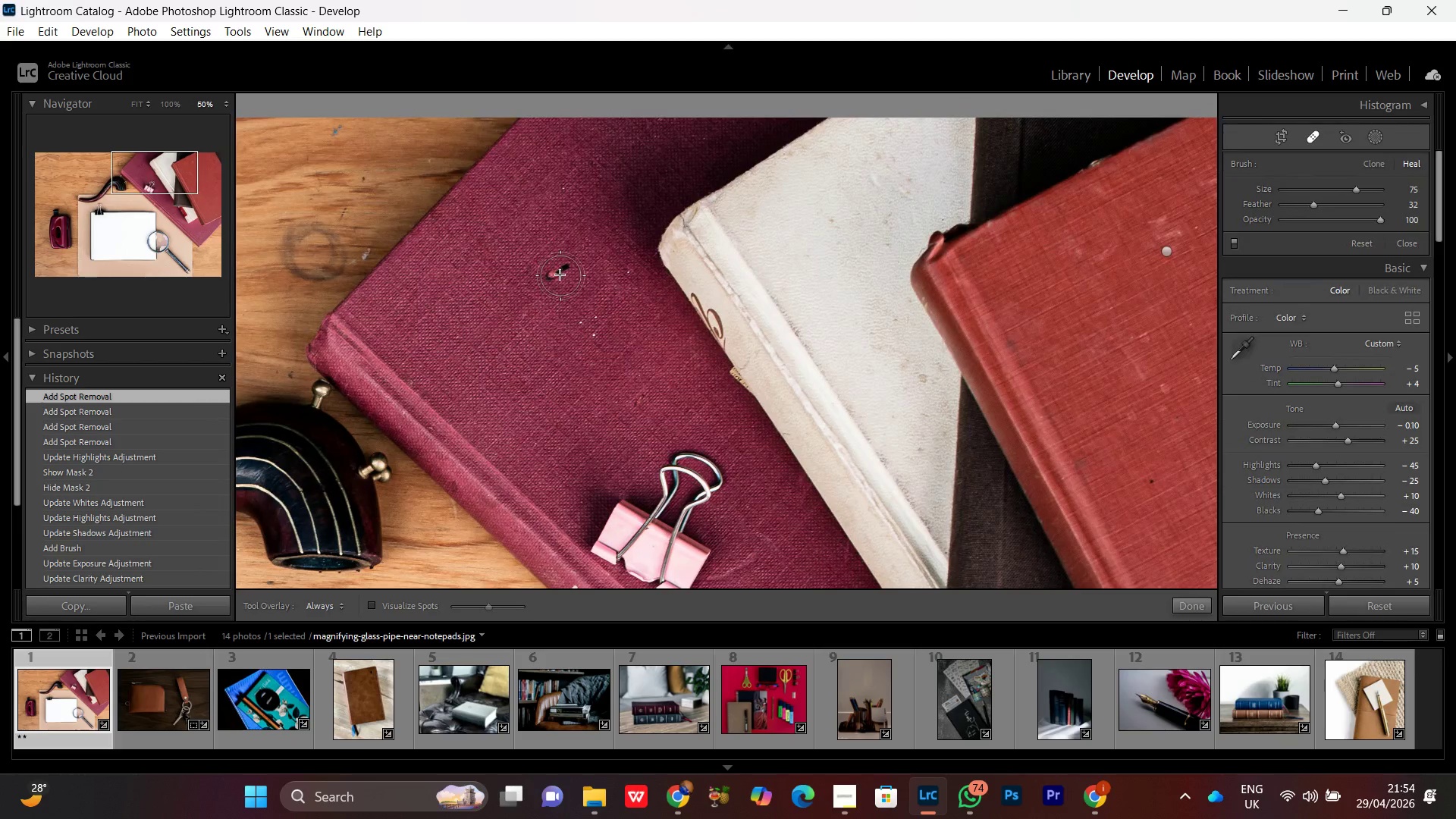 
left_click([626, 276])
 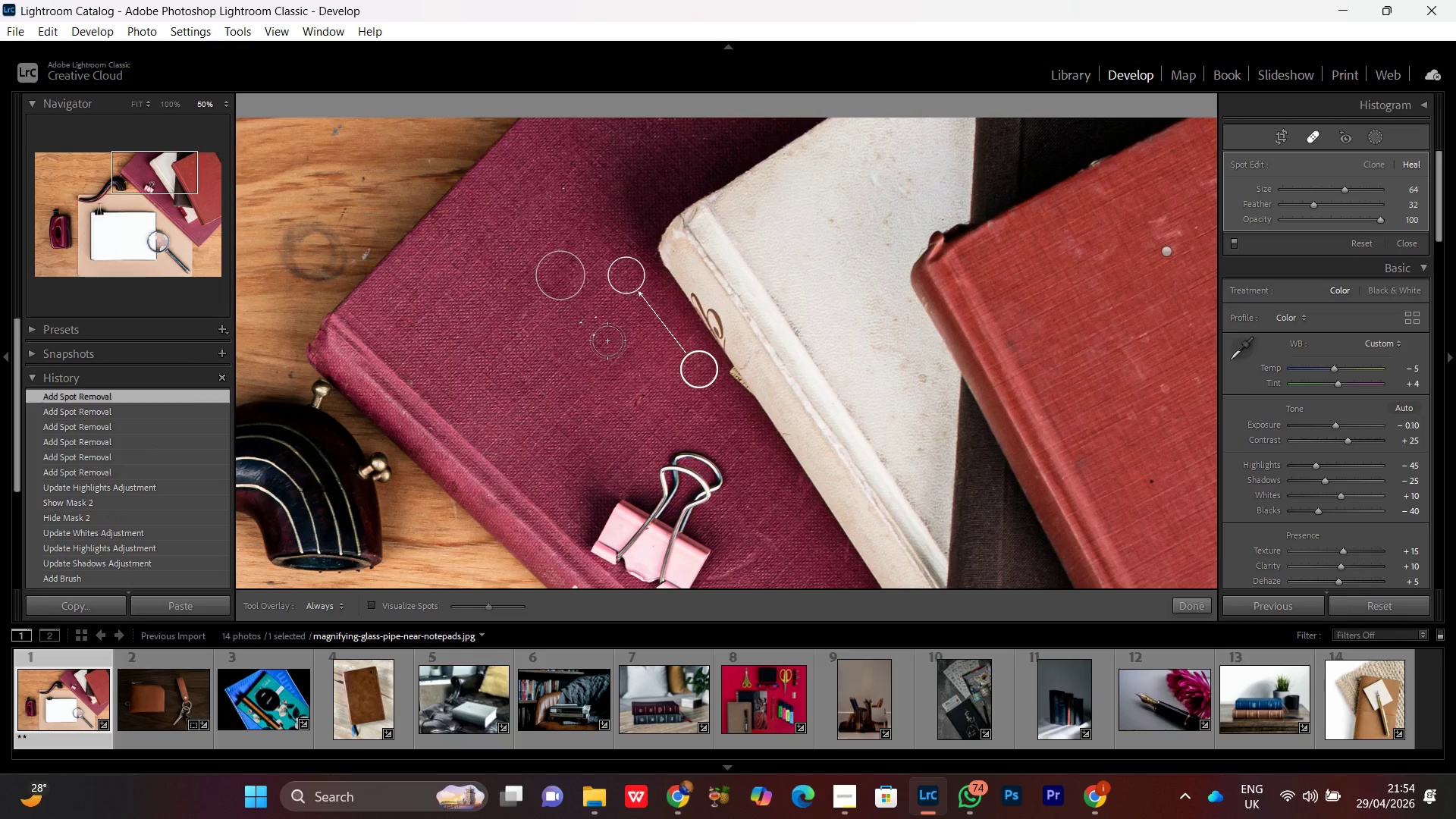 
scroll: coordinate [627, 281], scroll_direction: down, amount: 4.0
 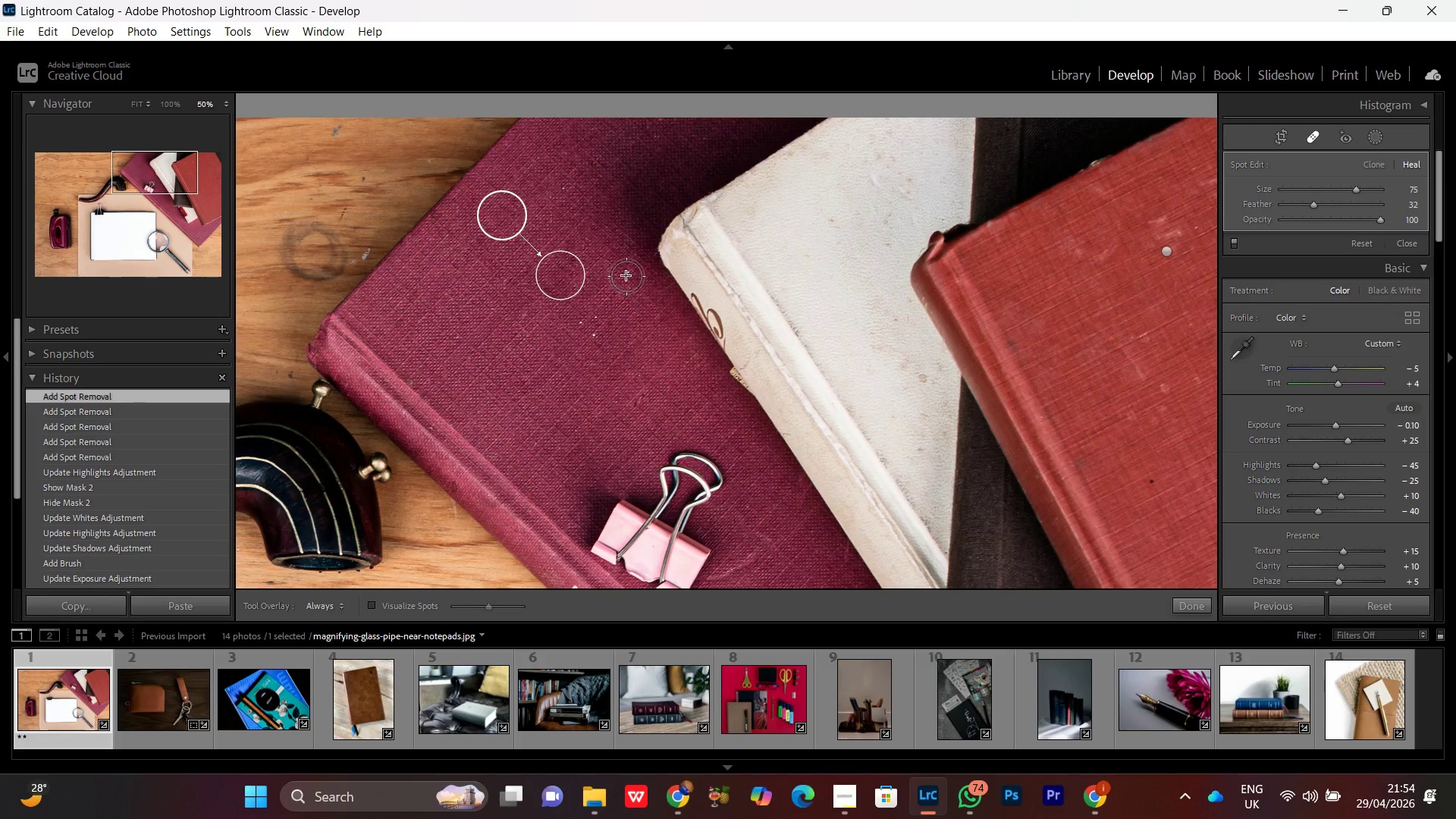 
left_click([588, 325])
 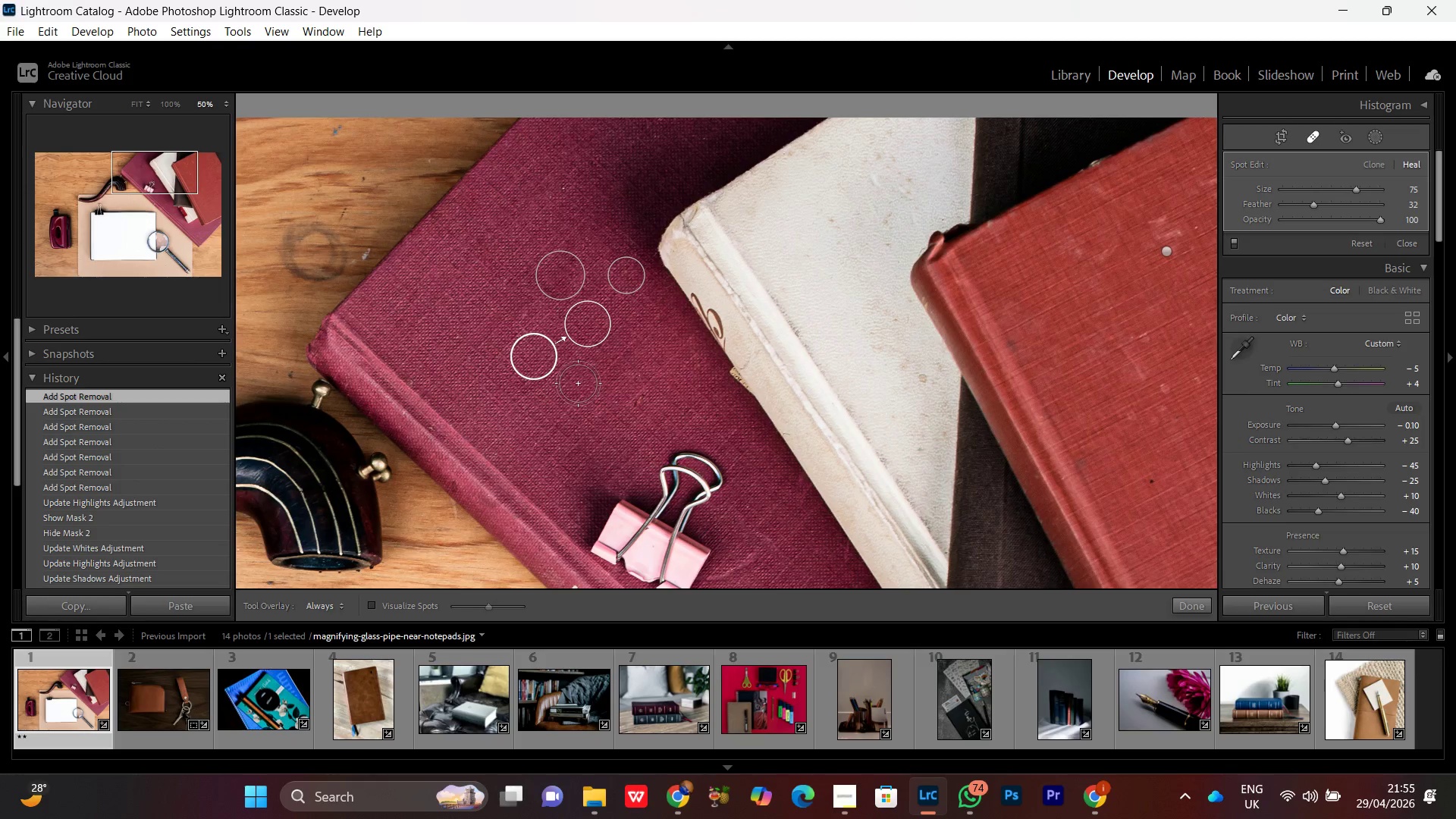 
scroll: coordinate [595, 327], scroll_direction: up, amount: 3.0
 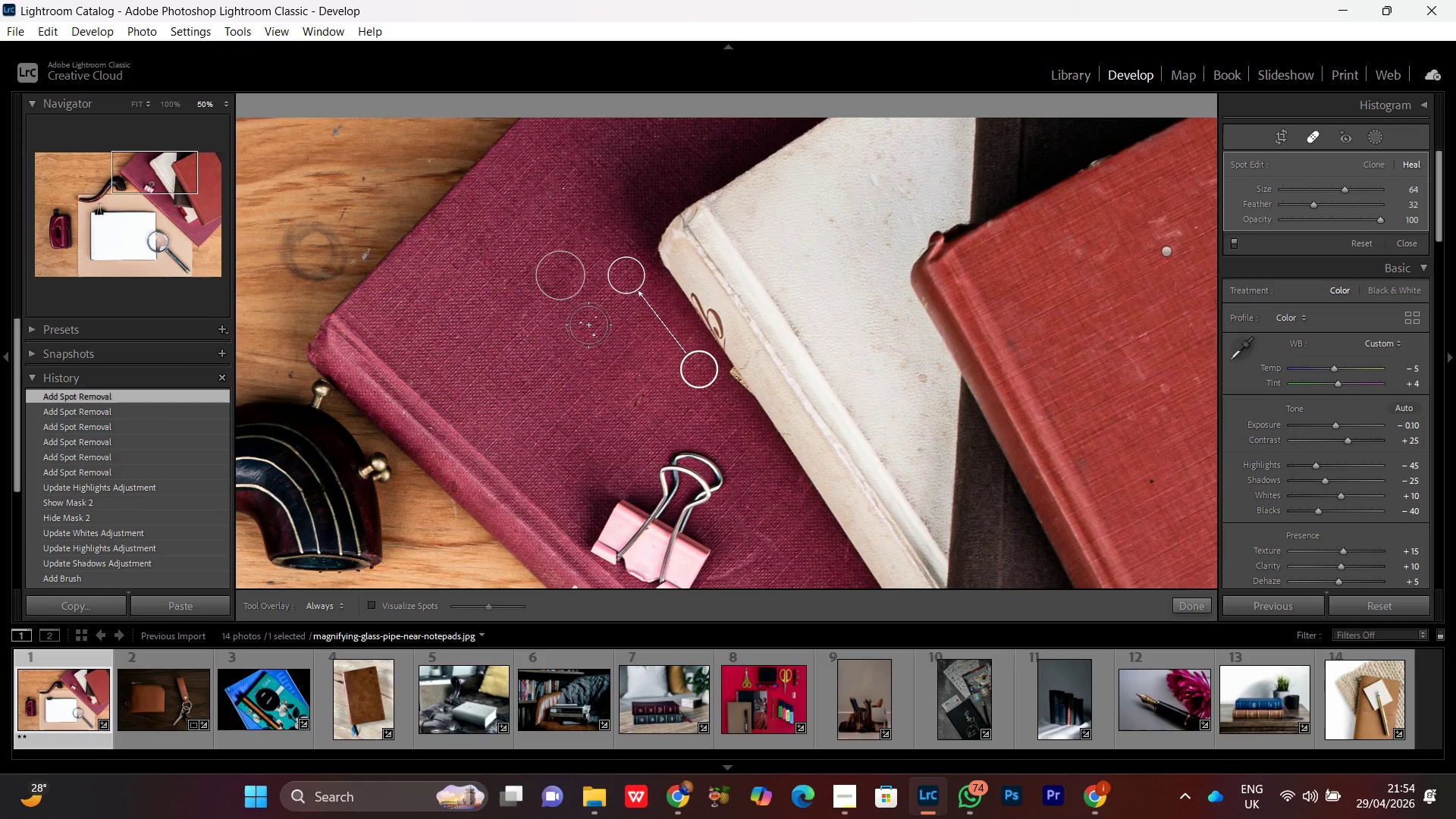 
wait(5.46)
 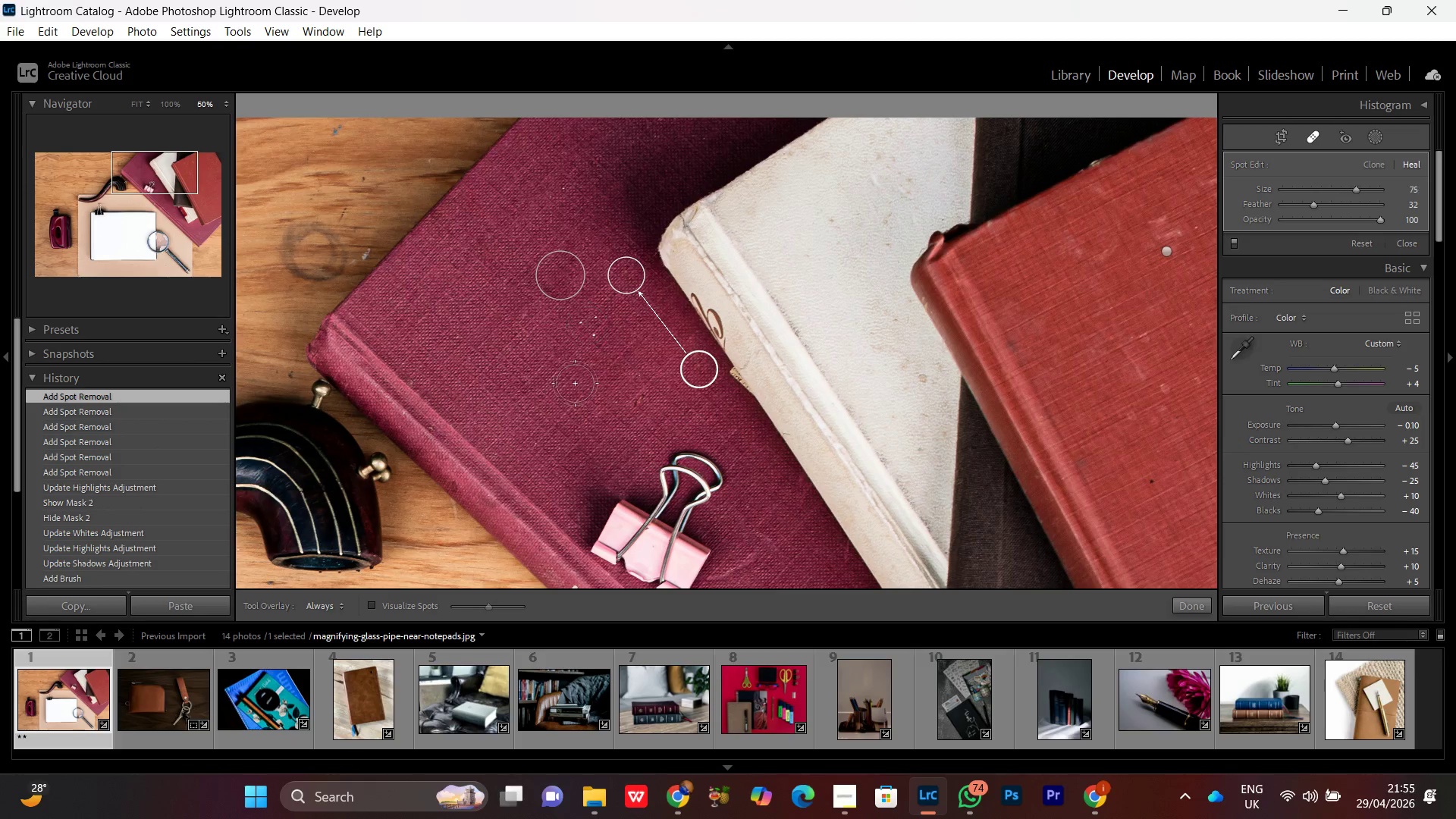 
left_click([1310, 138])
 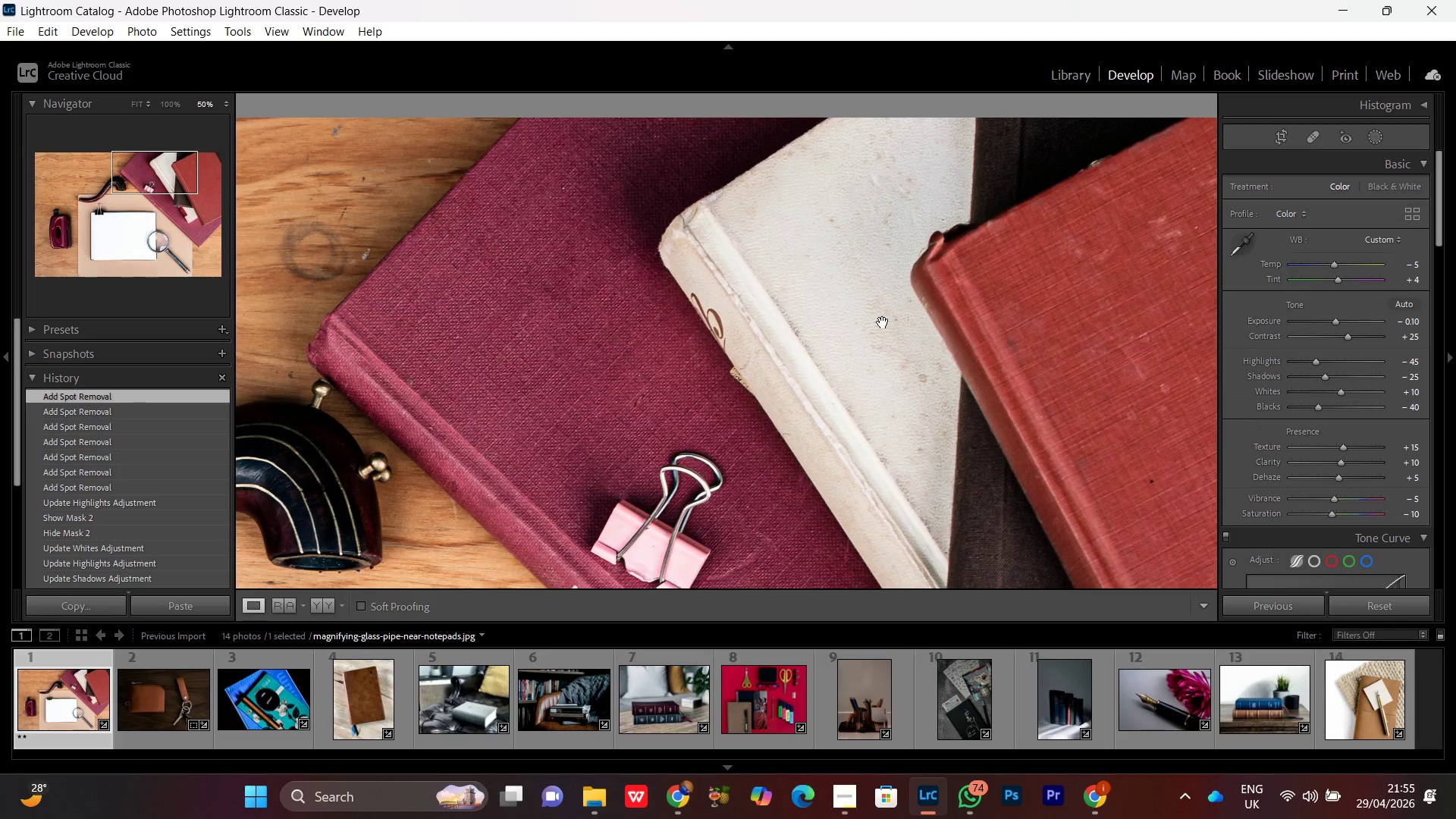 
left_click([667, 371])
 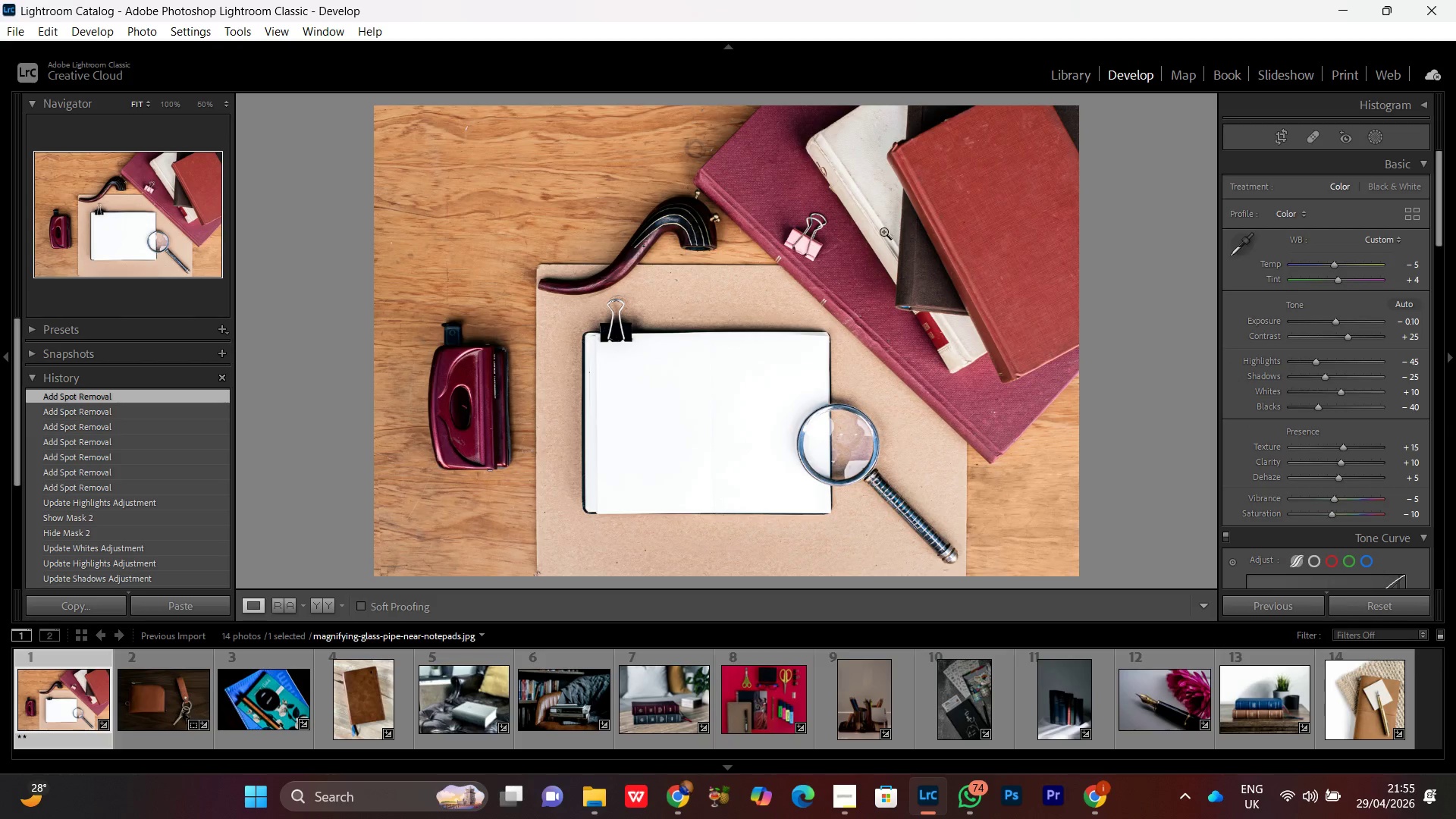 
left_click([885, 228])
 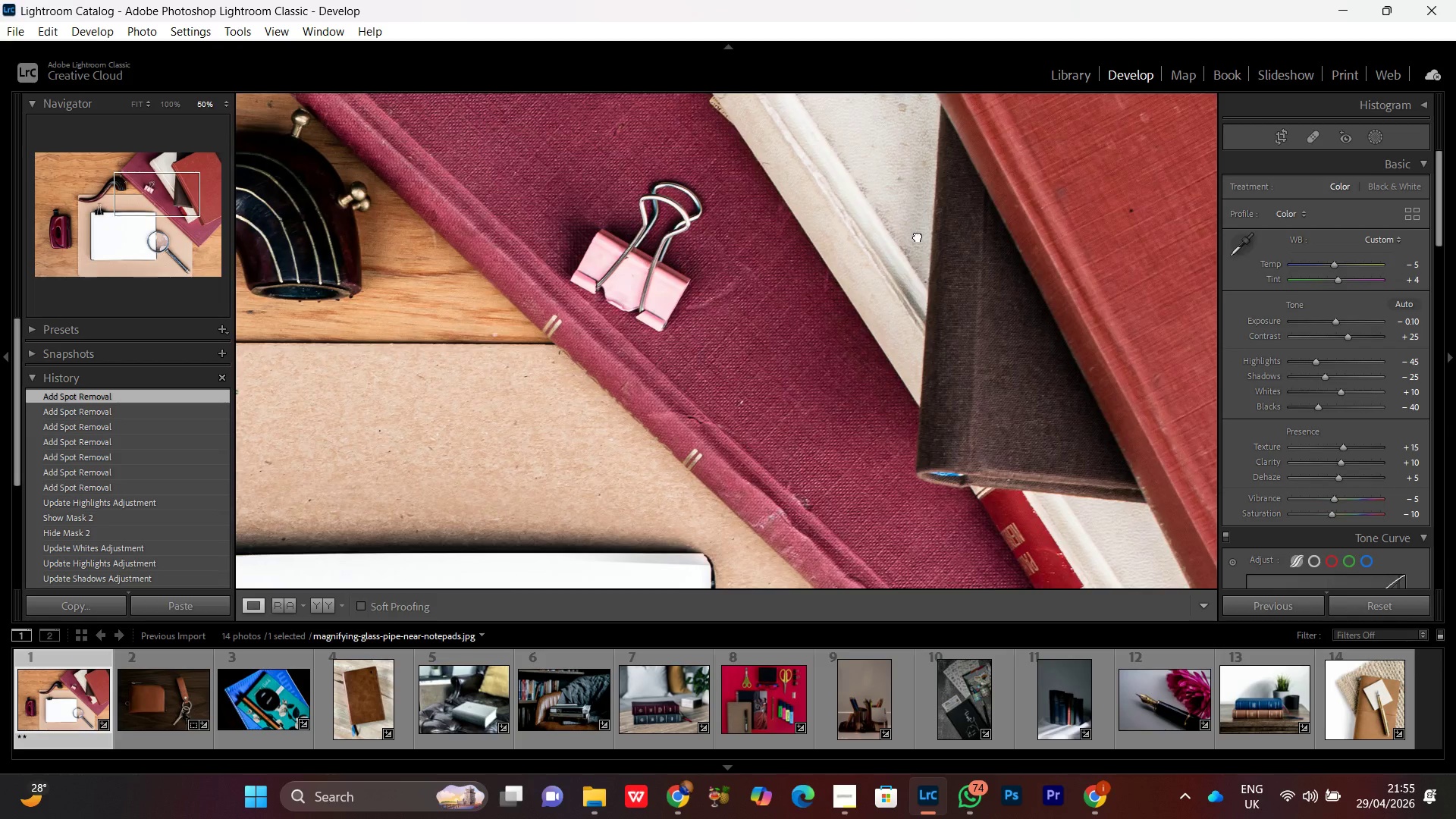 
left_click_drag(start_coordinate=[918, 236], to_coordinate=[794, 428])
 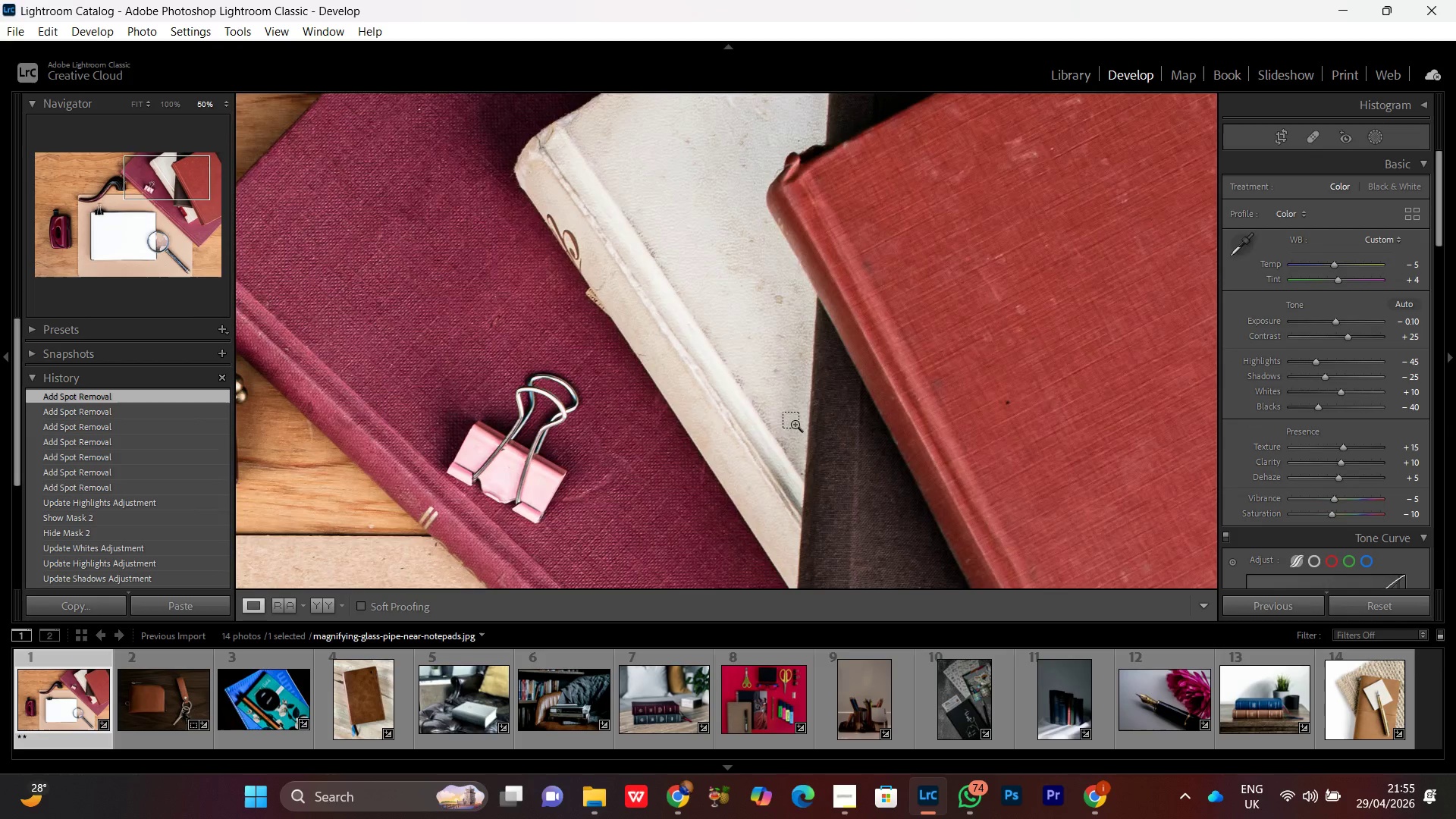 
key(Control+Equal)
 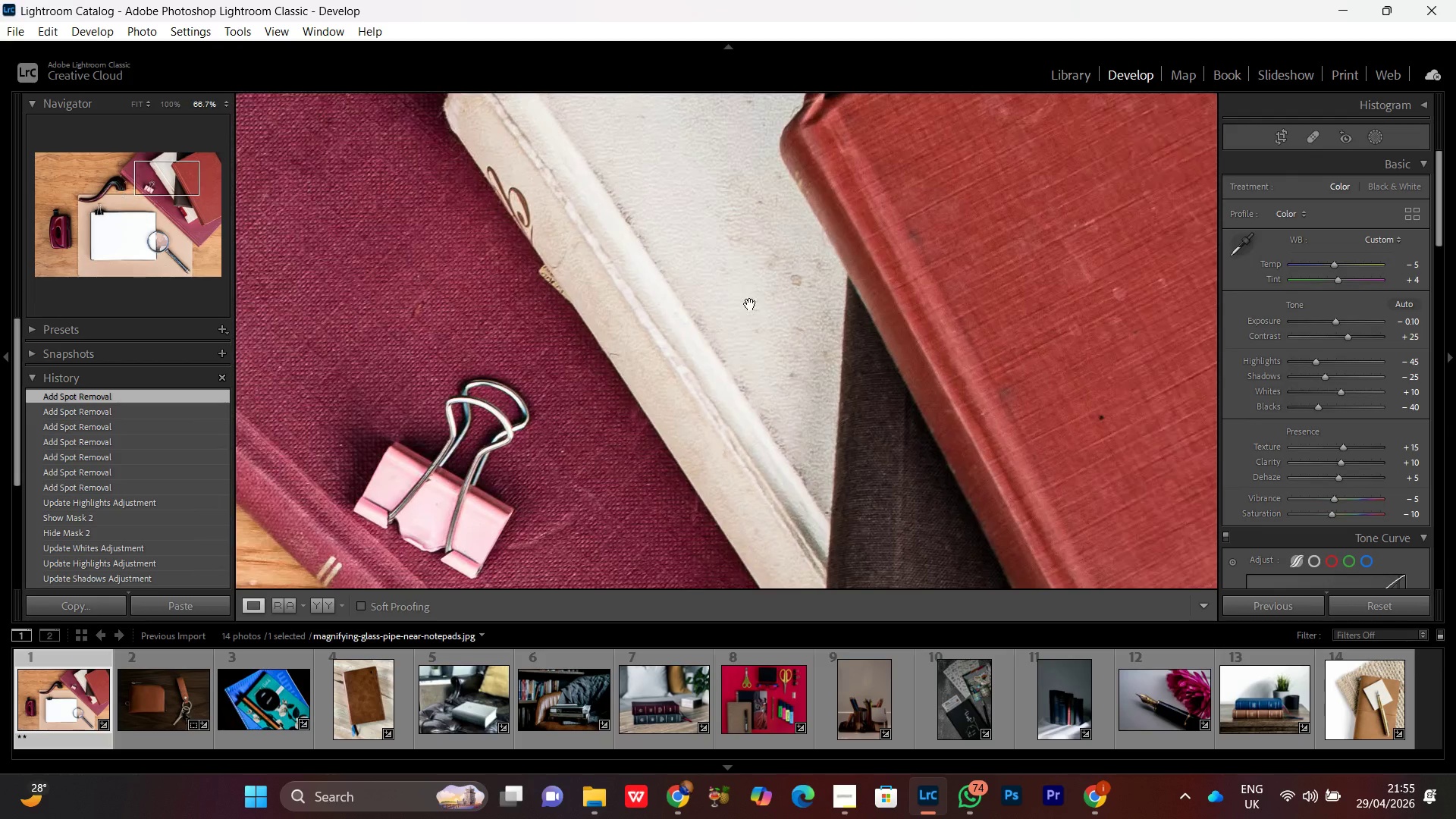 
left_click_drag(start_coordinate=[750, 288], to_coordinate=[692, 388])
 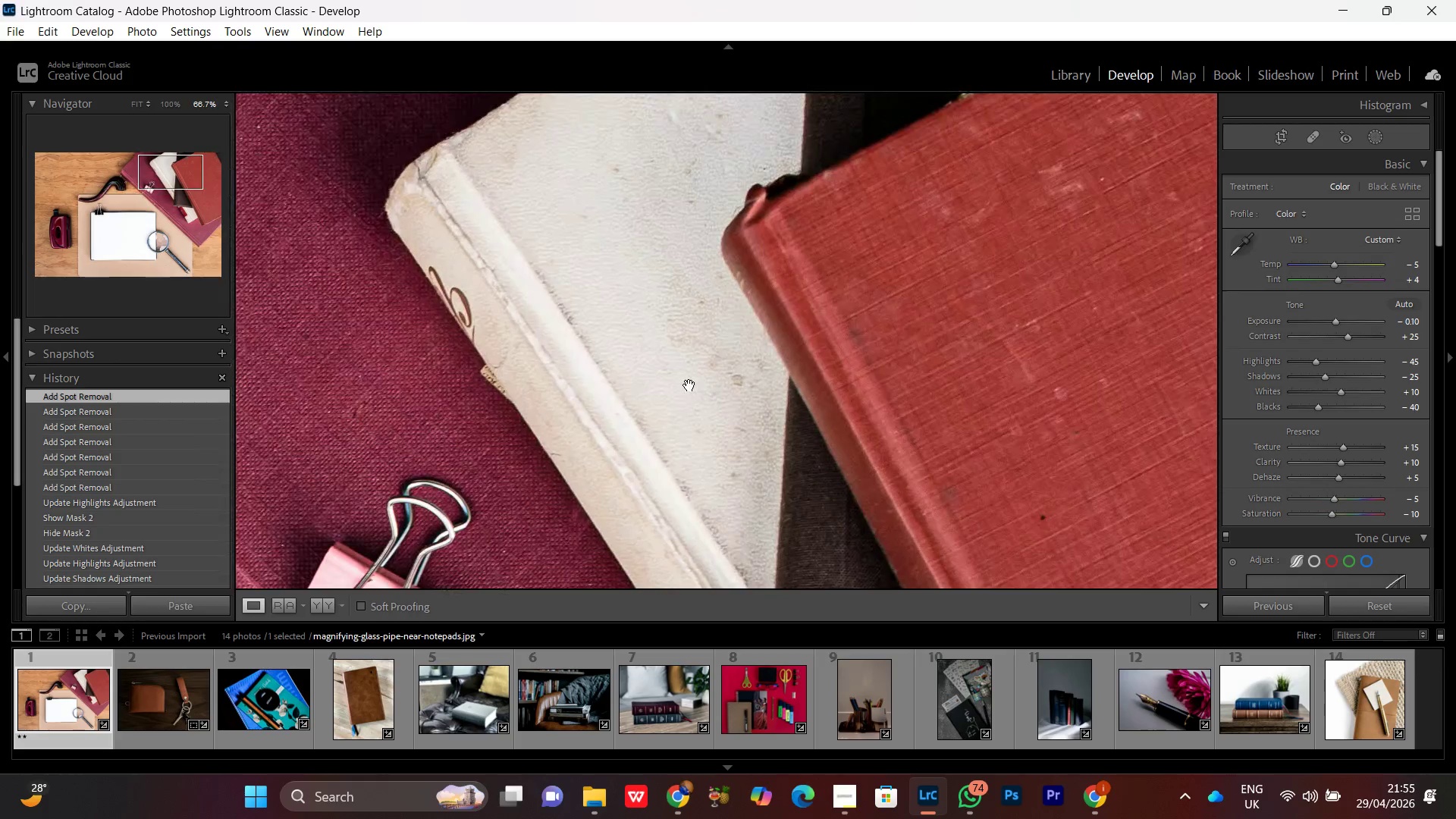 
left_click_drag(start_coordinate=[736, 367], to_coordinate=[695, 410])
 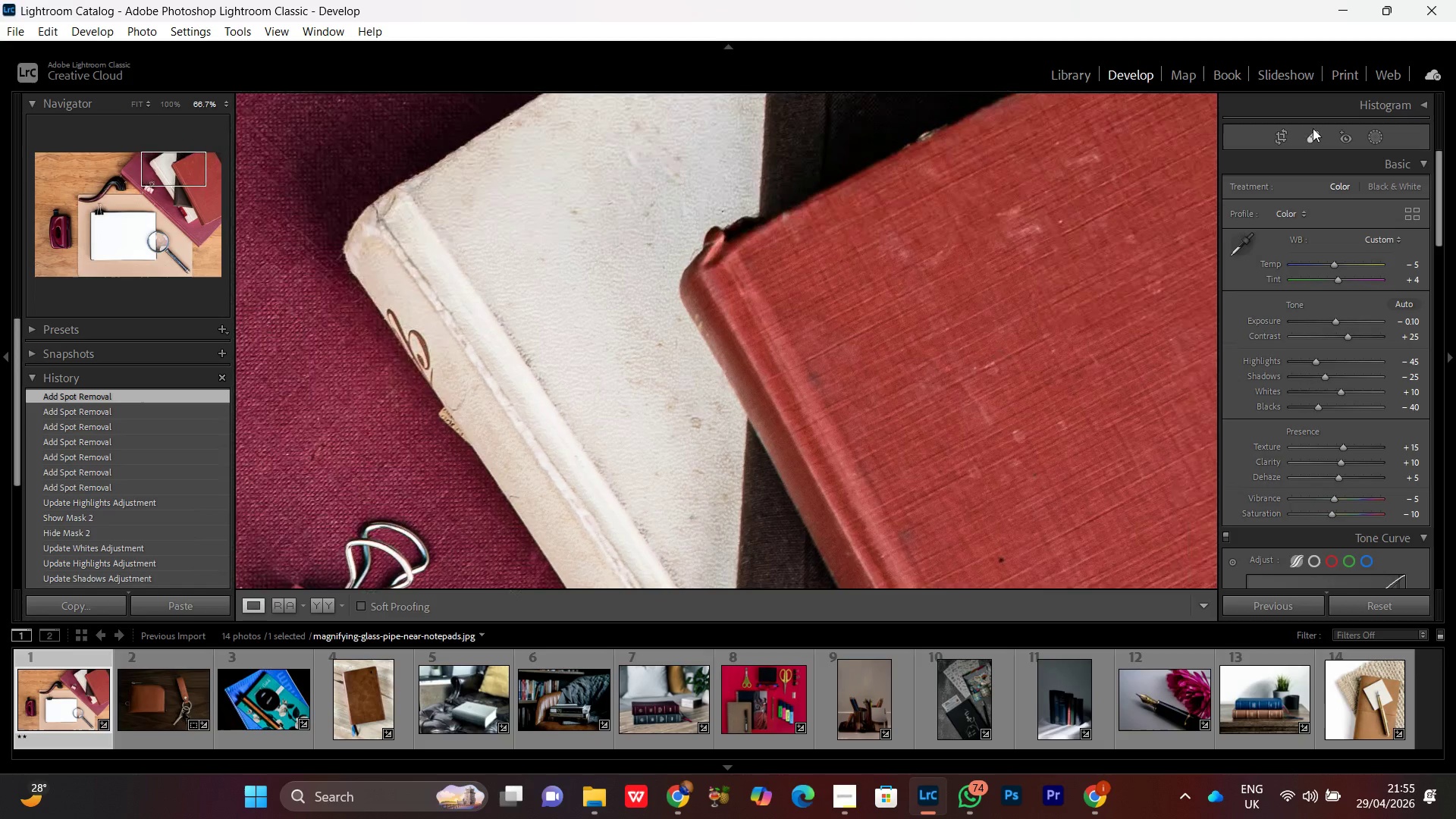 
left_click([1310, 129])
 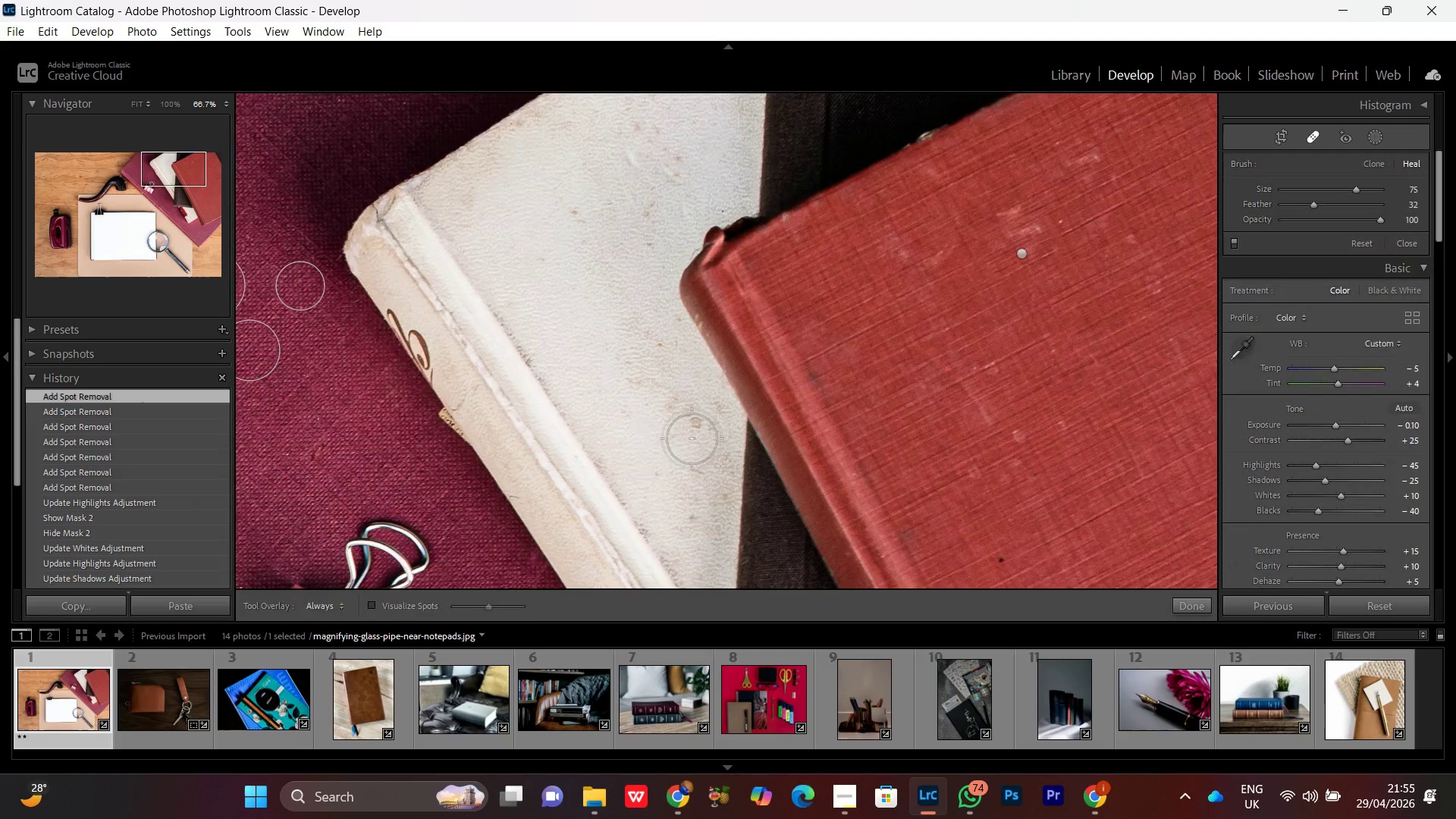 
scroll: coordinate [696, 427], scroll_direction: down, amount: 8.0
 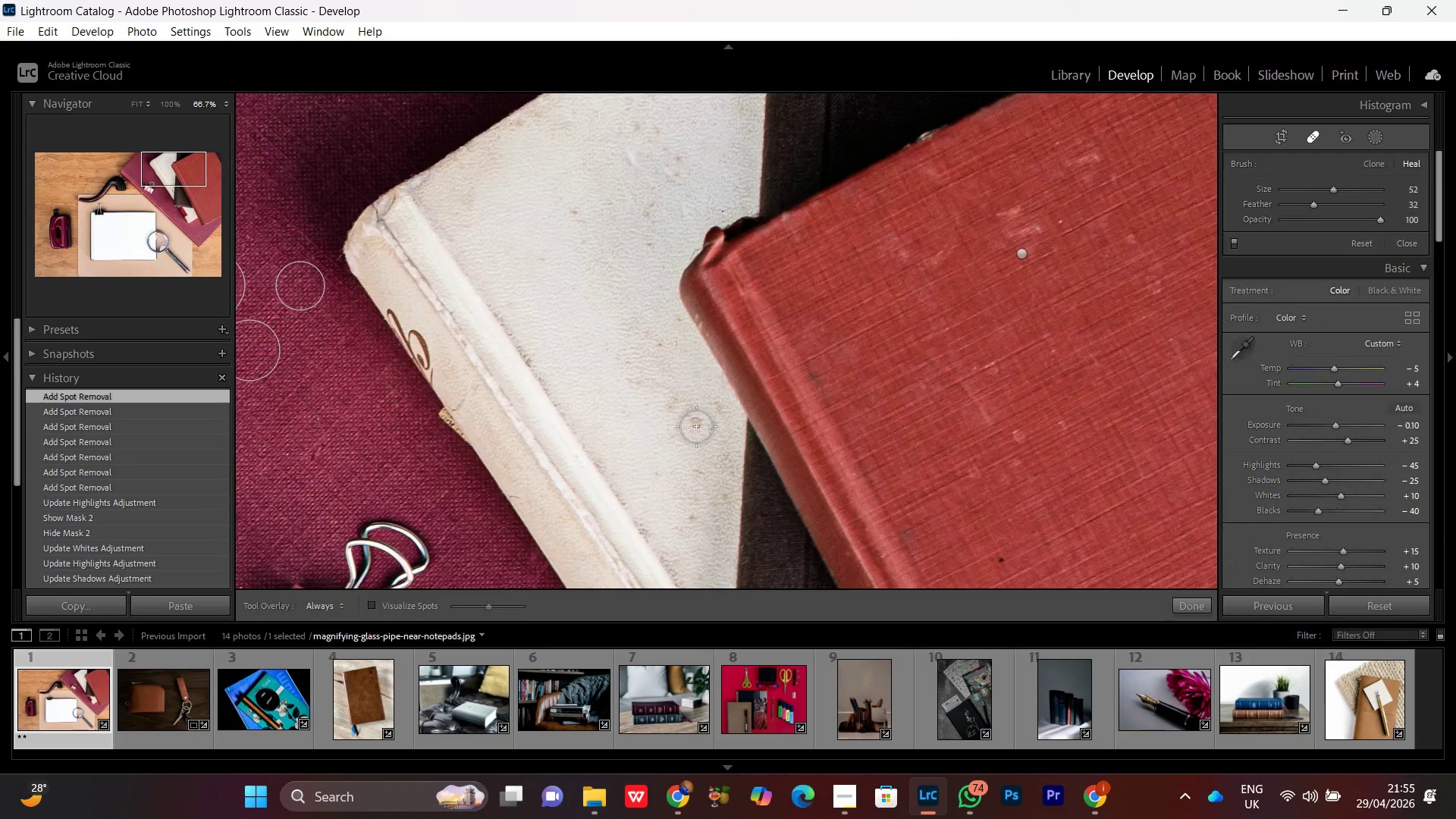 
left_click([696, 426])
 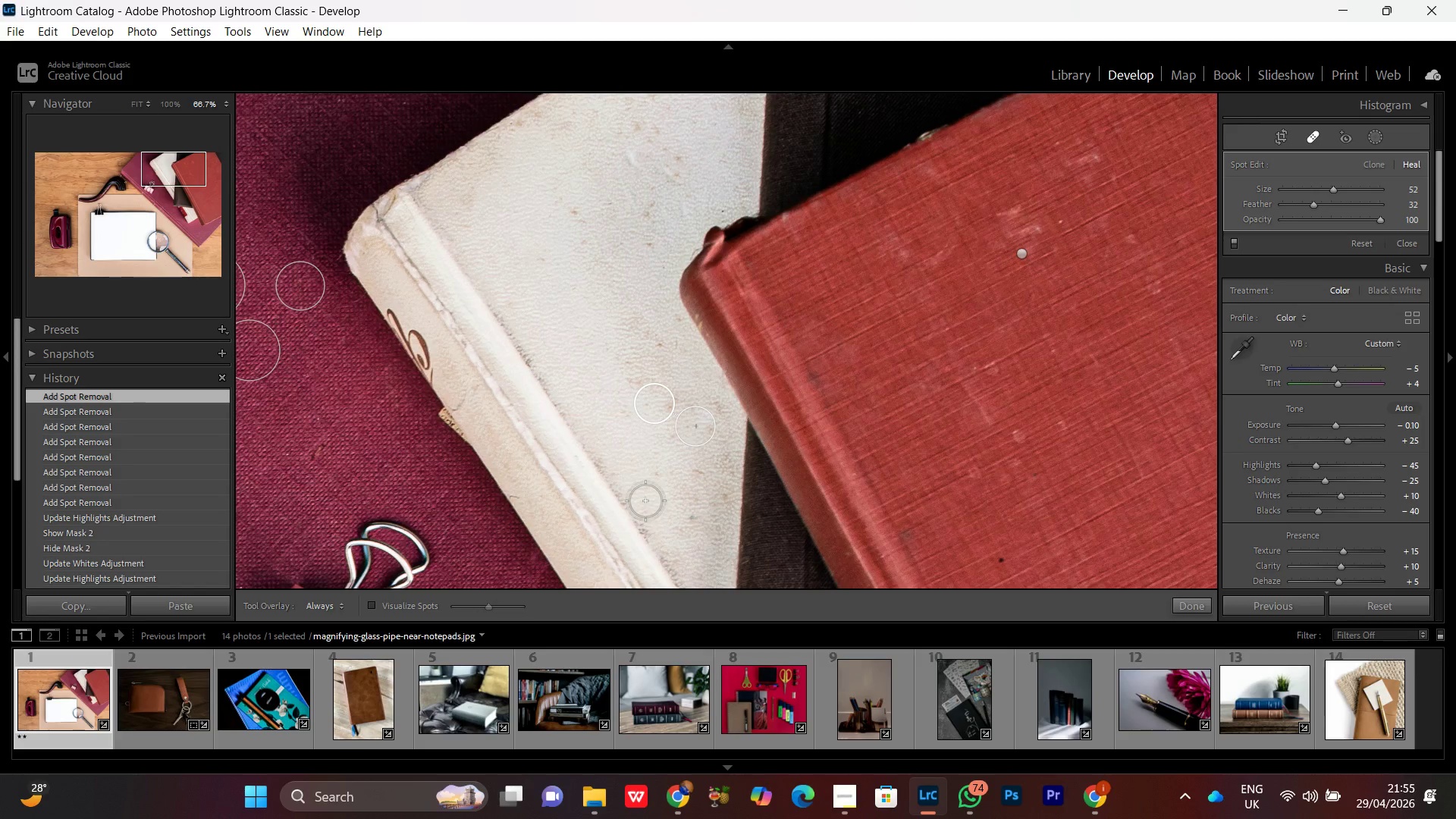 
wait(22.91)
 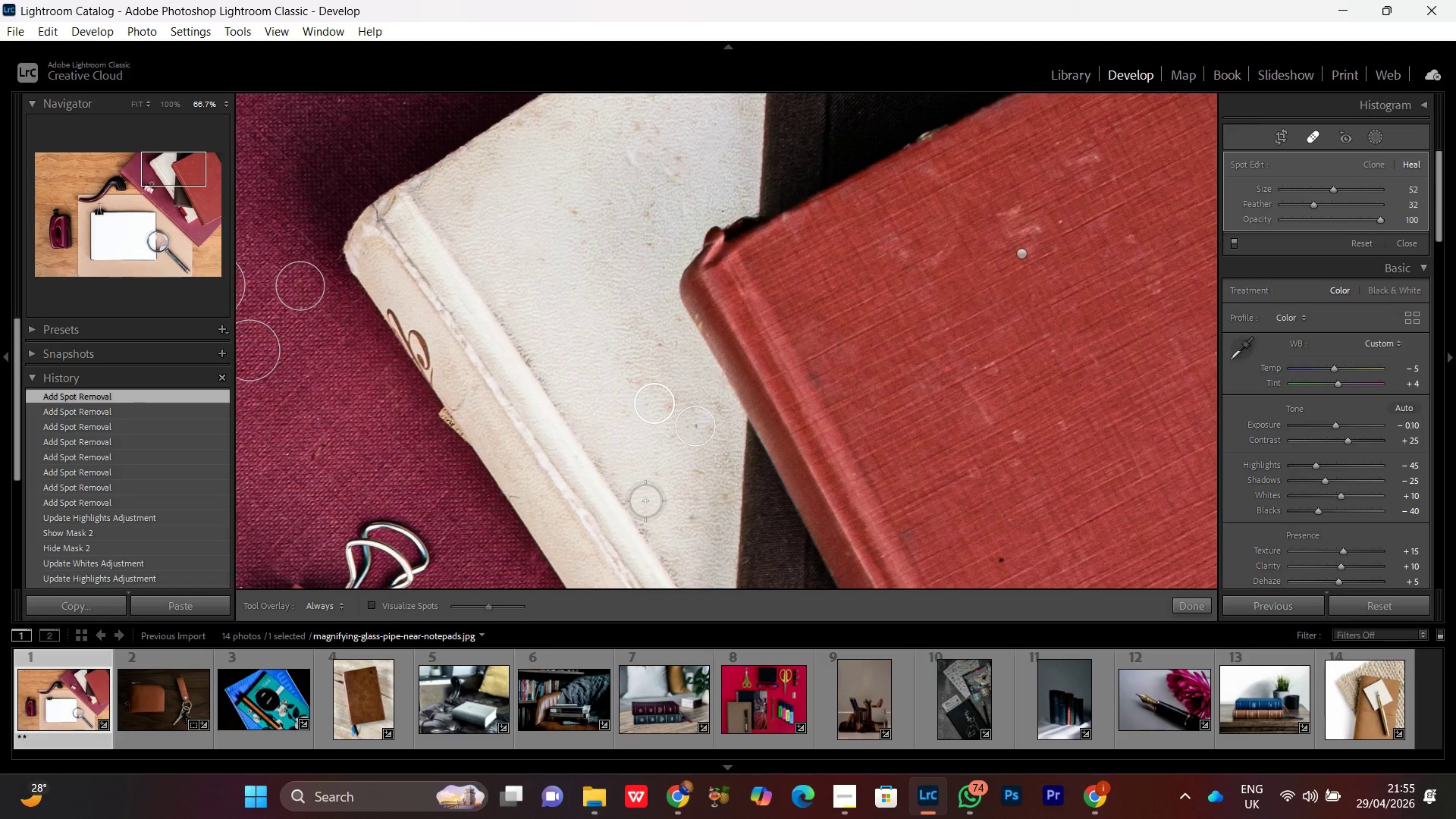 
left_click([573, 217])
 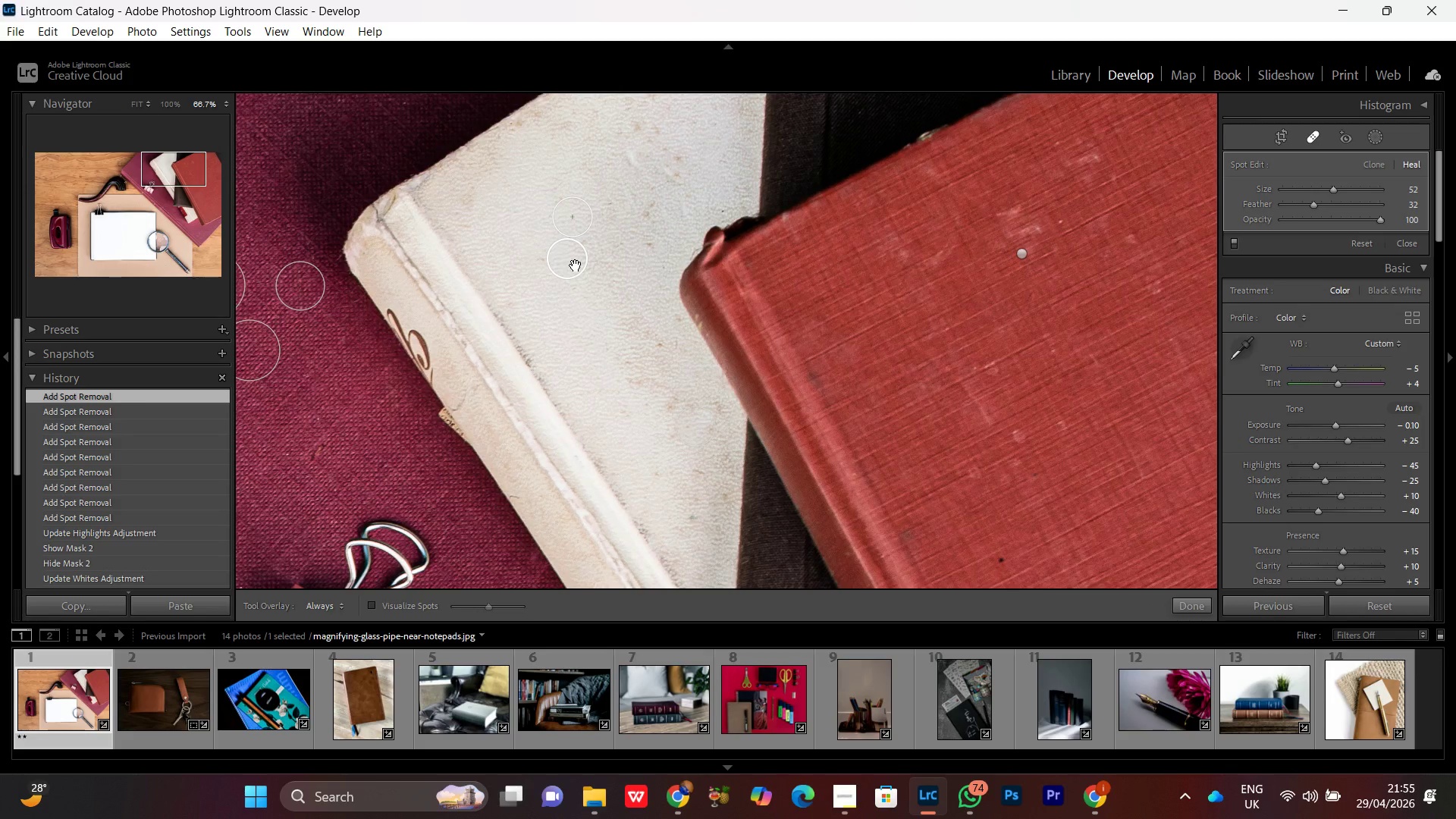 
wait(11.03)
 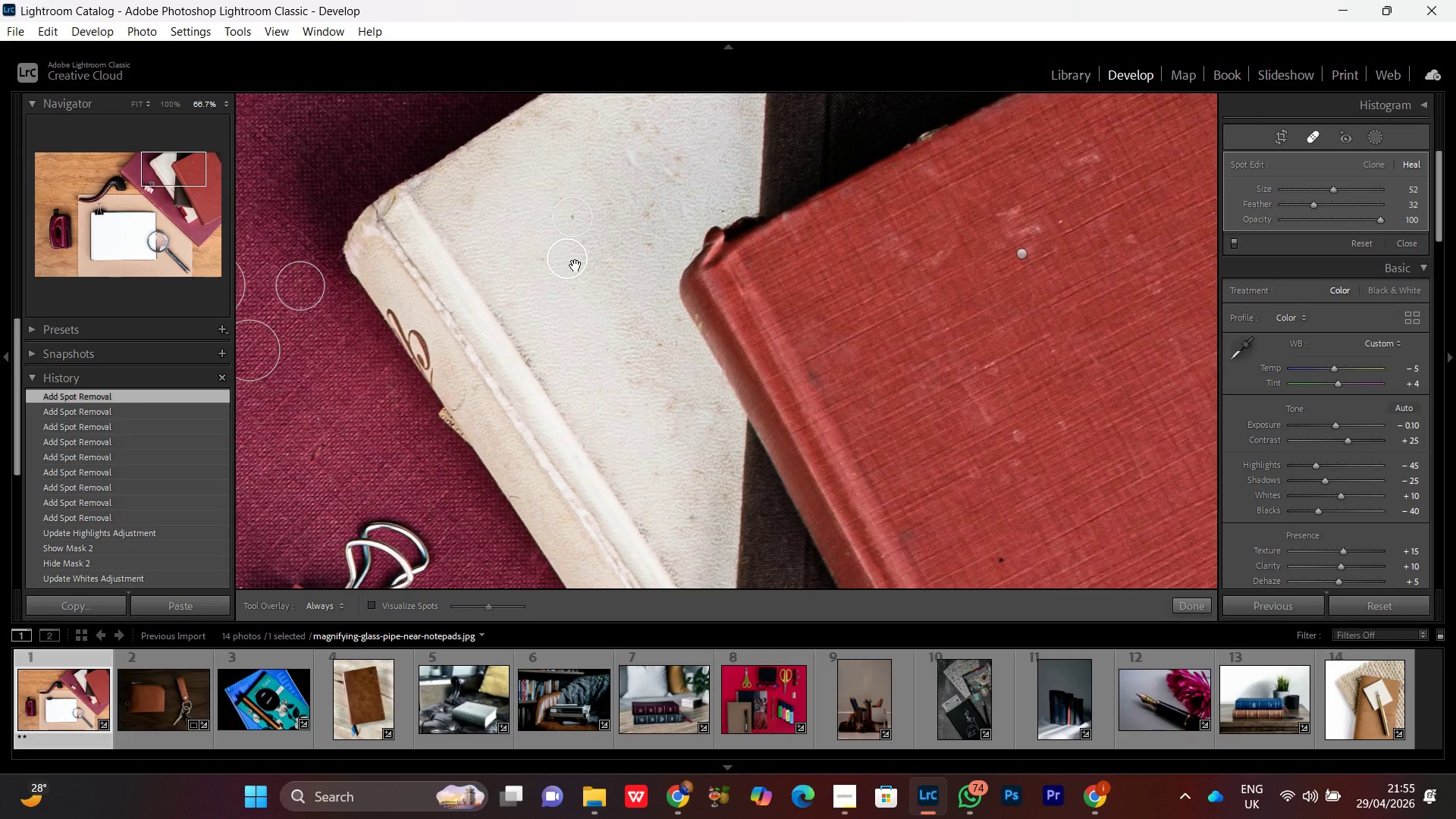 
left_click([682, 163])
 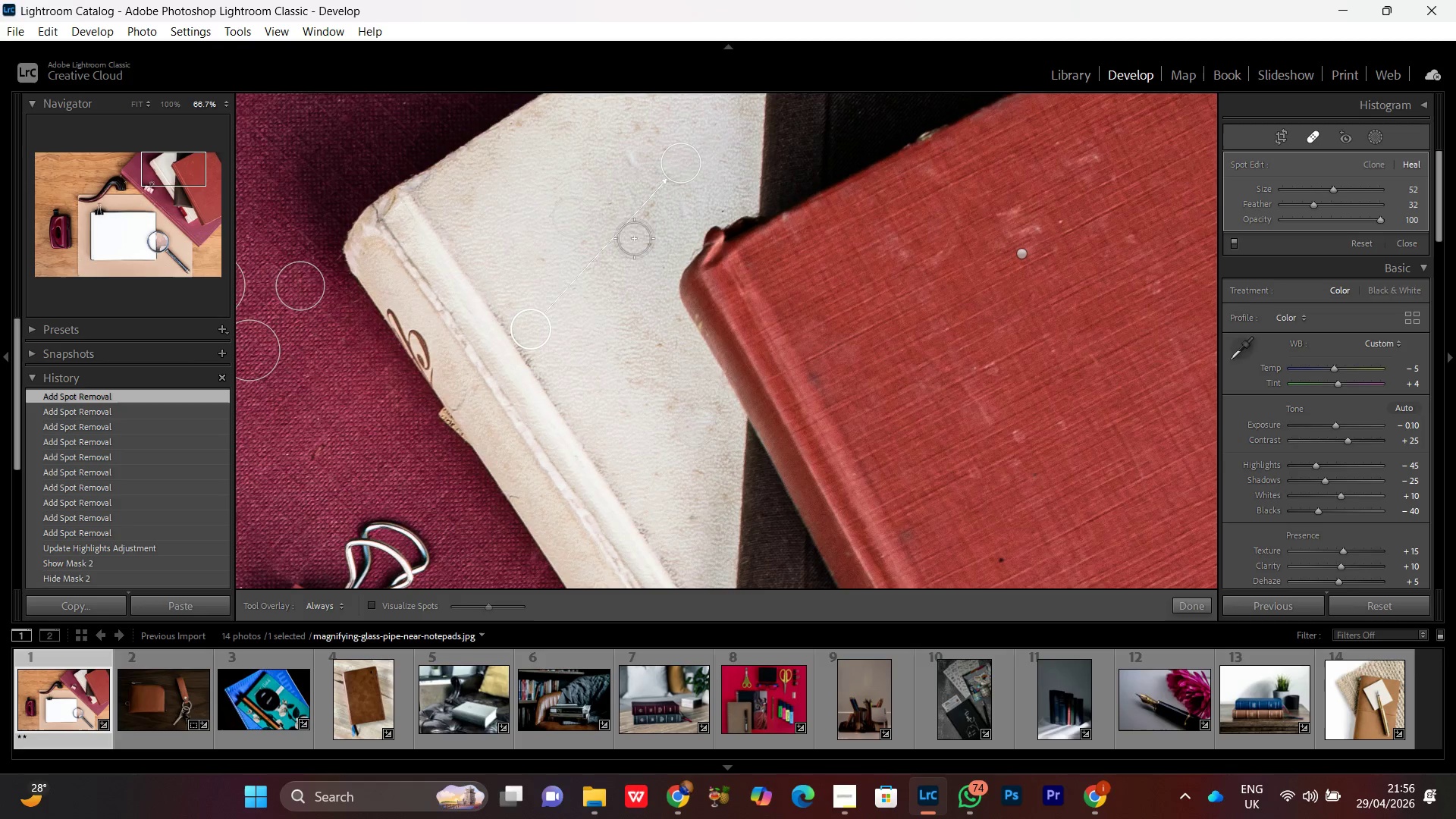 
wait(6.78)
 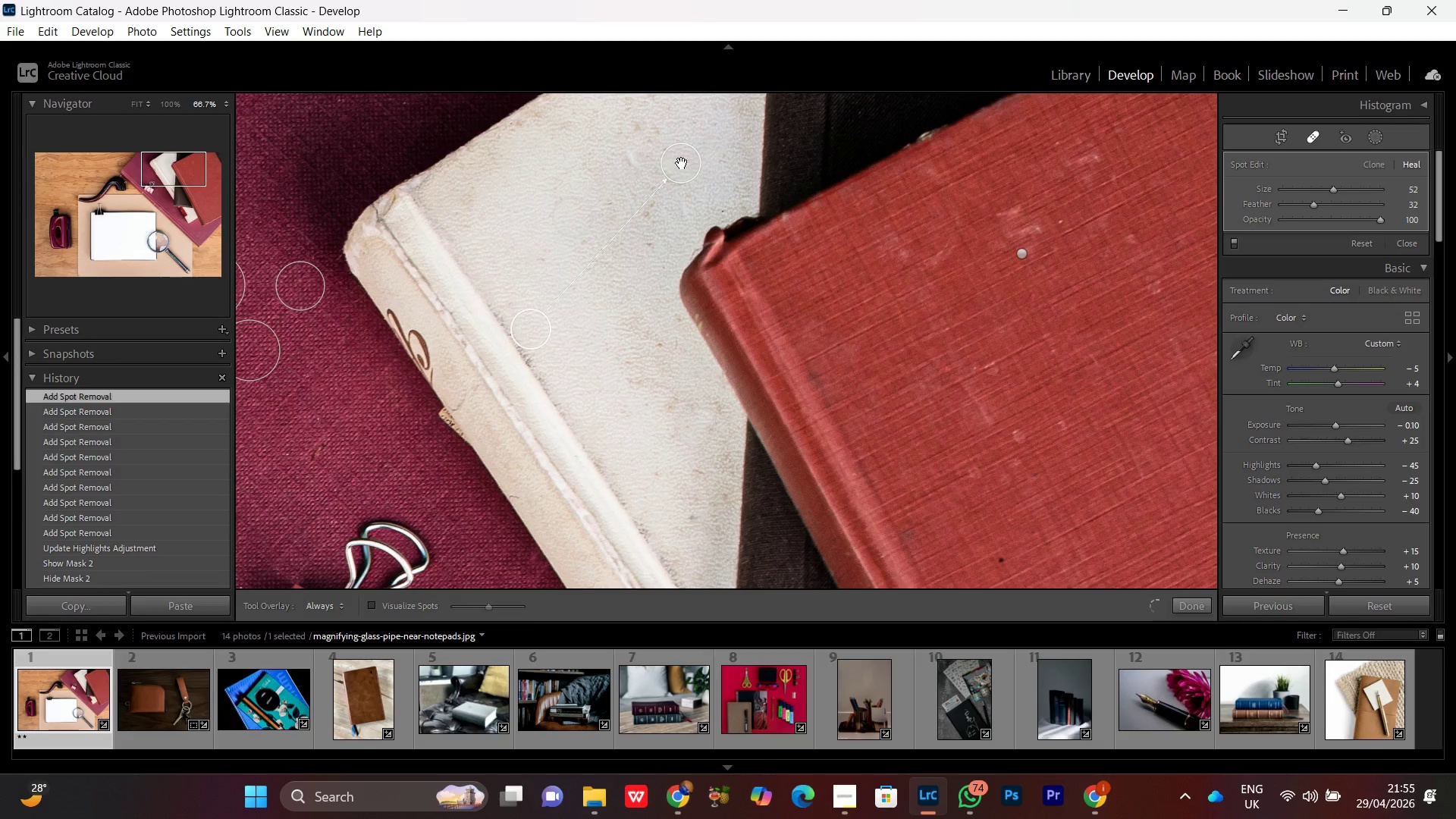 
left_click([659, 350])
 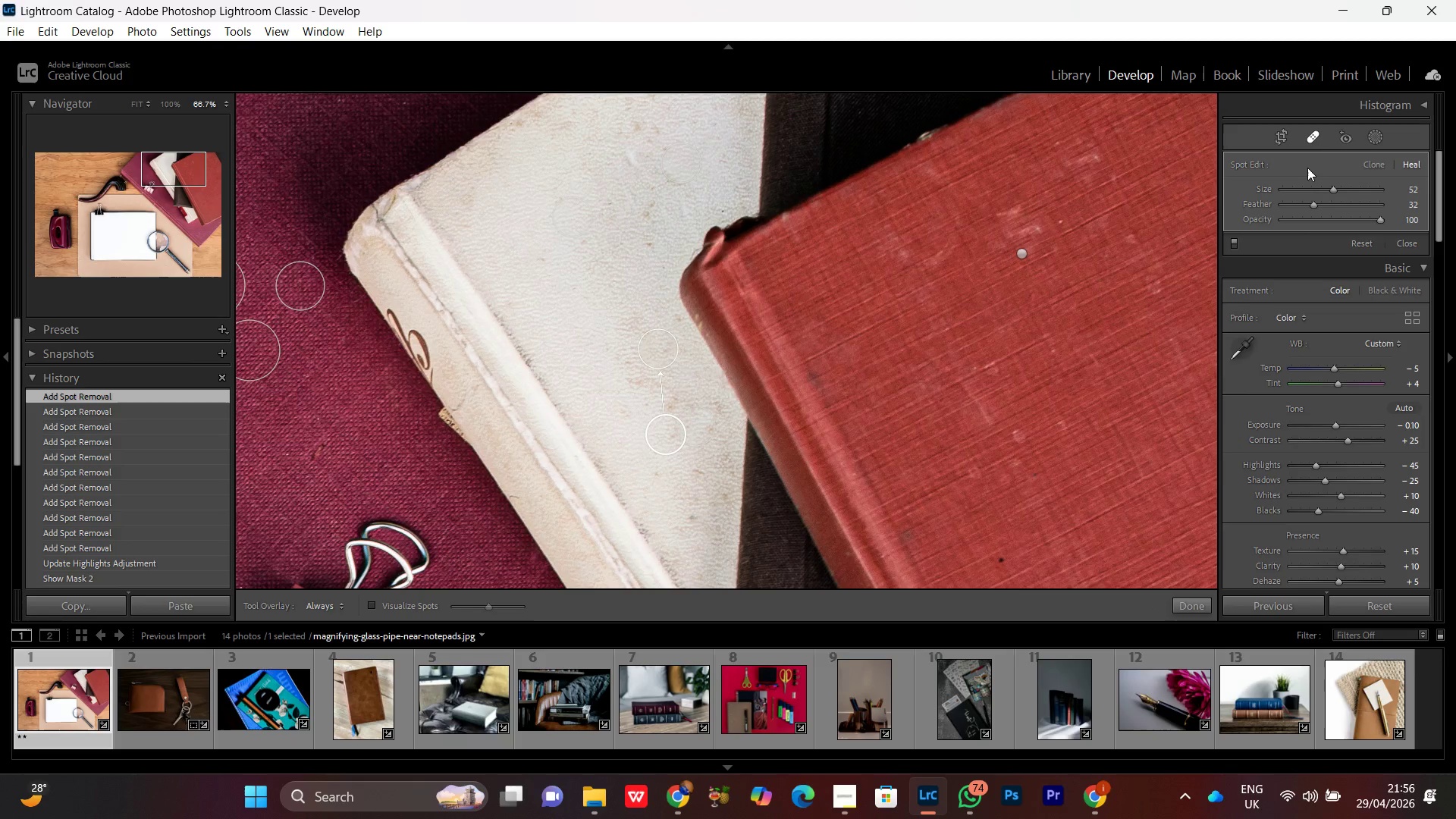 
wait(7.31)
 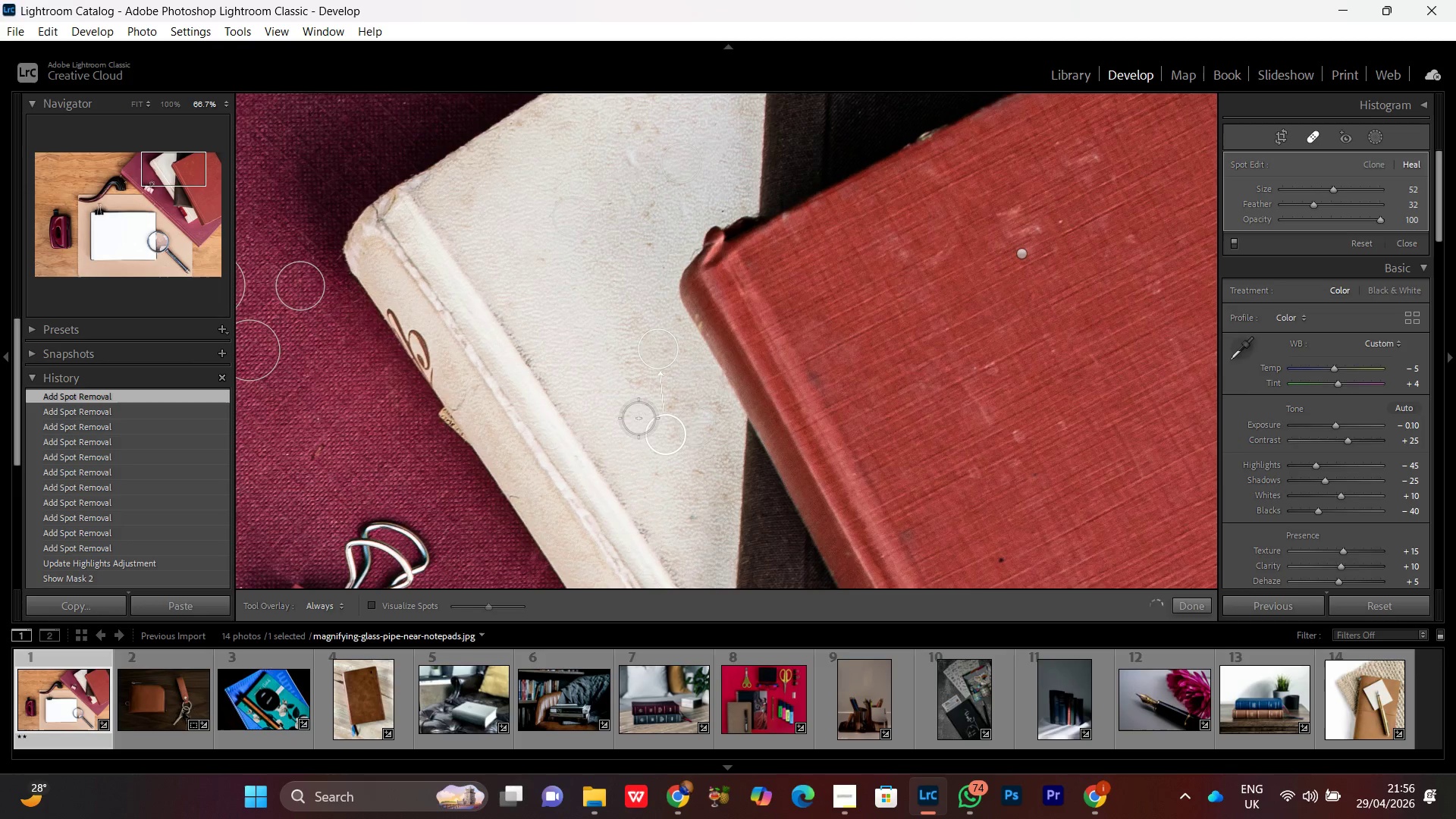 
left_click([768, 352])
 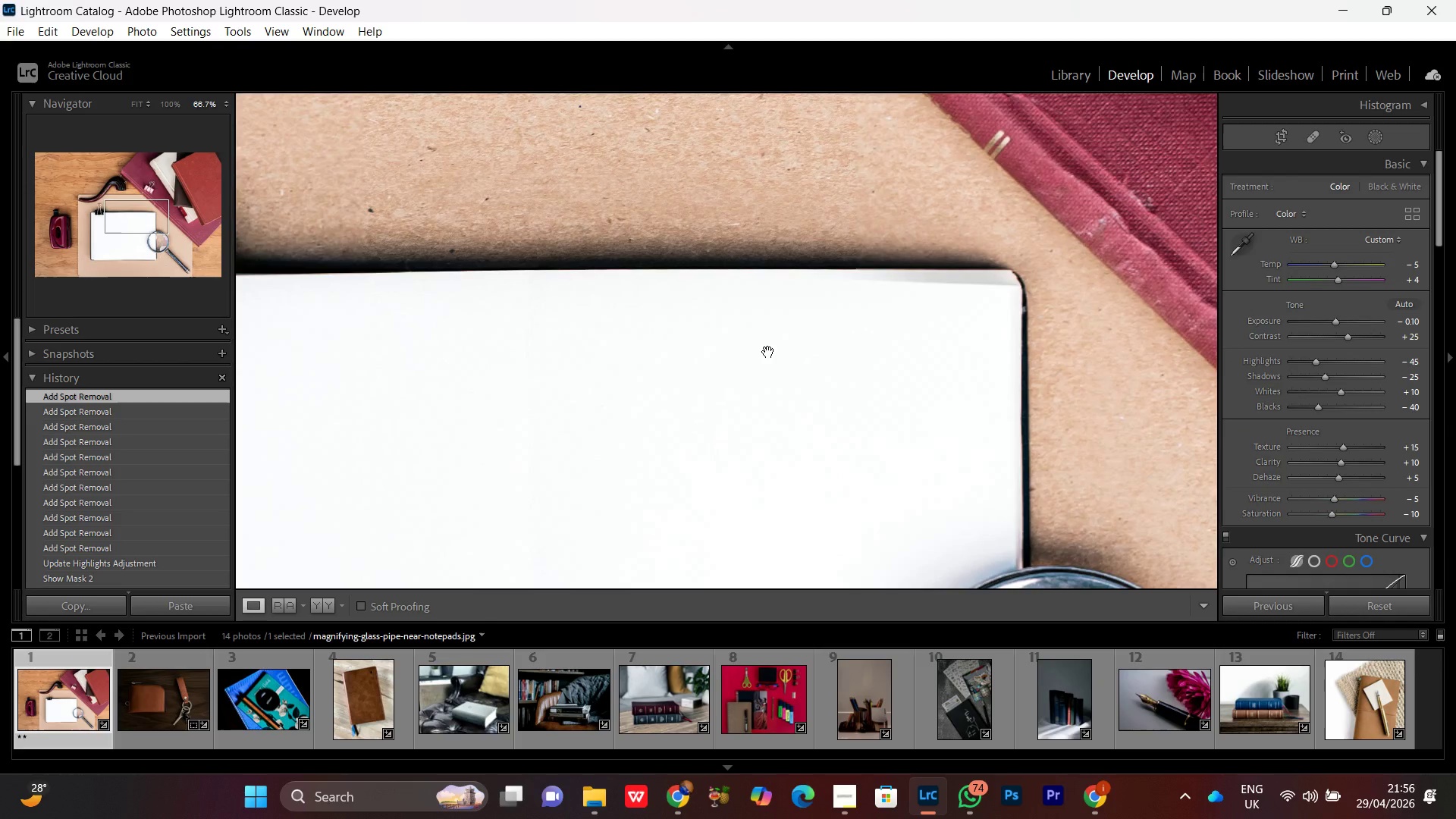 
double_click([768, 352])
 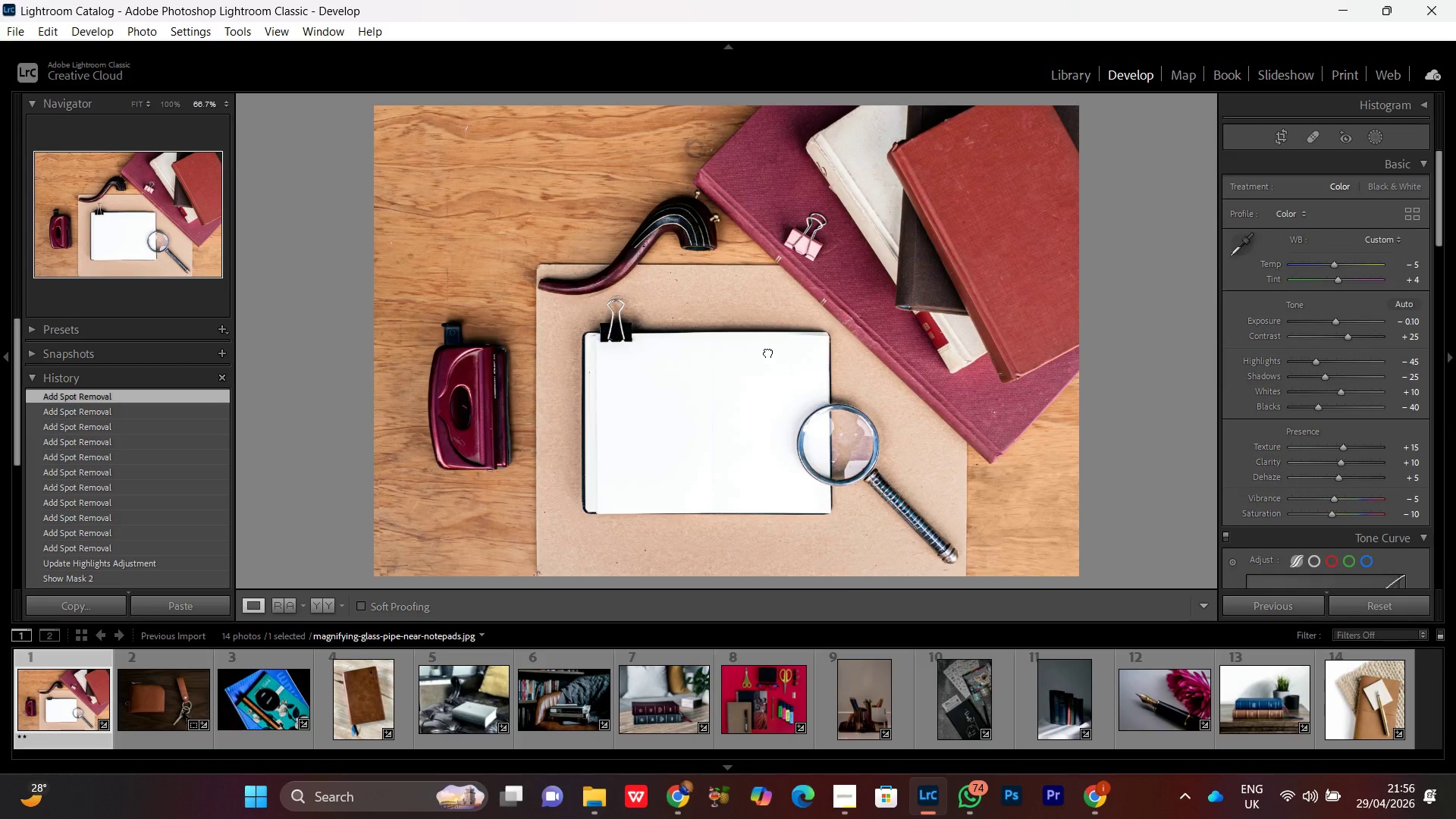 
double_click([768, 352])
 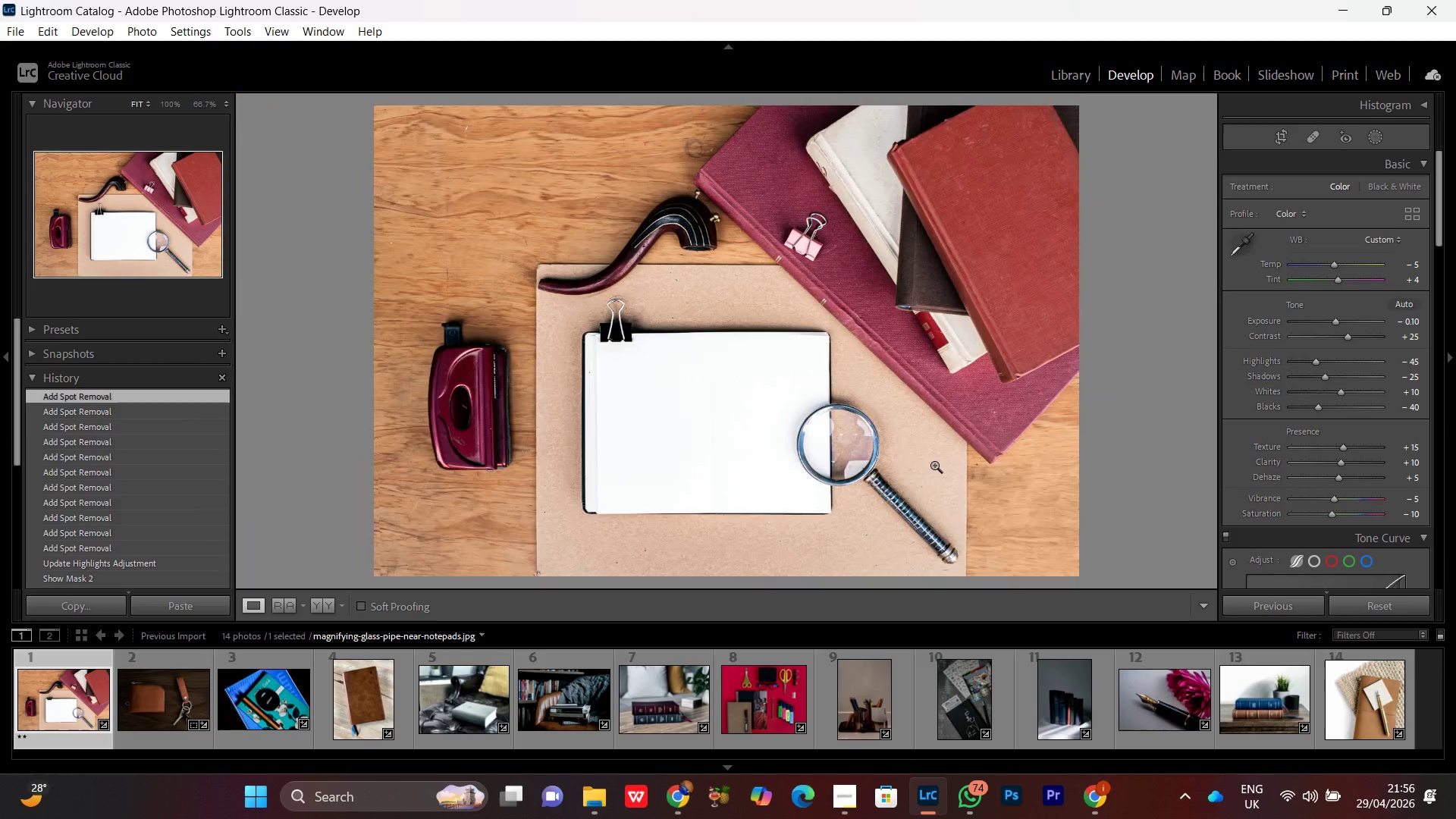 
left_click([923, 447])
 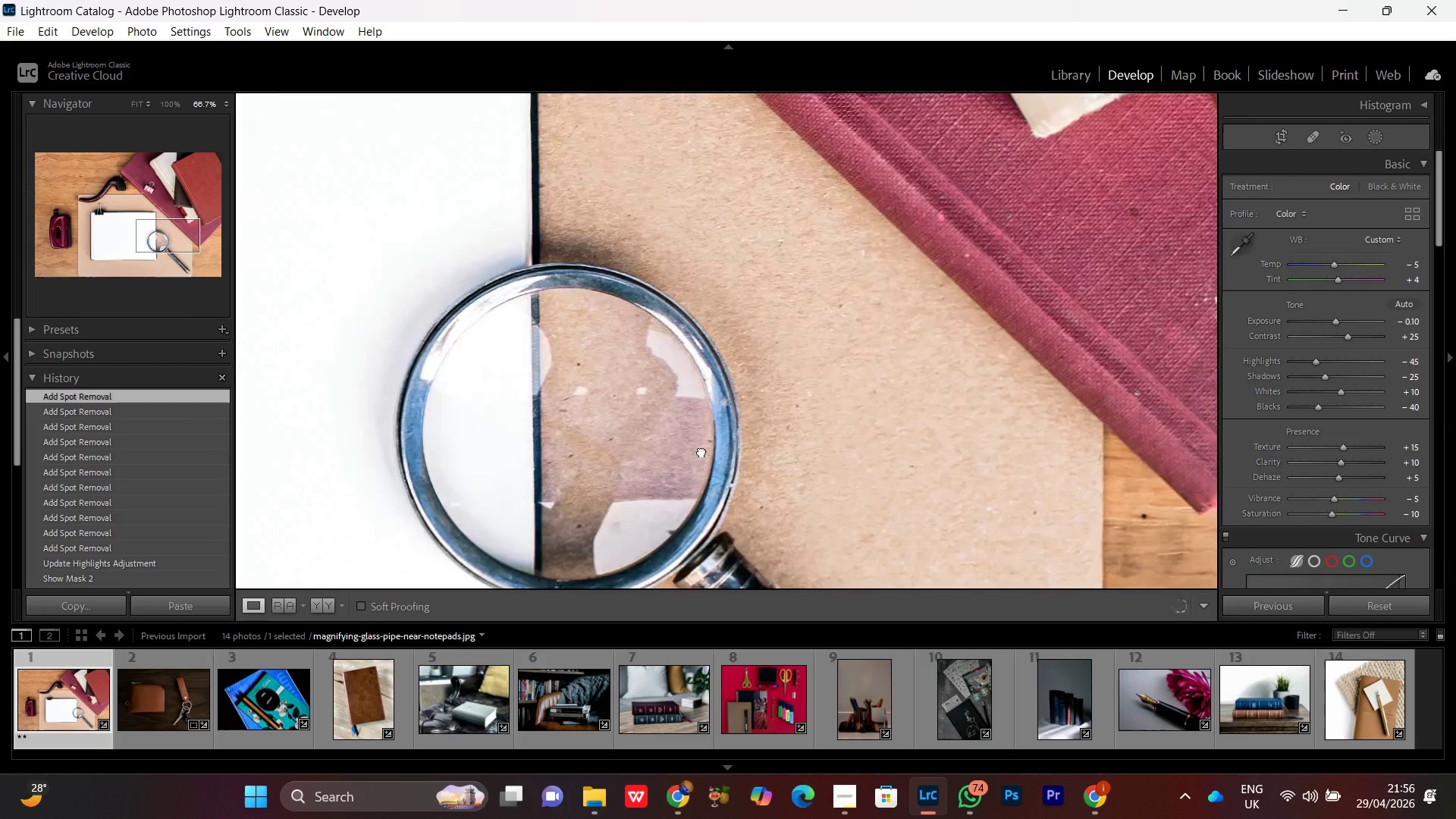 
left_click_drag(start_coordinate=[699, 466], to_coordinate=[708, 410])
 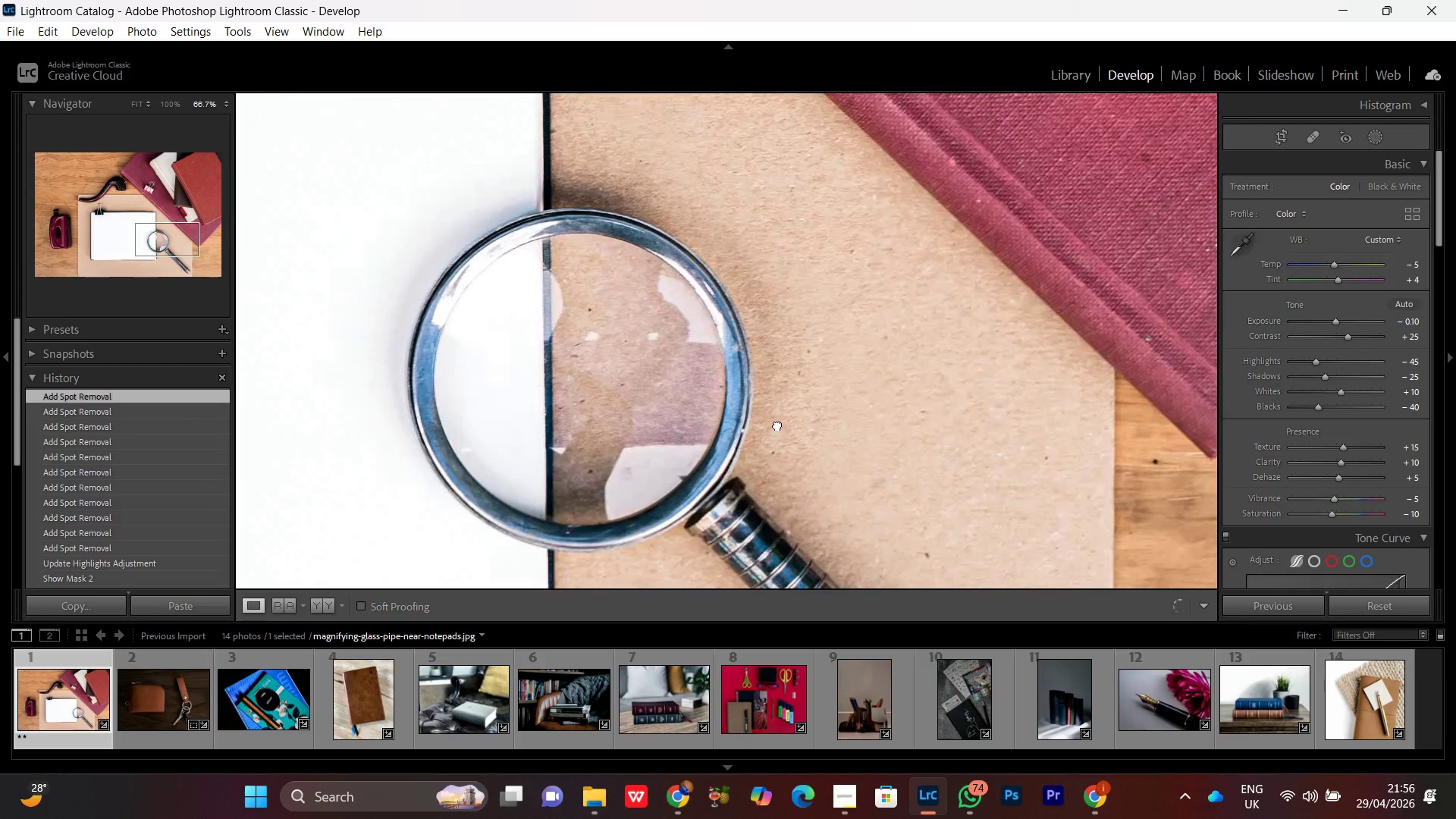 
left_click([777, 425])
 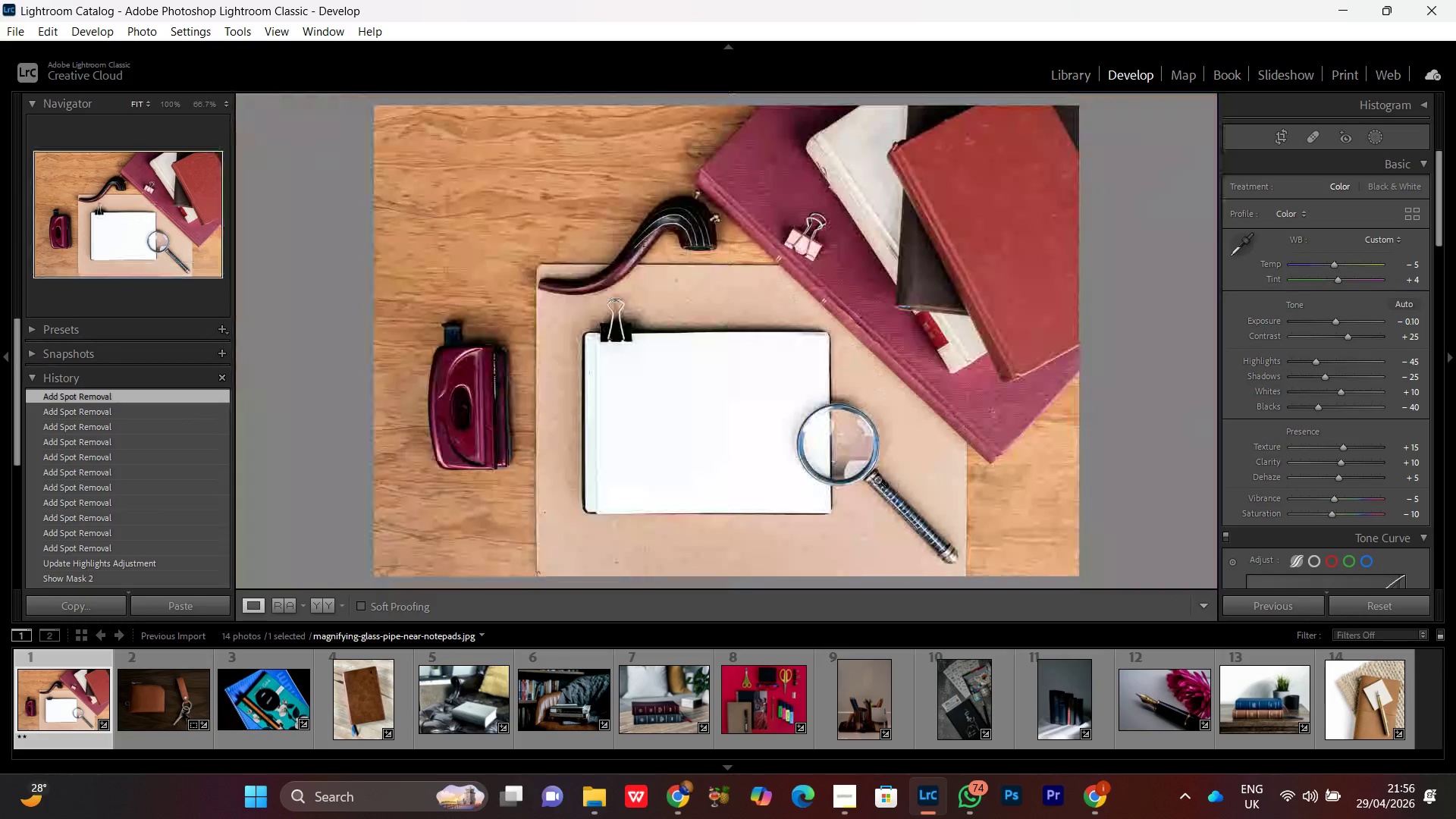 
left_click([877, 479])
 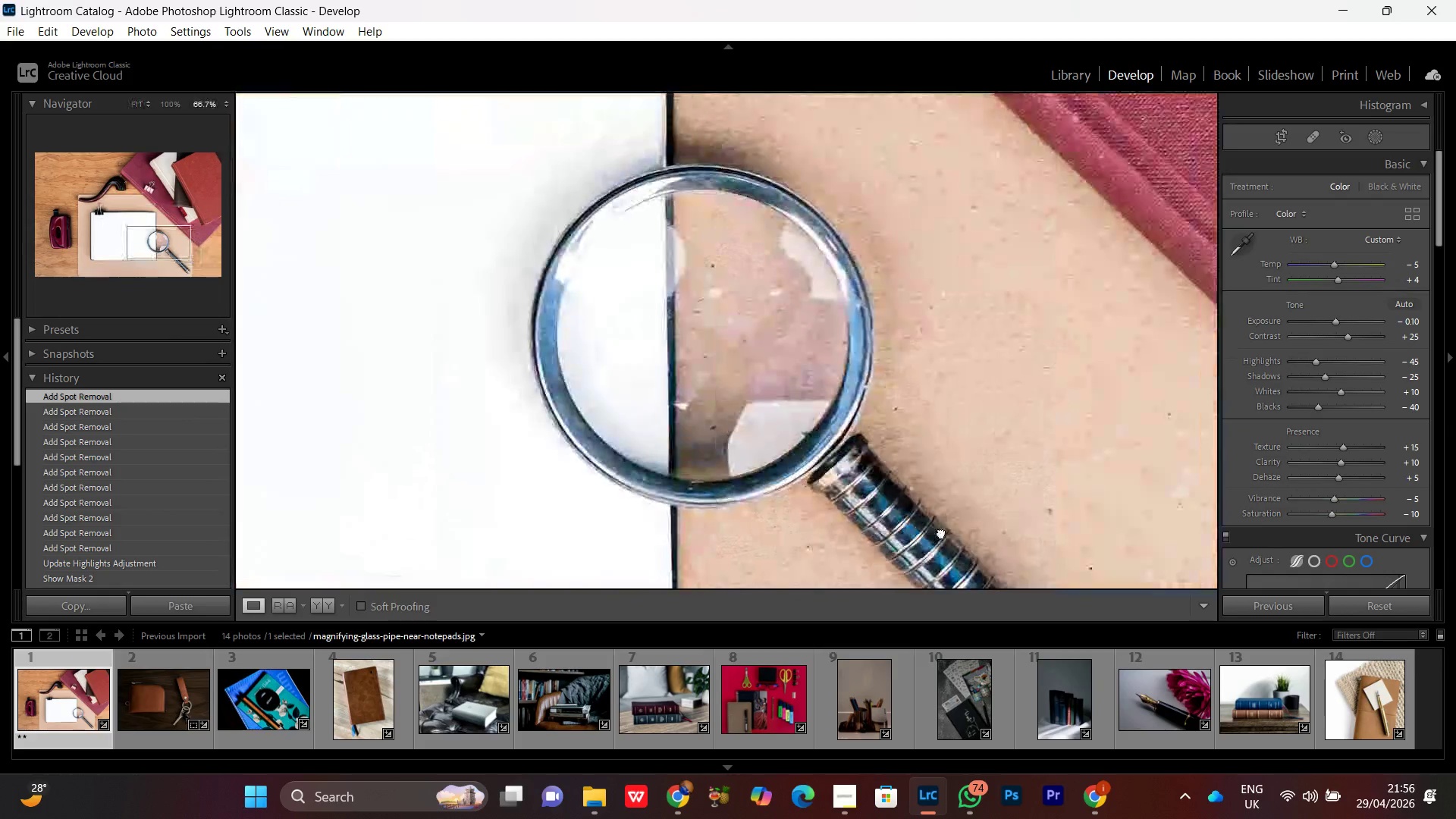 
left_click_drag(start_coordinate=[1015, 532], to_coordinate=[682, 467])
 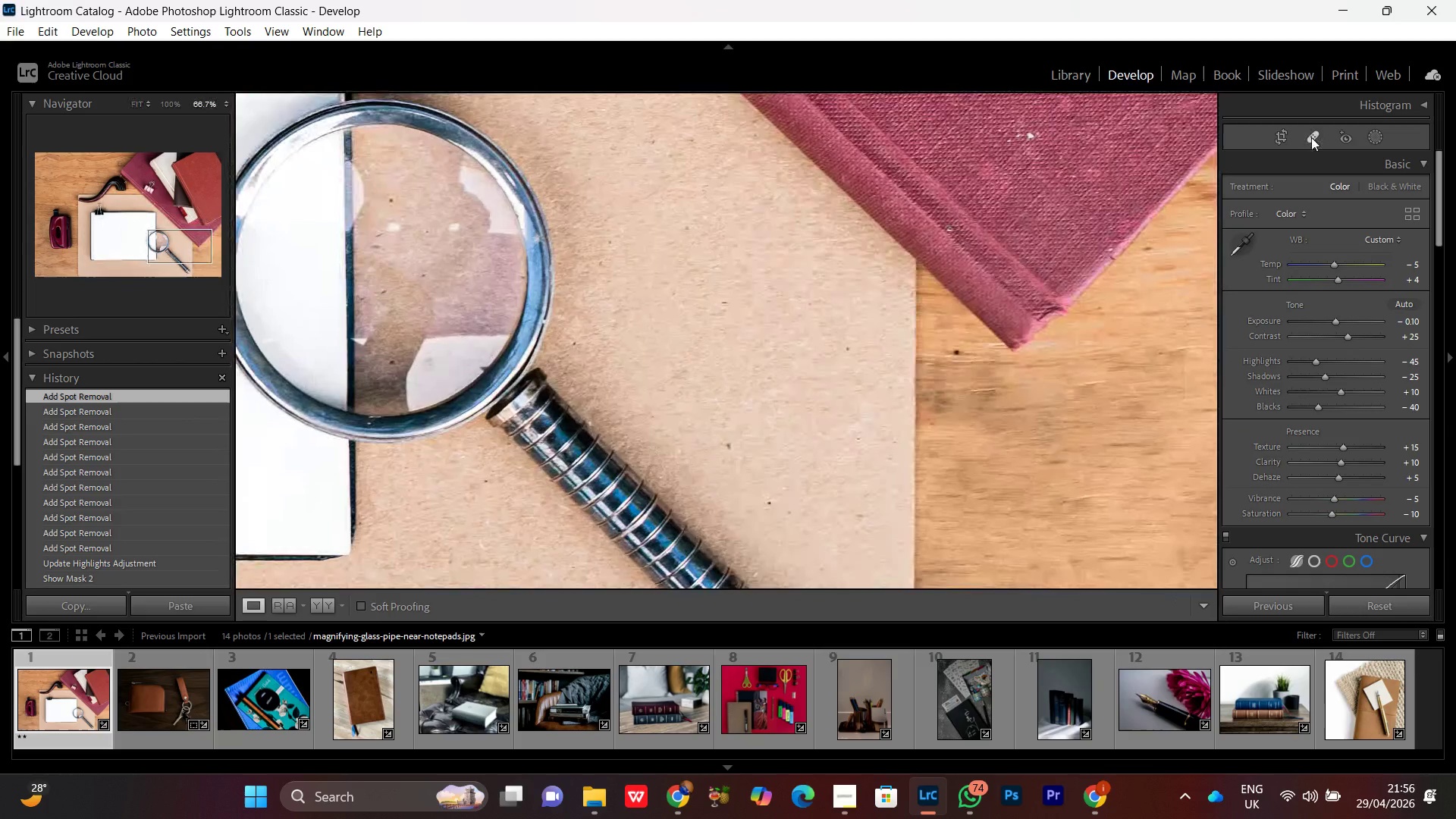 
left_click([1311, 137])
 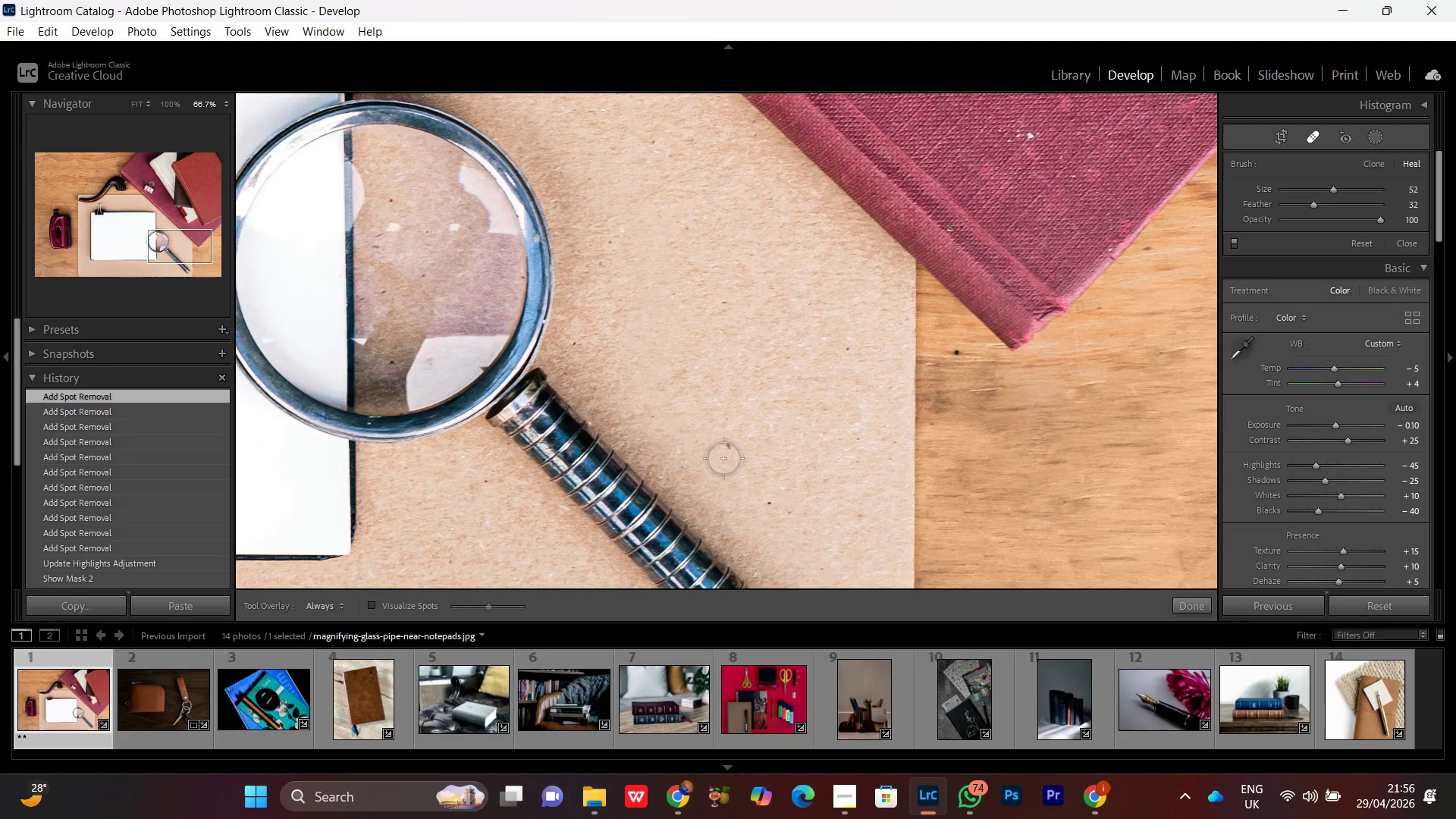 
scroll: coordinate [730, 448], scroll_direction: down, amount: 3.0
 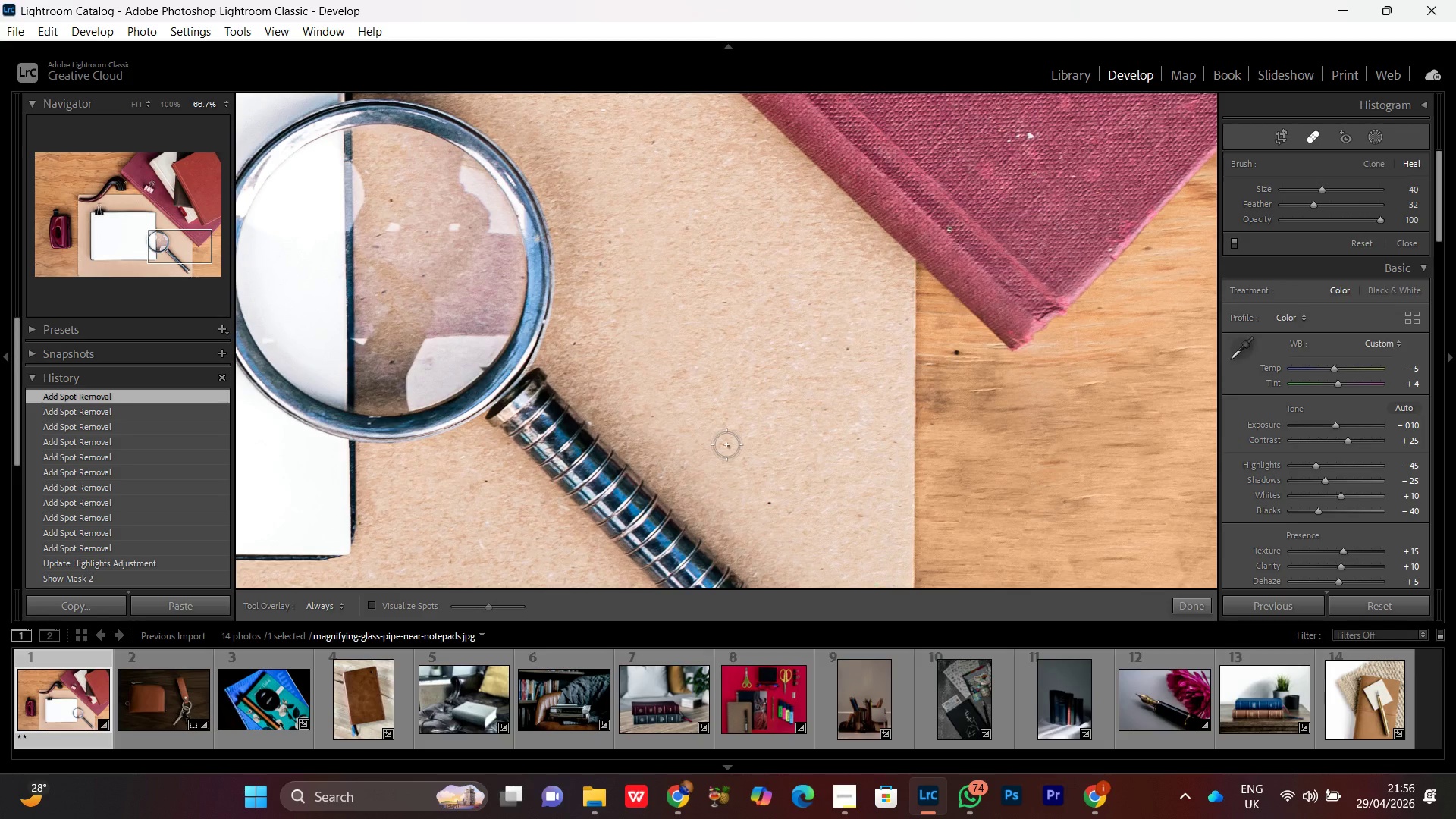 
left_click([726, 444])
 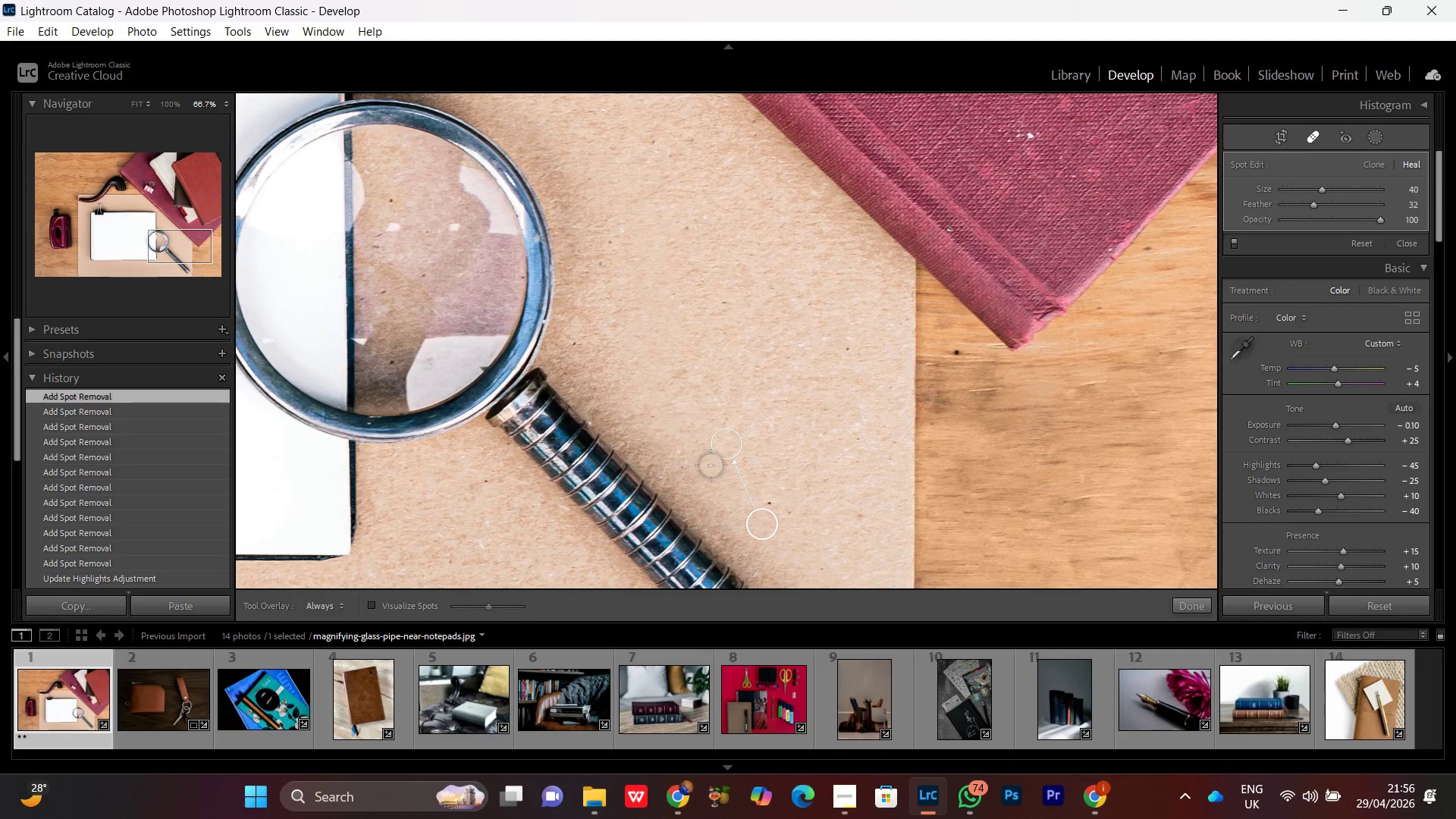 
wait(25.83)
 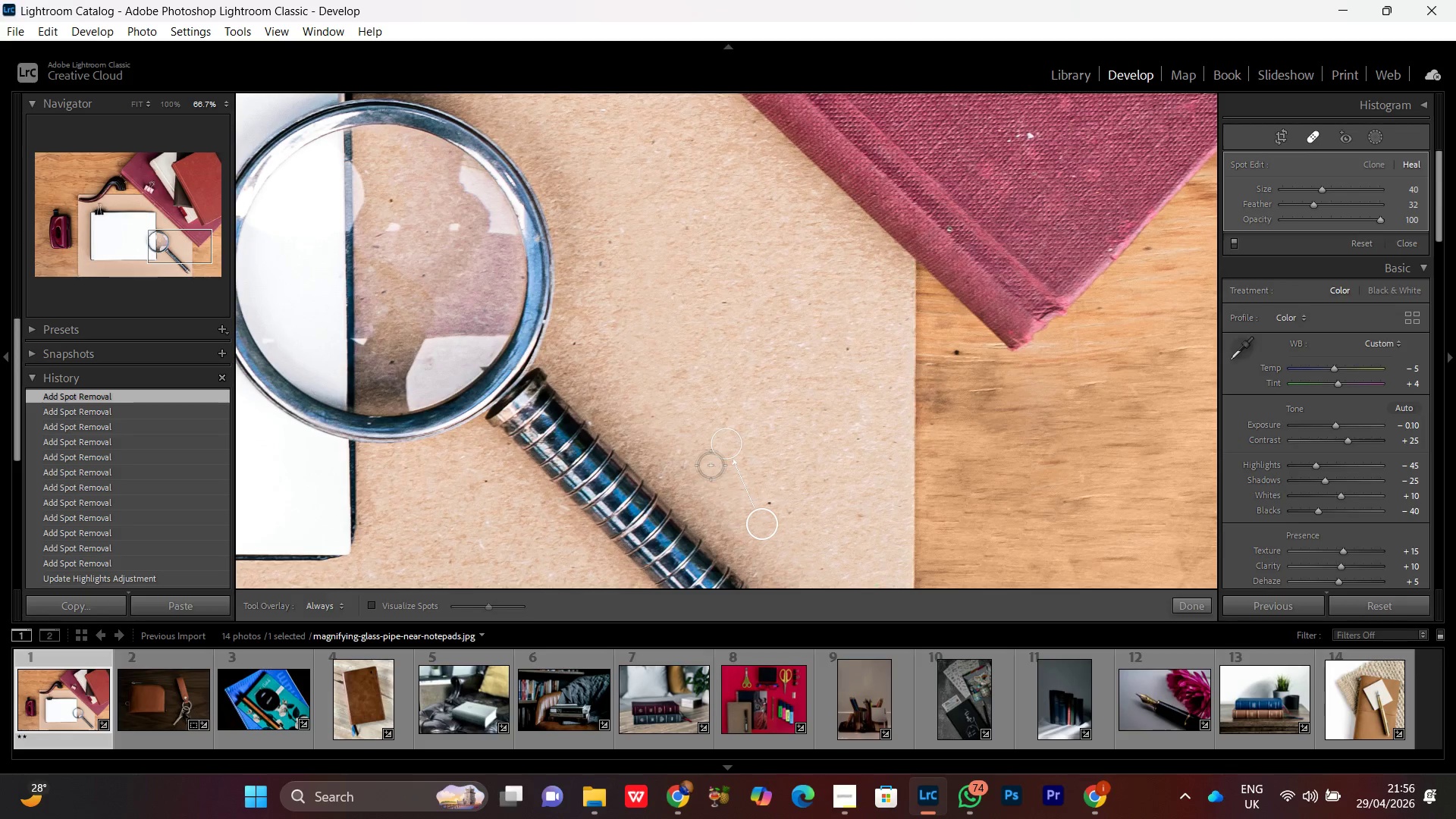 
left_click([957, 350])
 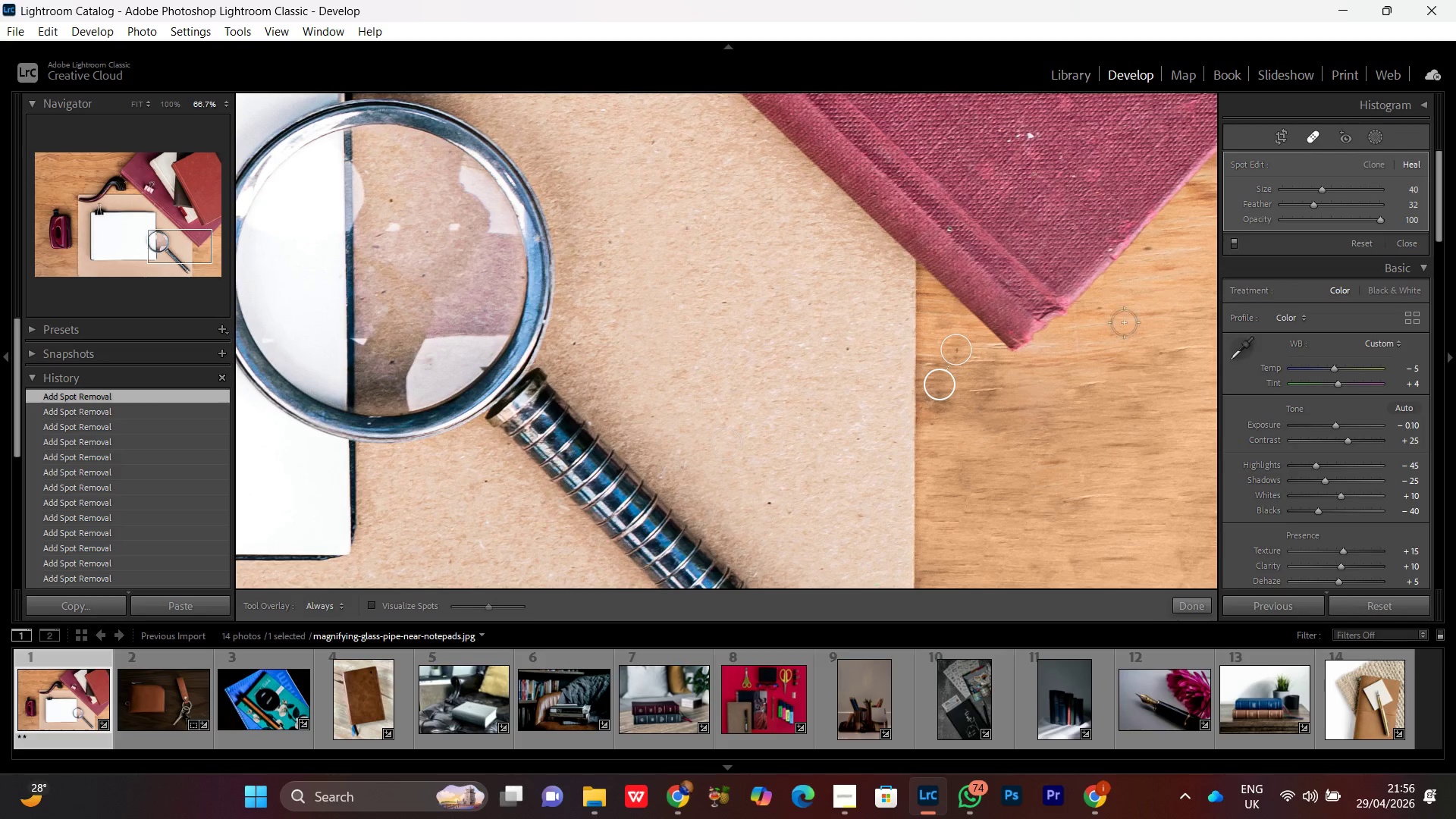 
left_click([1152, 251])
 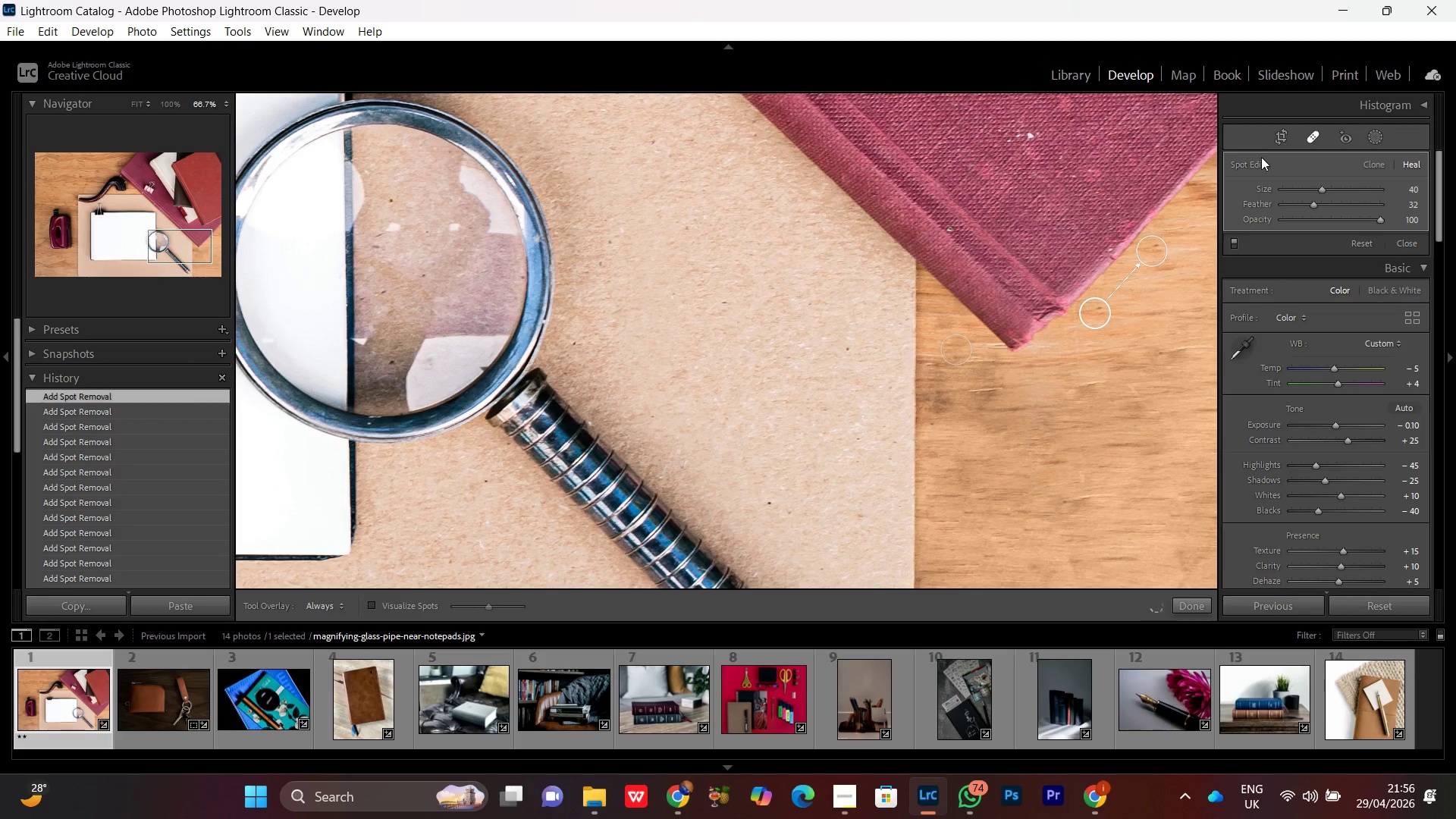 
left_click([1310, 136])
 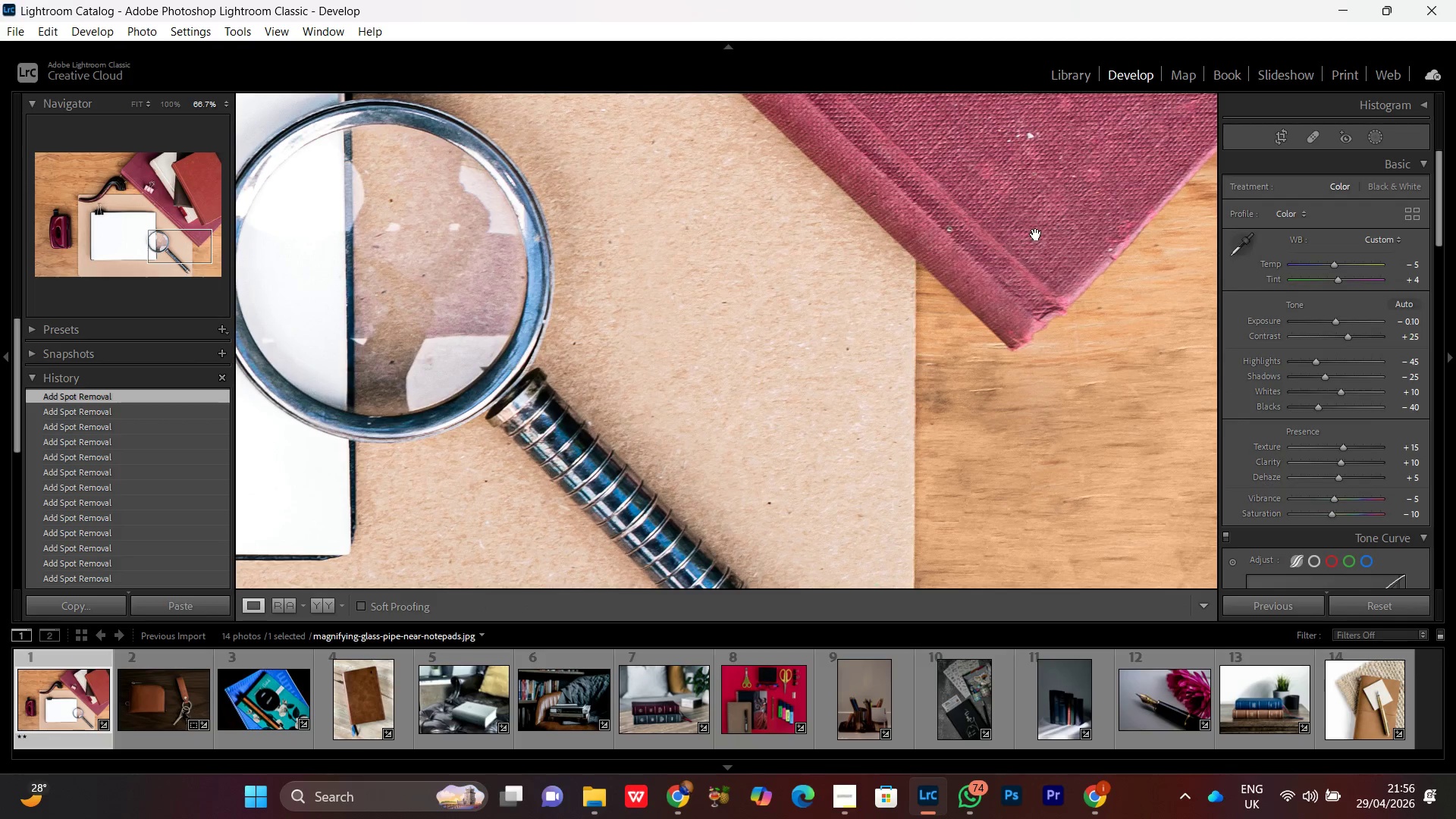 
left_click_drag(start_coordinate=[1037, 227], to_coordinate=[946, 406])
 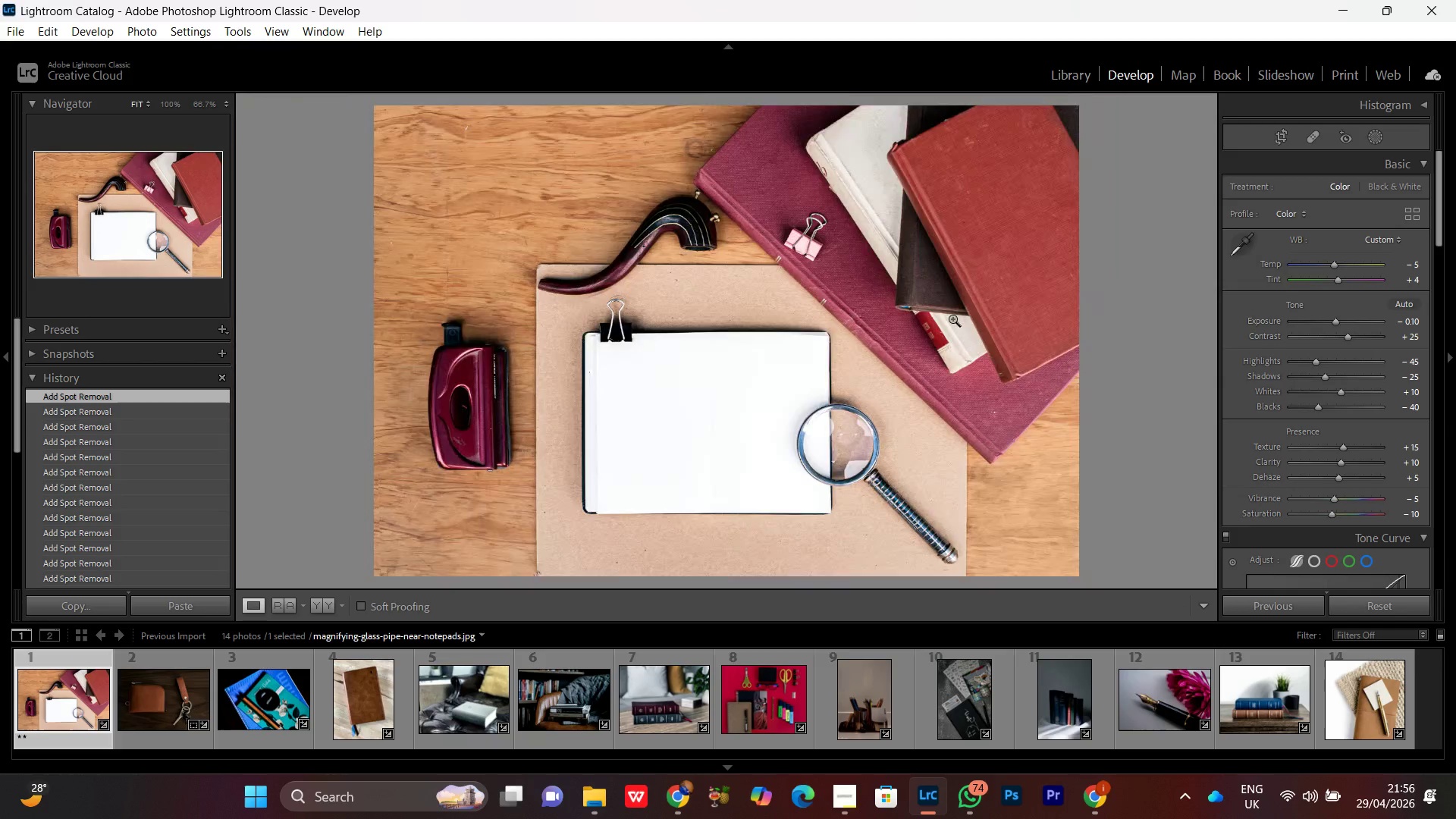 
double_click([952, 318])
 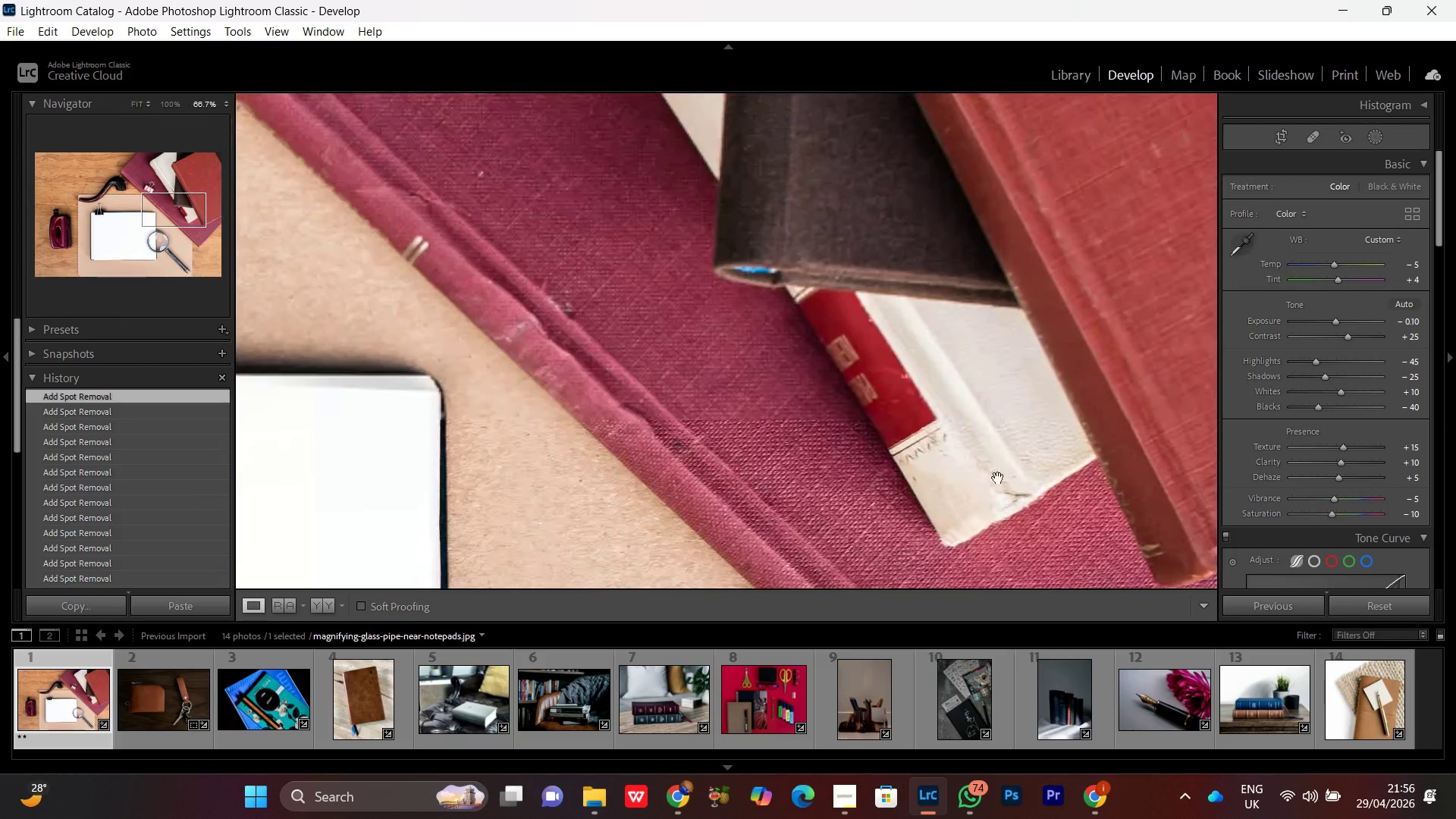 
left_click_drag(start_coordinate=[1019, 493], to_coordinate=[849, 310])
 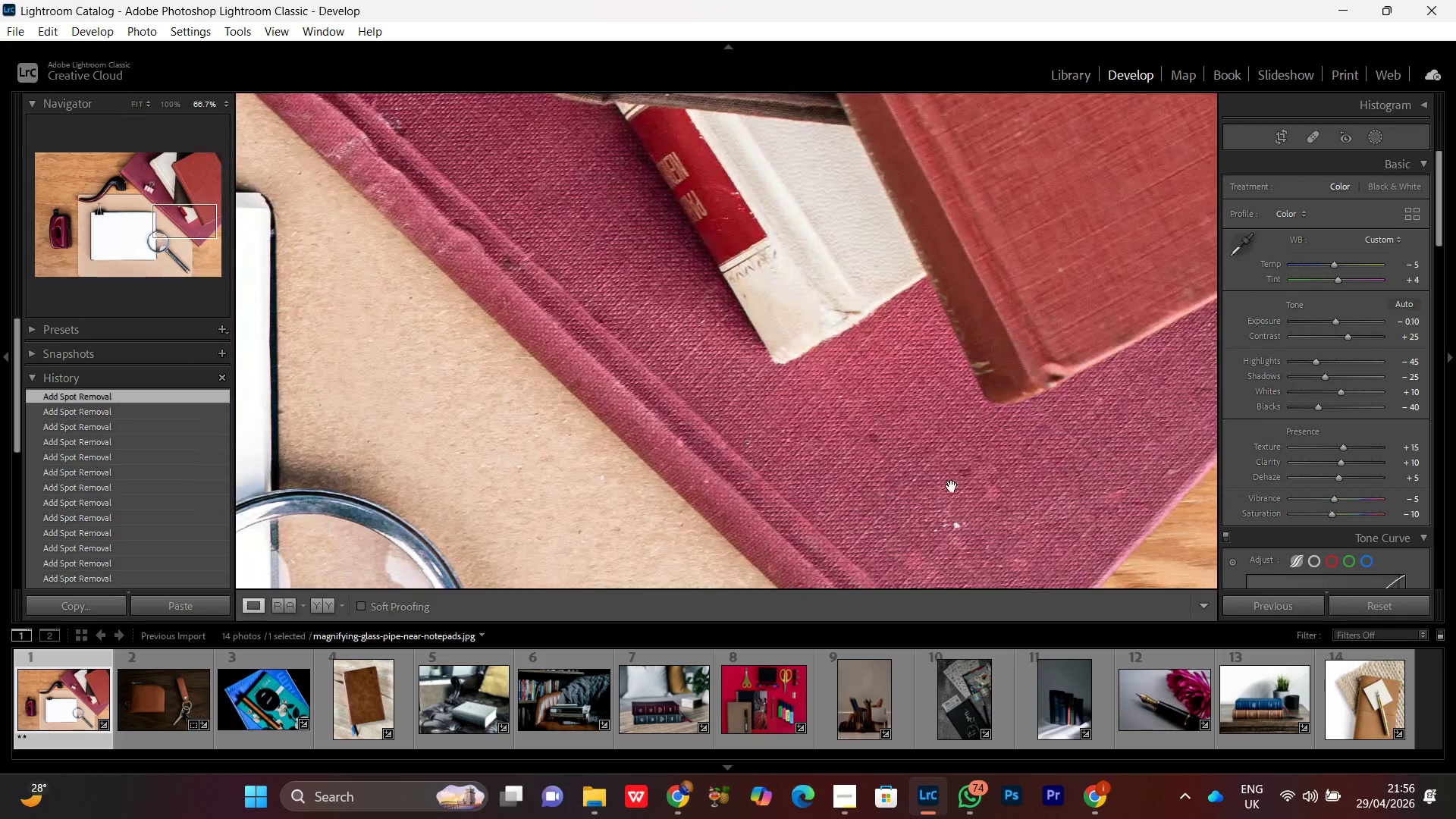 
left_click_drag(start_coordinate=[952, 488], to_coordinate=[850, 321])
 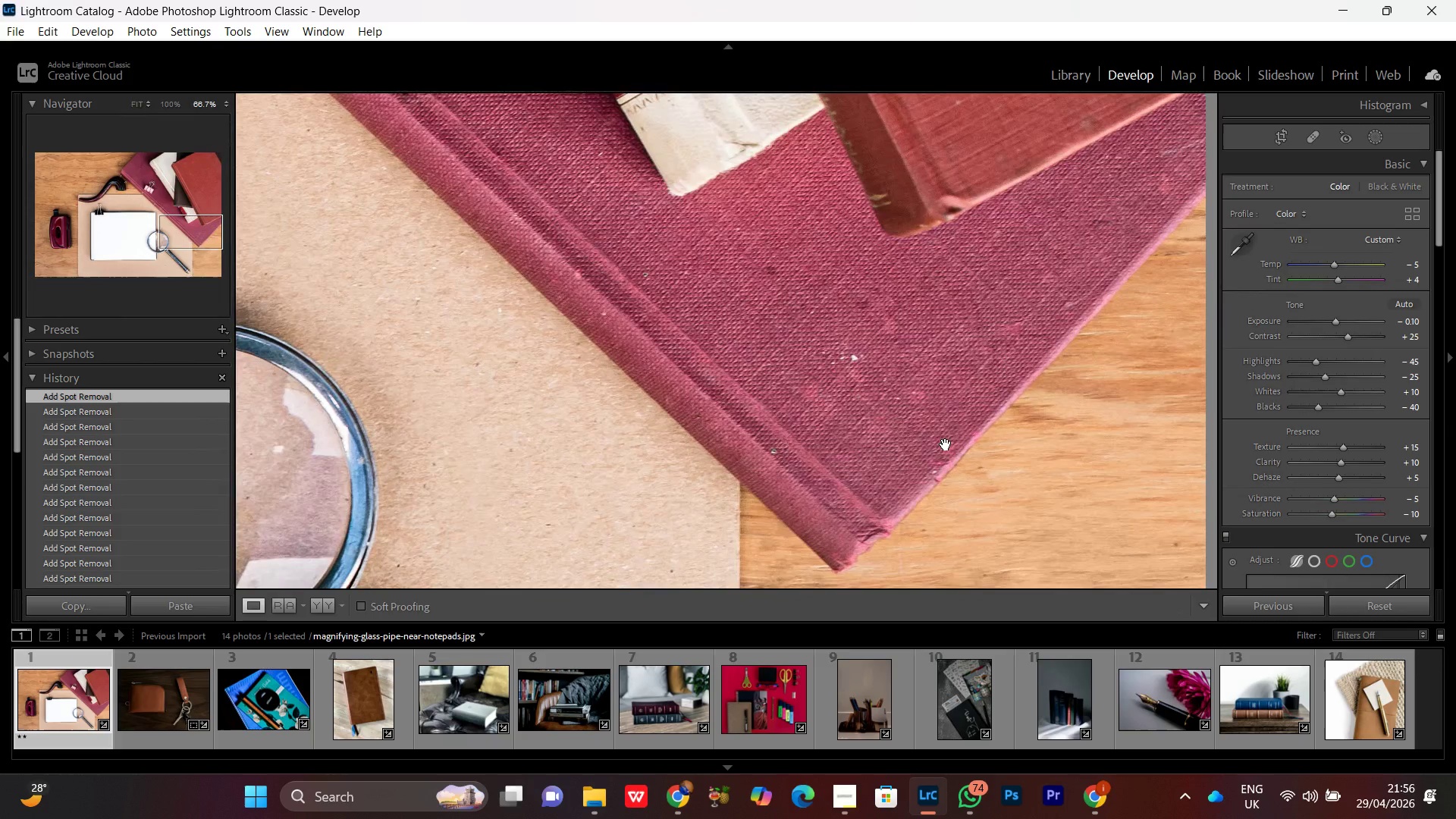 
key(Control+Equal)
 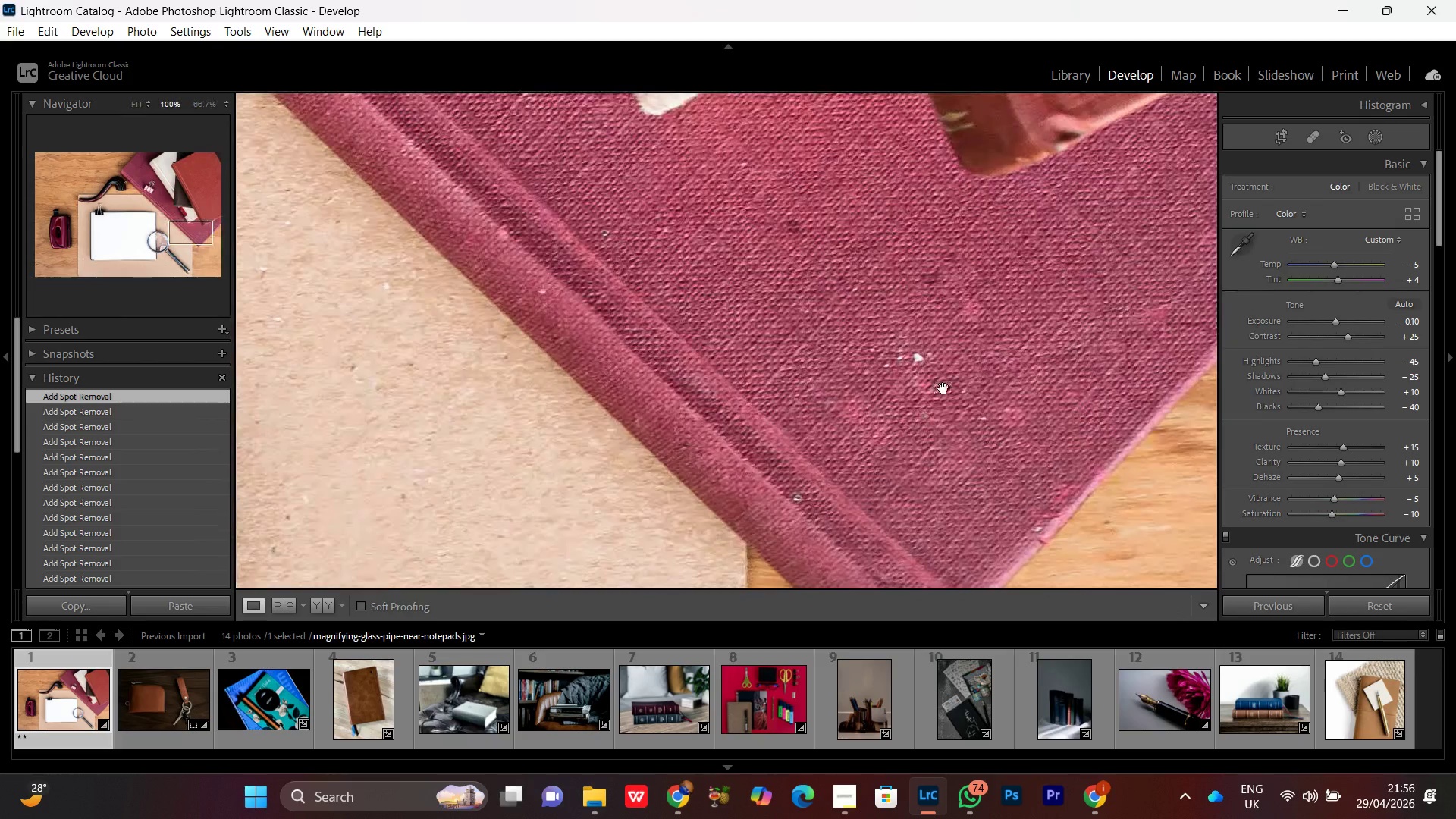 
left_click_drag(start_coordinate=[943, 388], to_coordinate=[917, 387])
 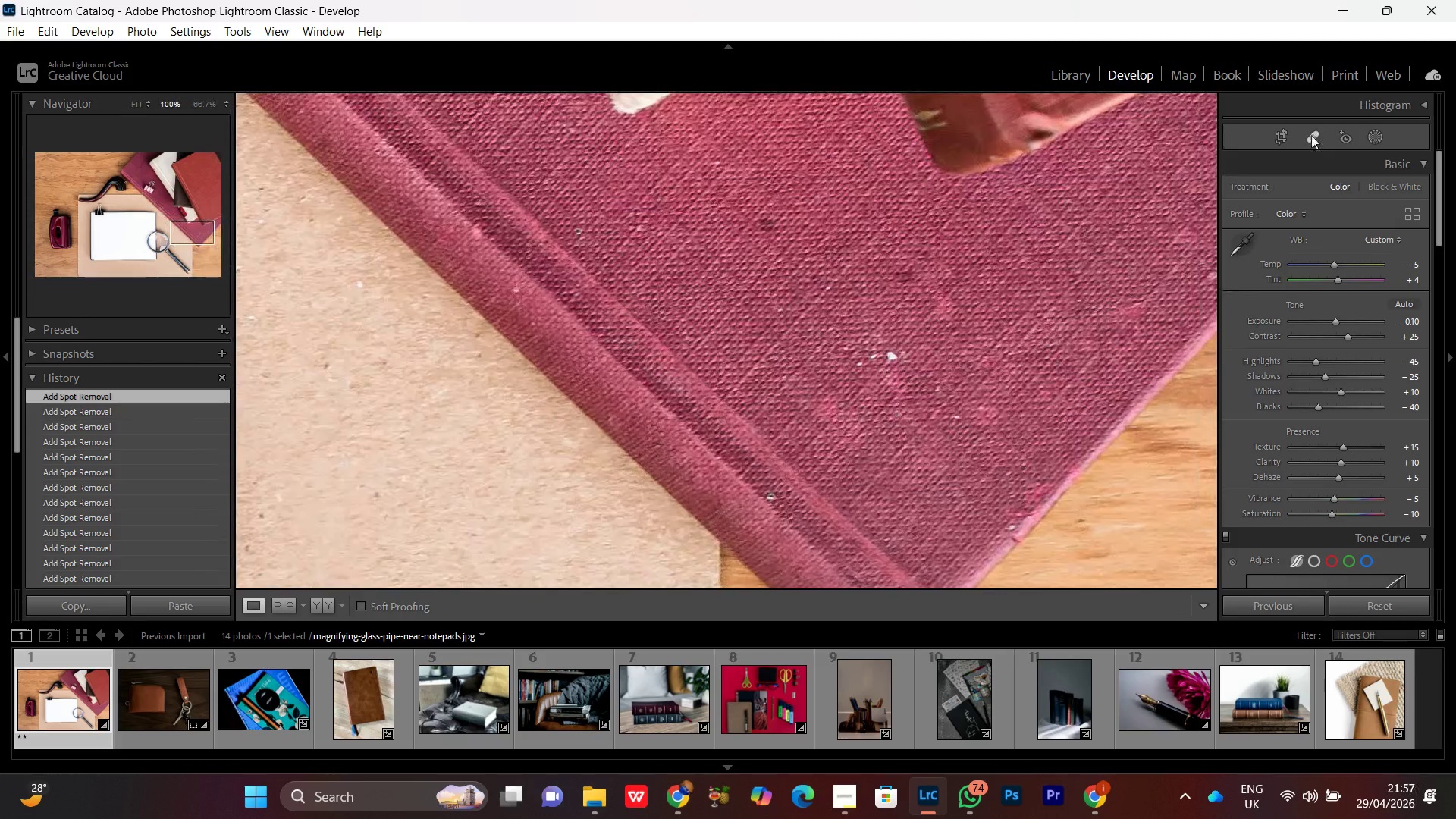 
left_click([1311, 131])
 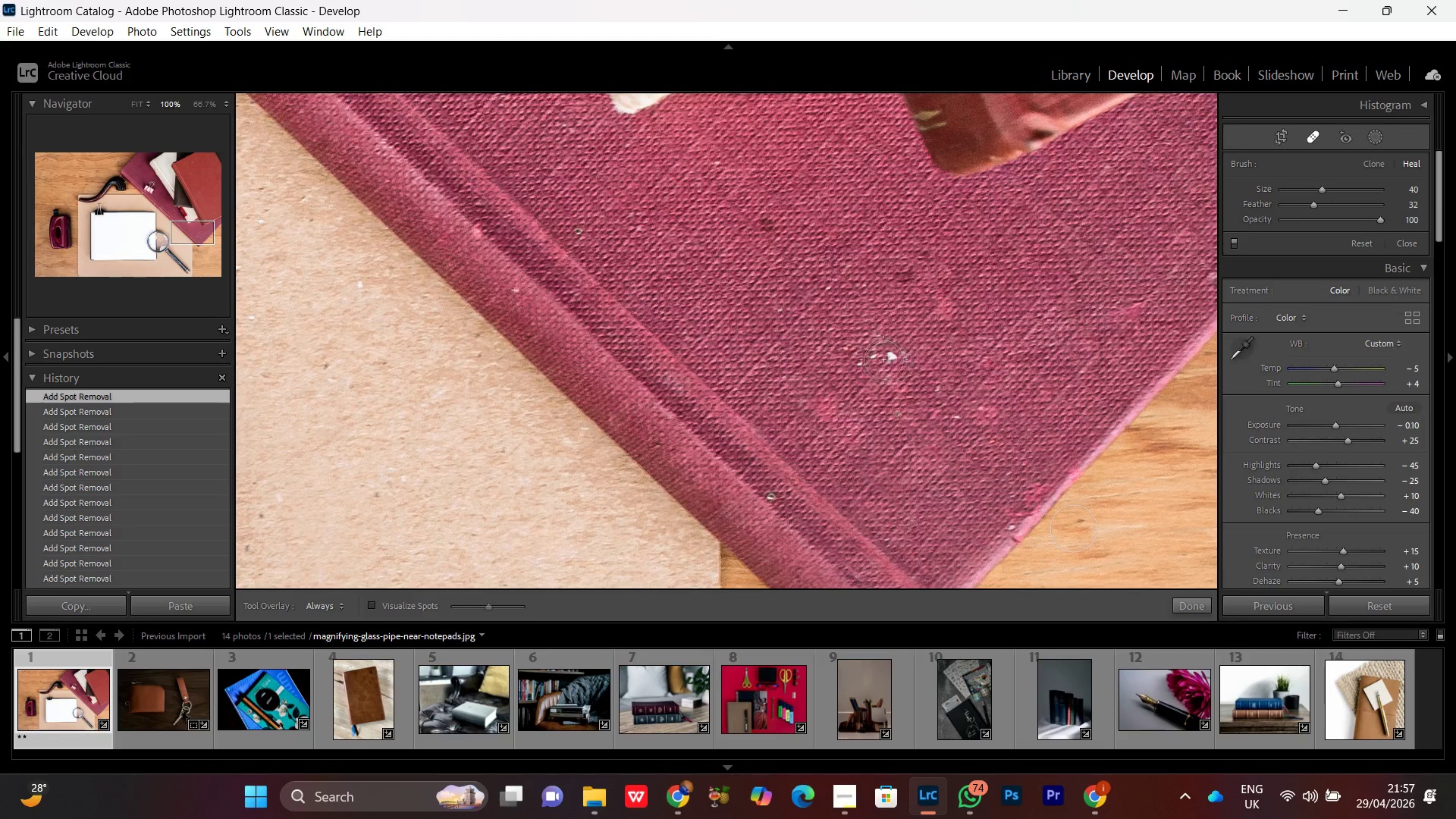 
left_click([880, 362])
 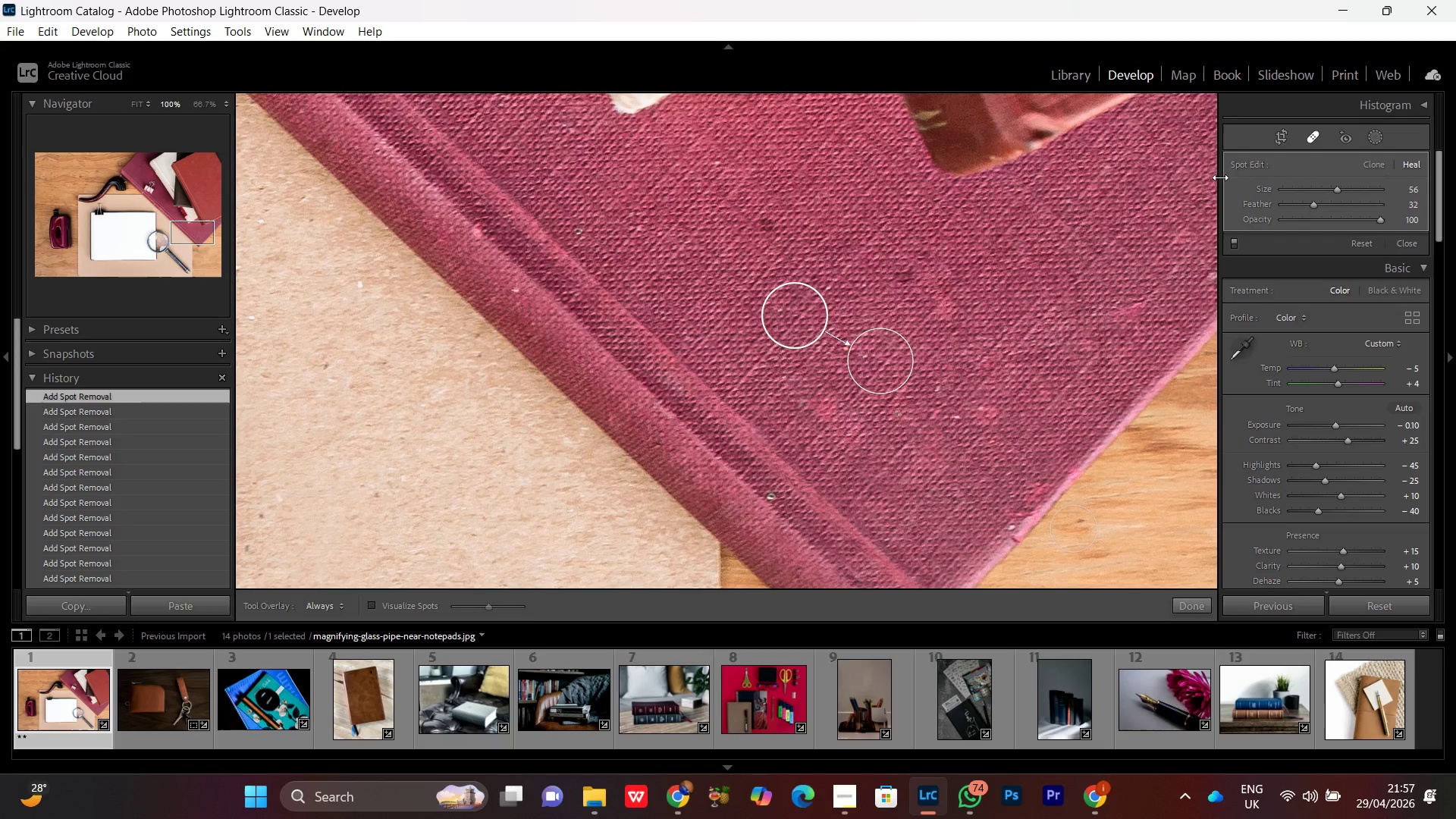 
scroll: coordinate [882, 357], scroll_direction: up, amount: 6.0
 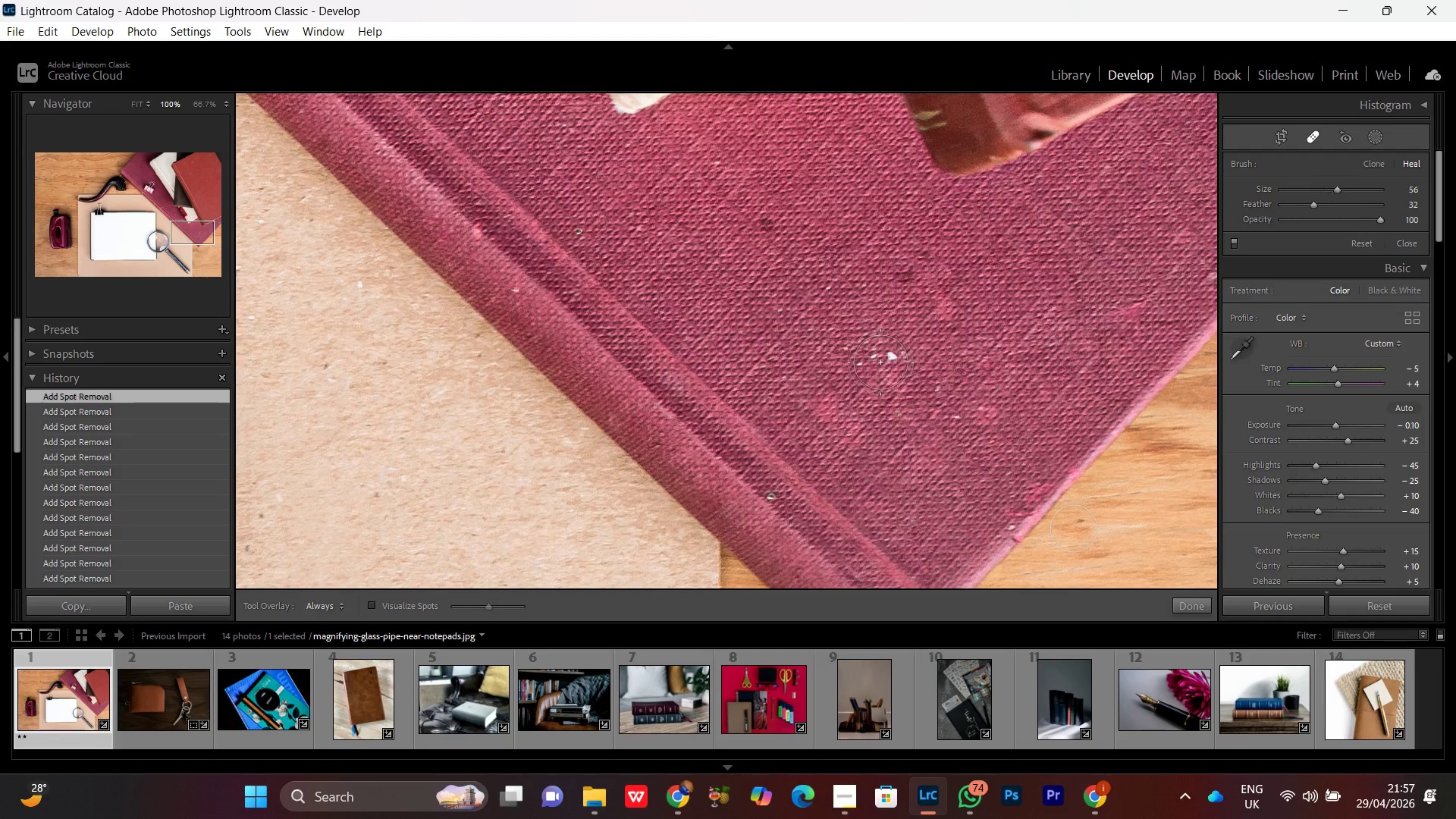 
left_click([1313, 138])
 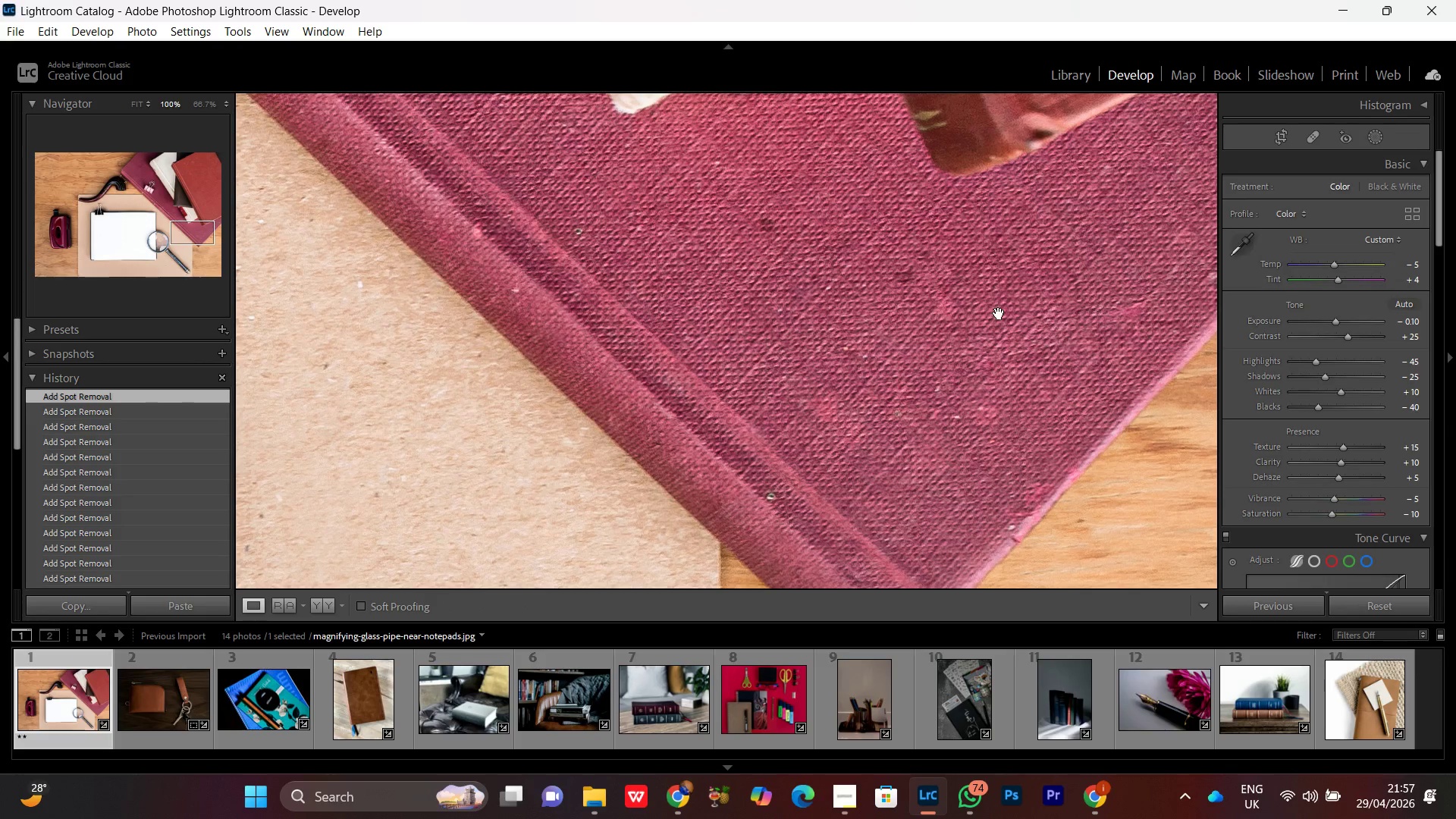 
left_click([982, 303])
 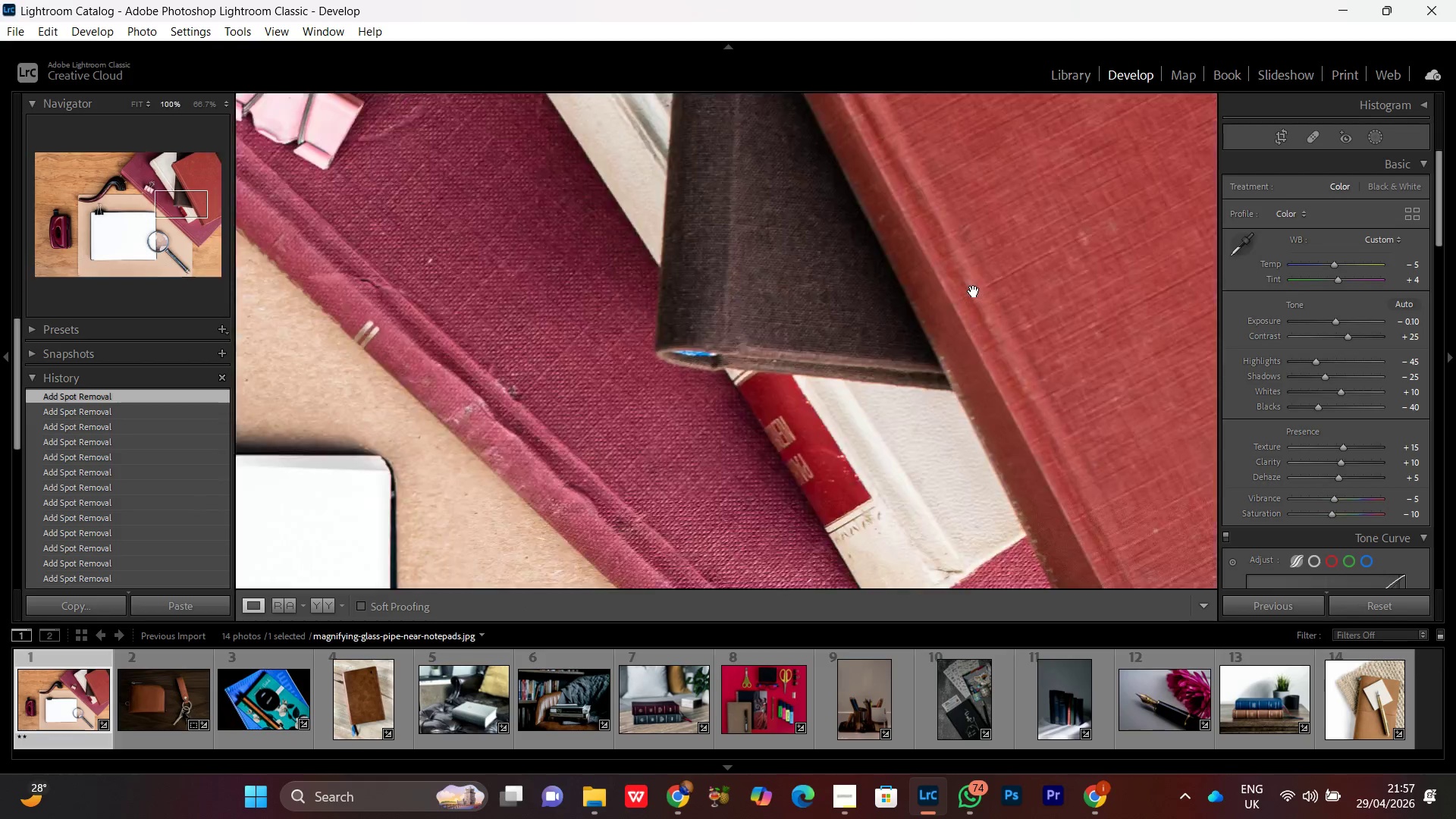 
double_click([974, 291])
 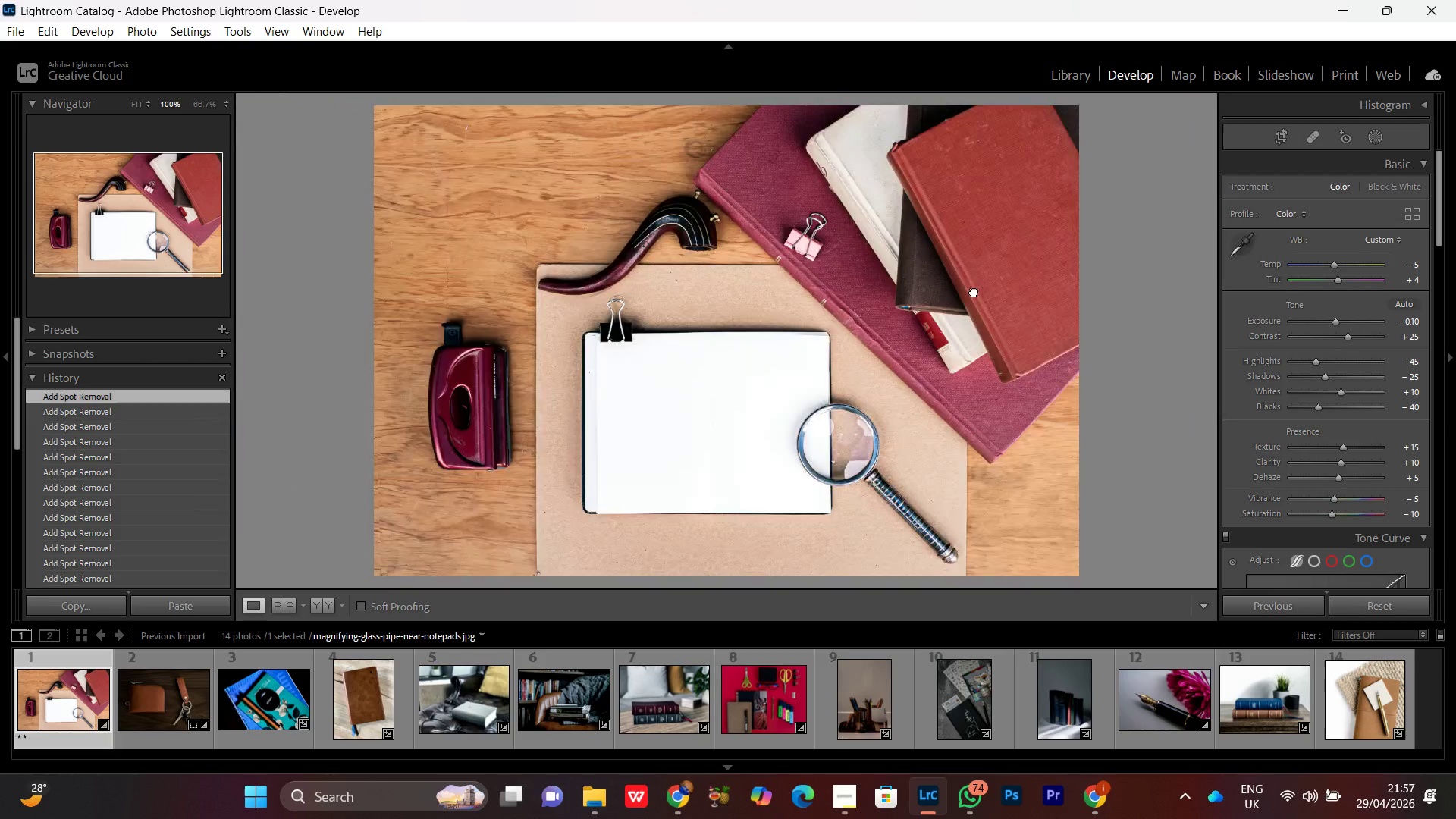 
double_click([974, 291])
 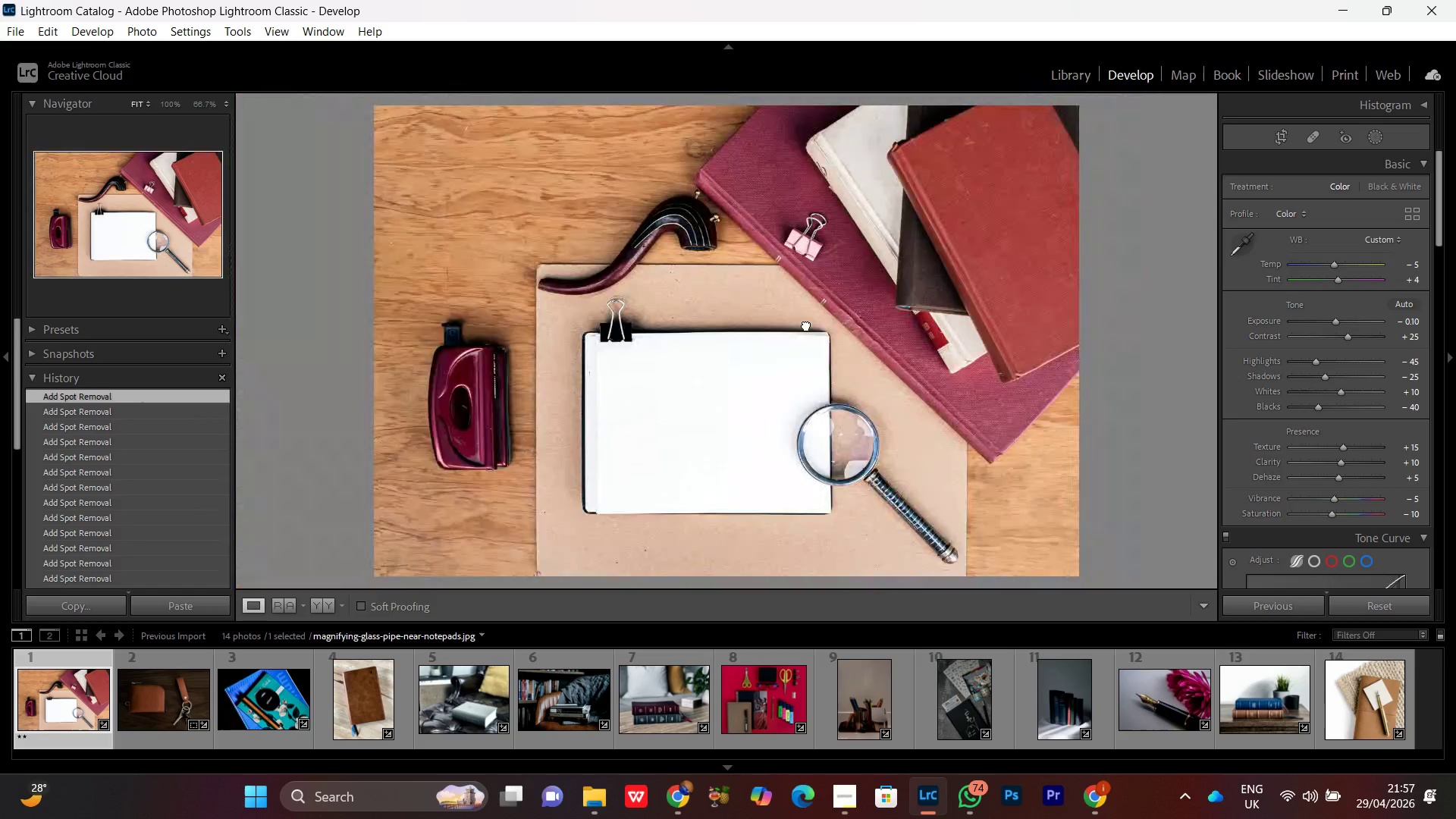 
double_click([806, 325])
 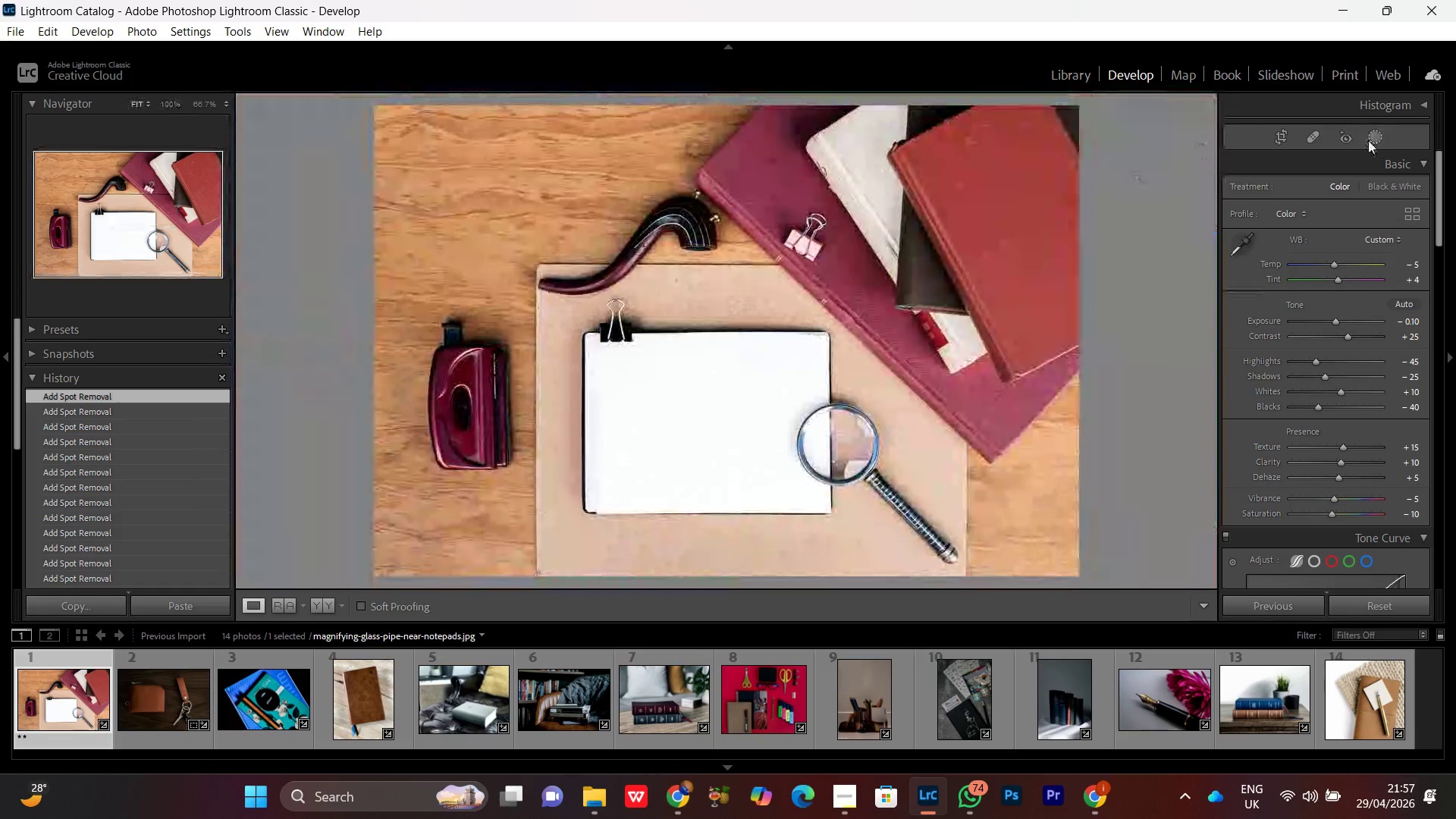 
left_click([1374, 129])
 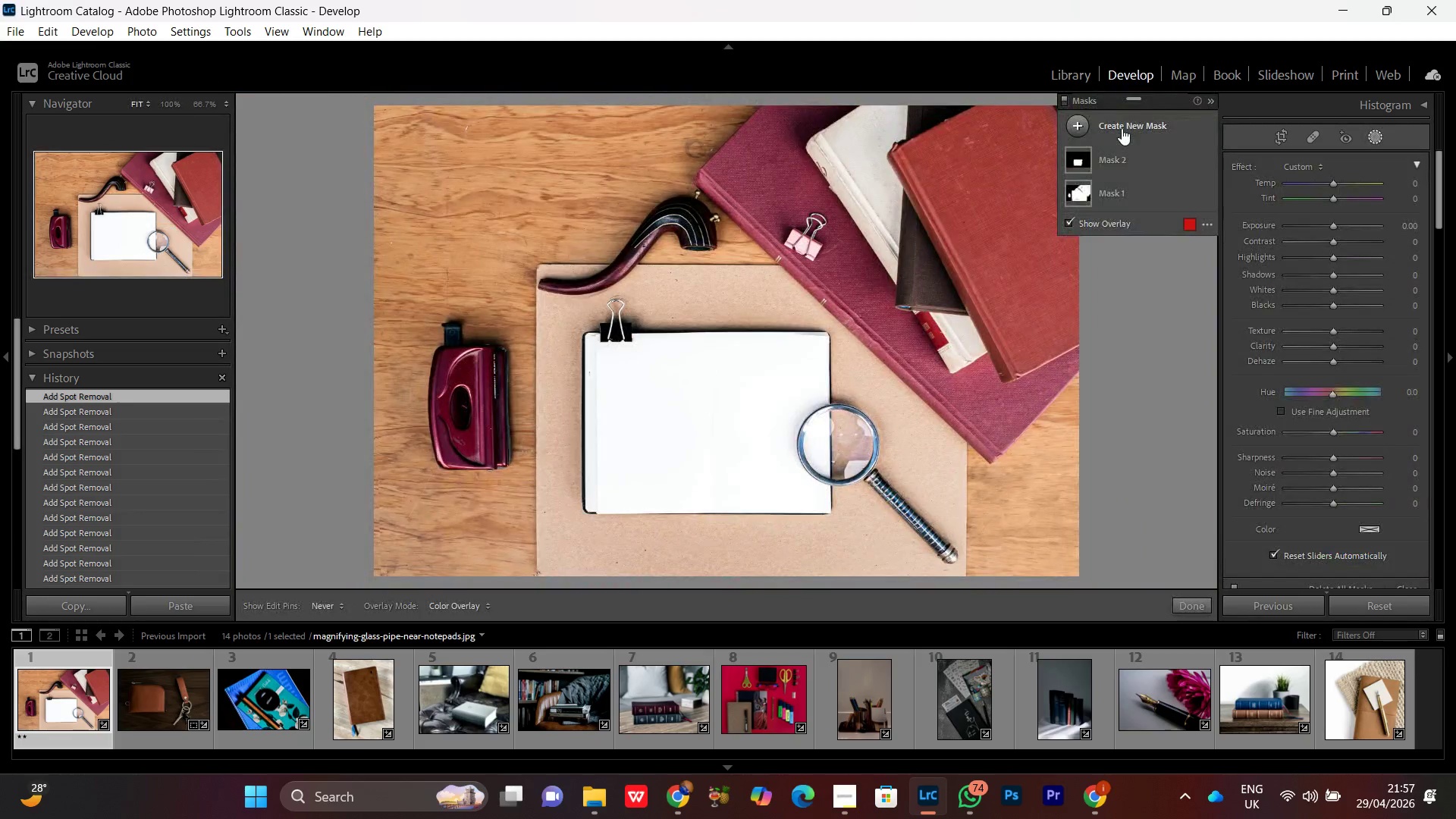 
left_click([1121, 127])
 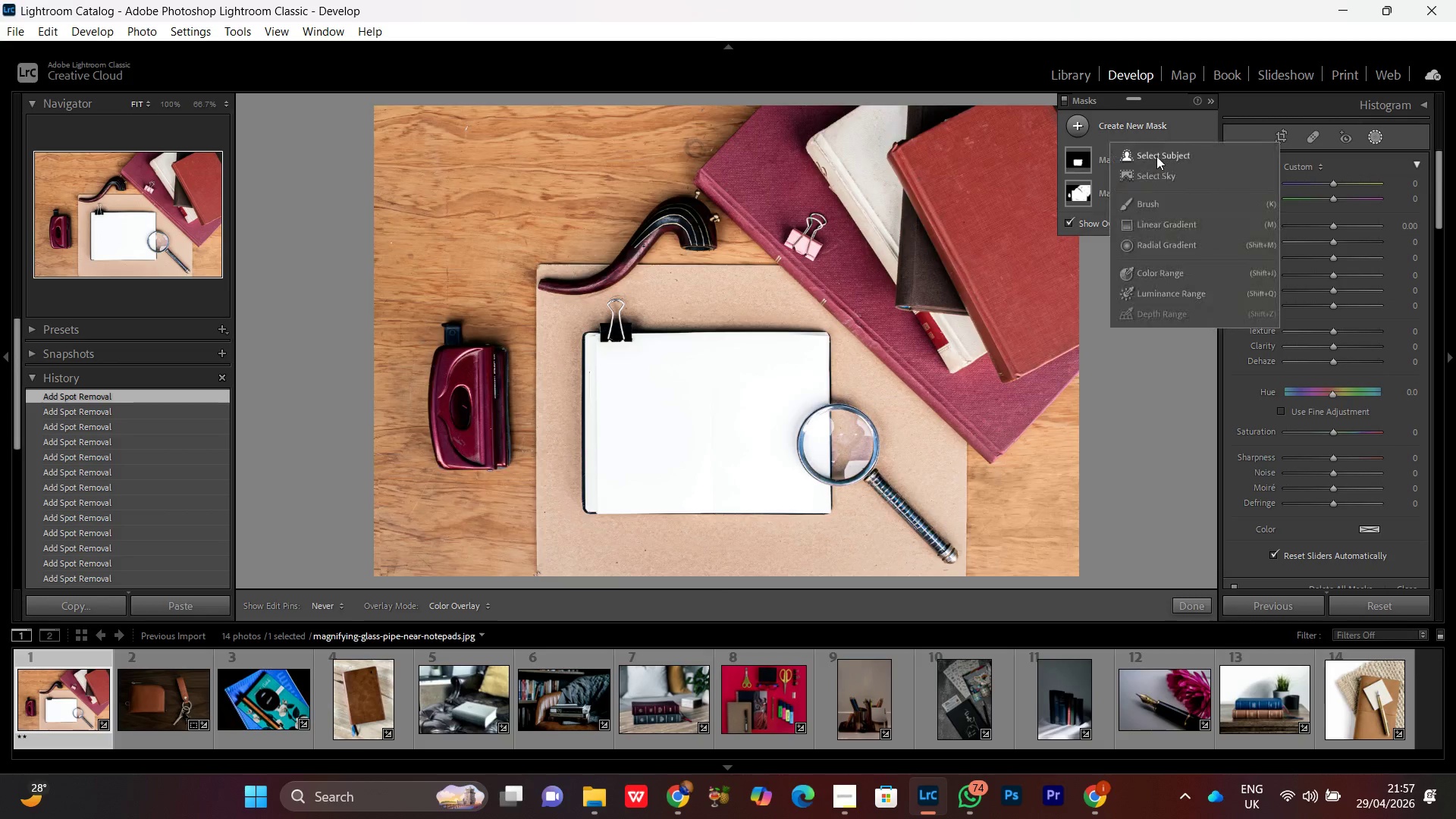 
left_click([1156, 156])
 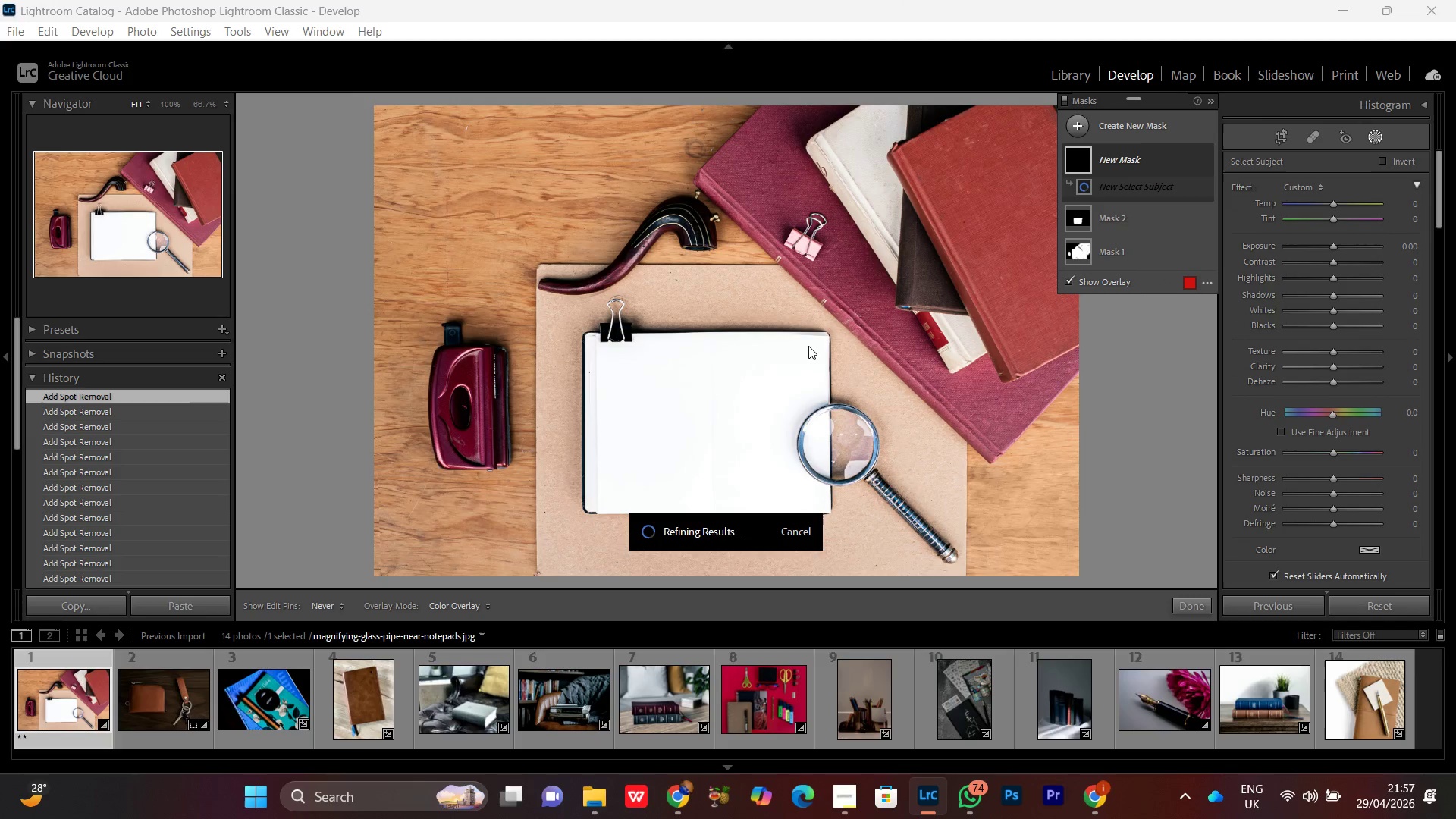 
wait(14.48)
 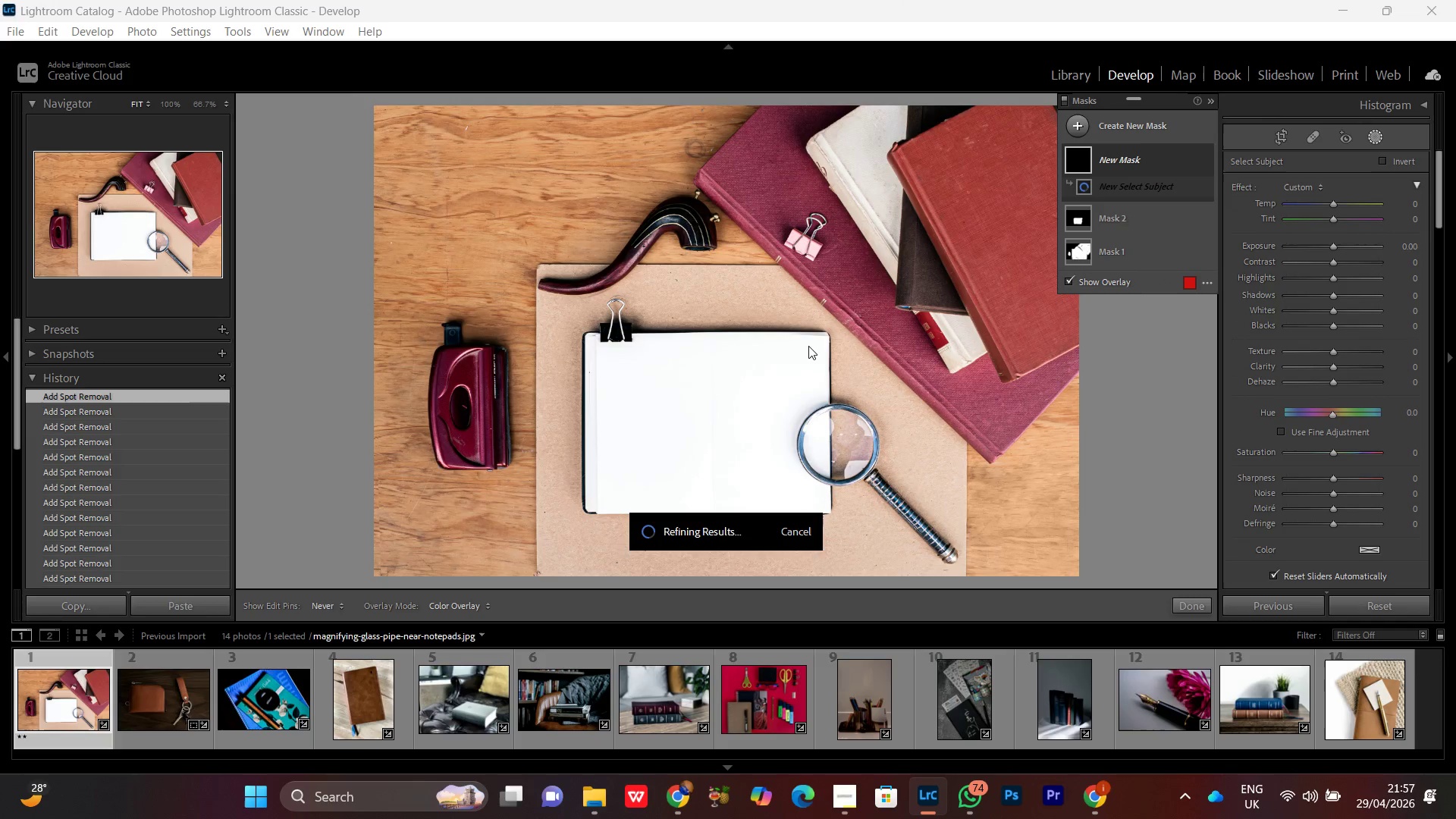 
left_click([1382, 162])
 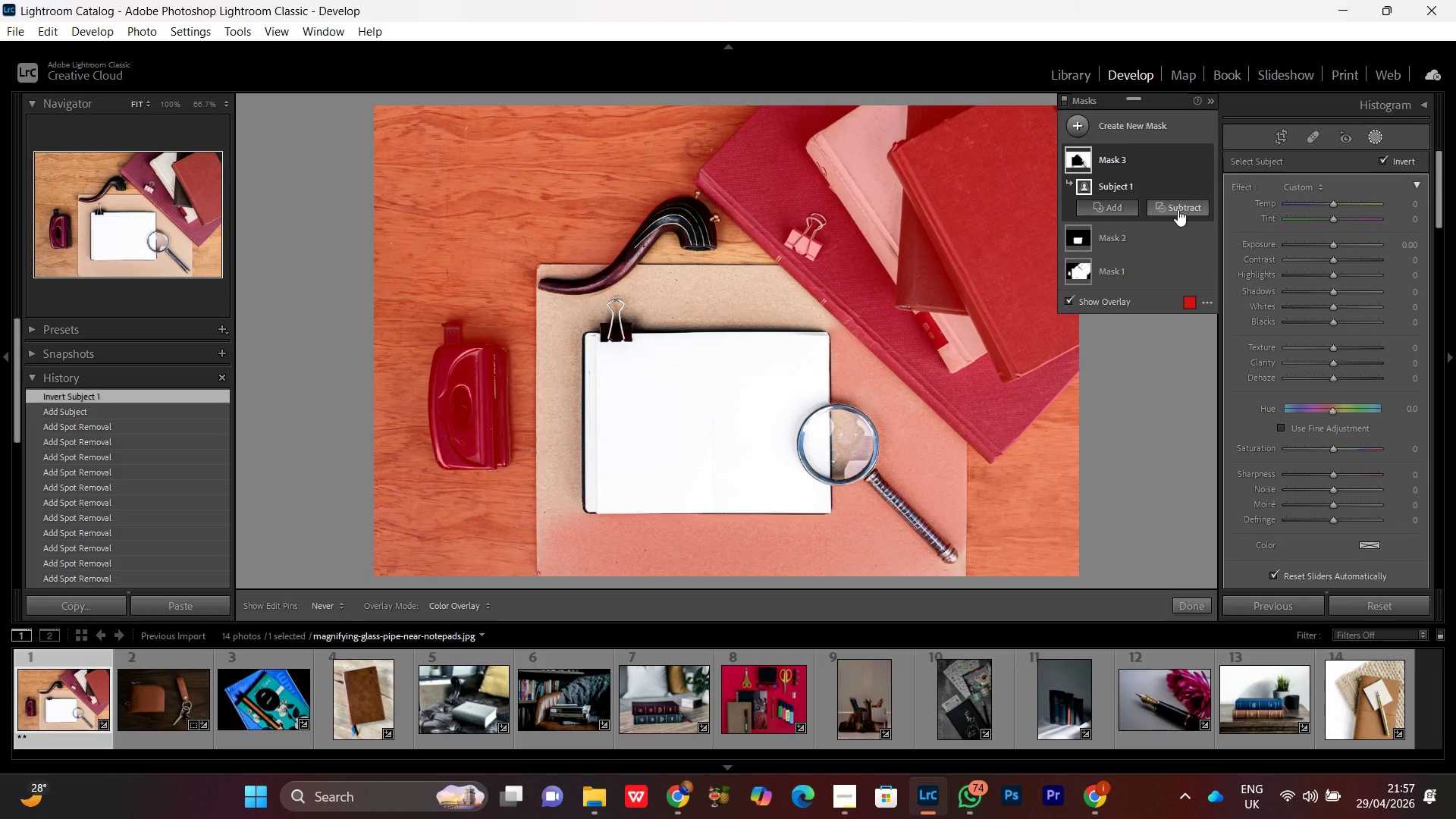 
left_click([1181, 207])
 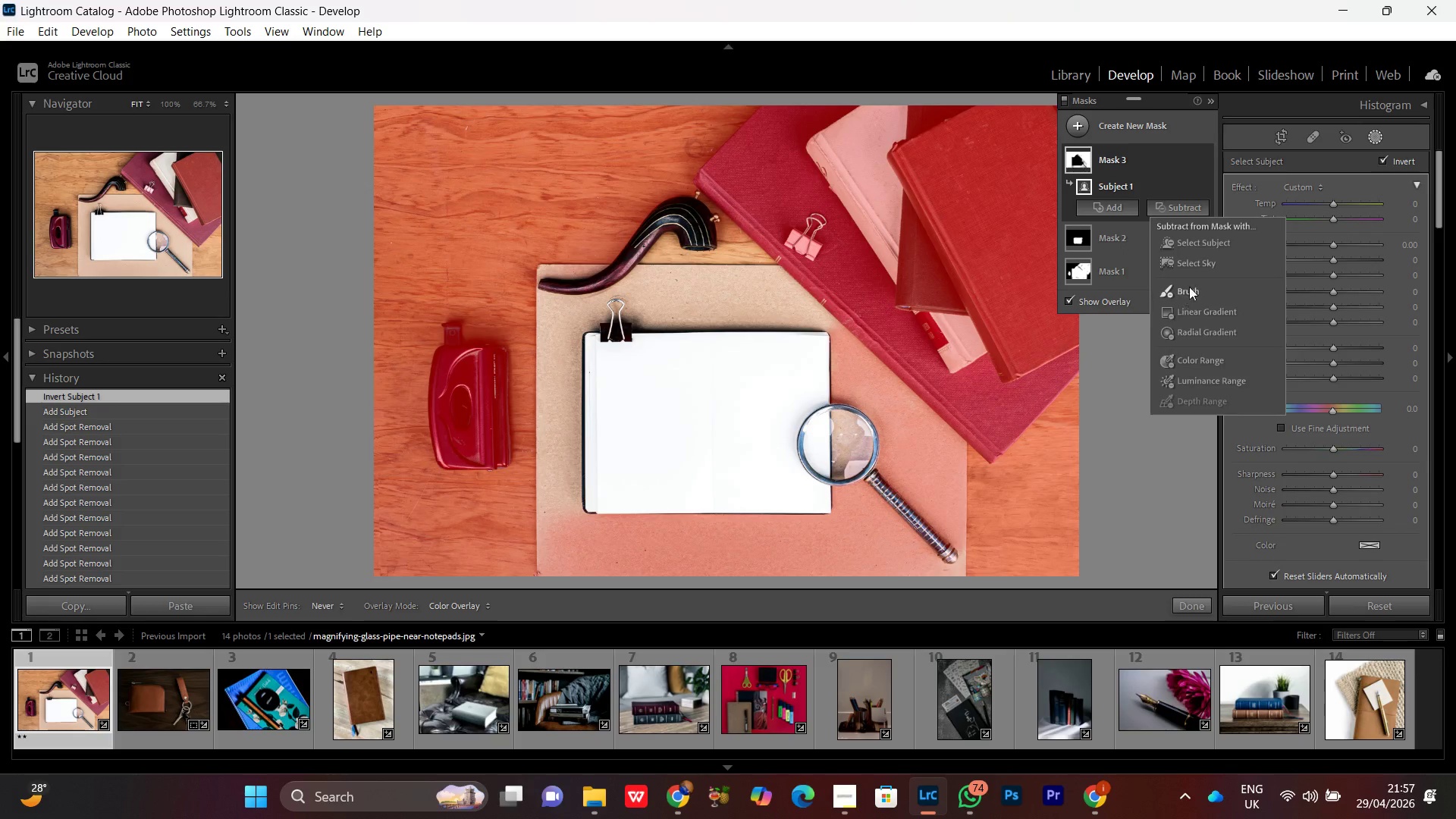 
left_click([1189, 287])
 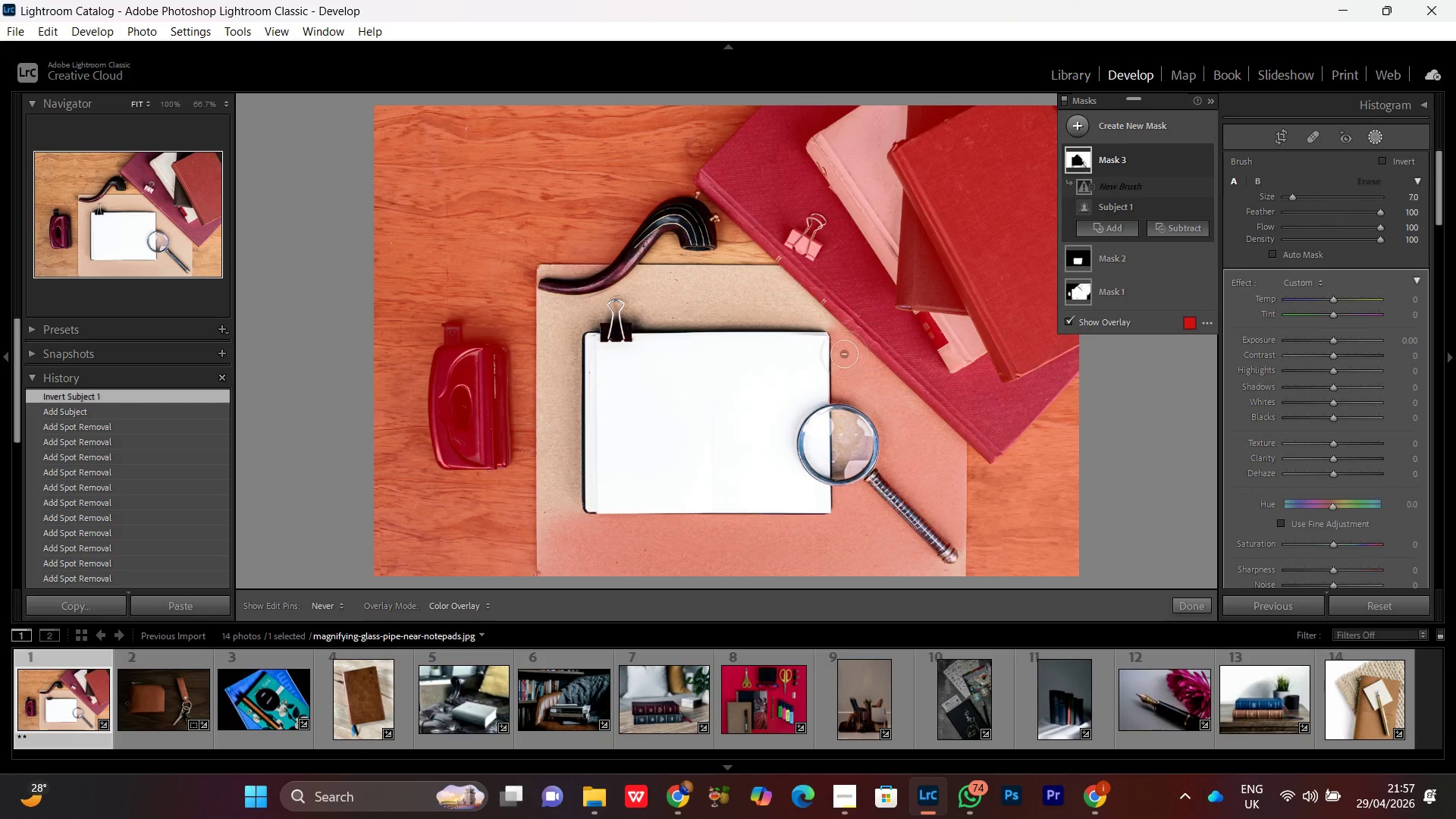 
hold_key(key=Space, duration=0.91)
 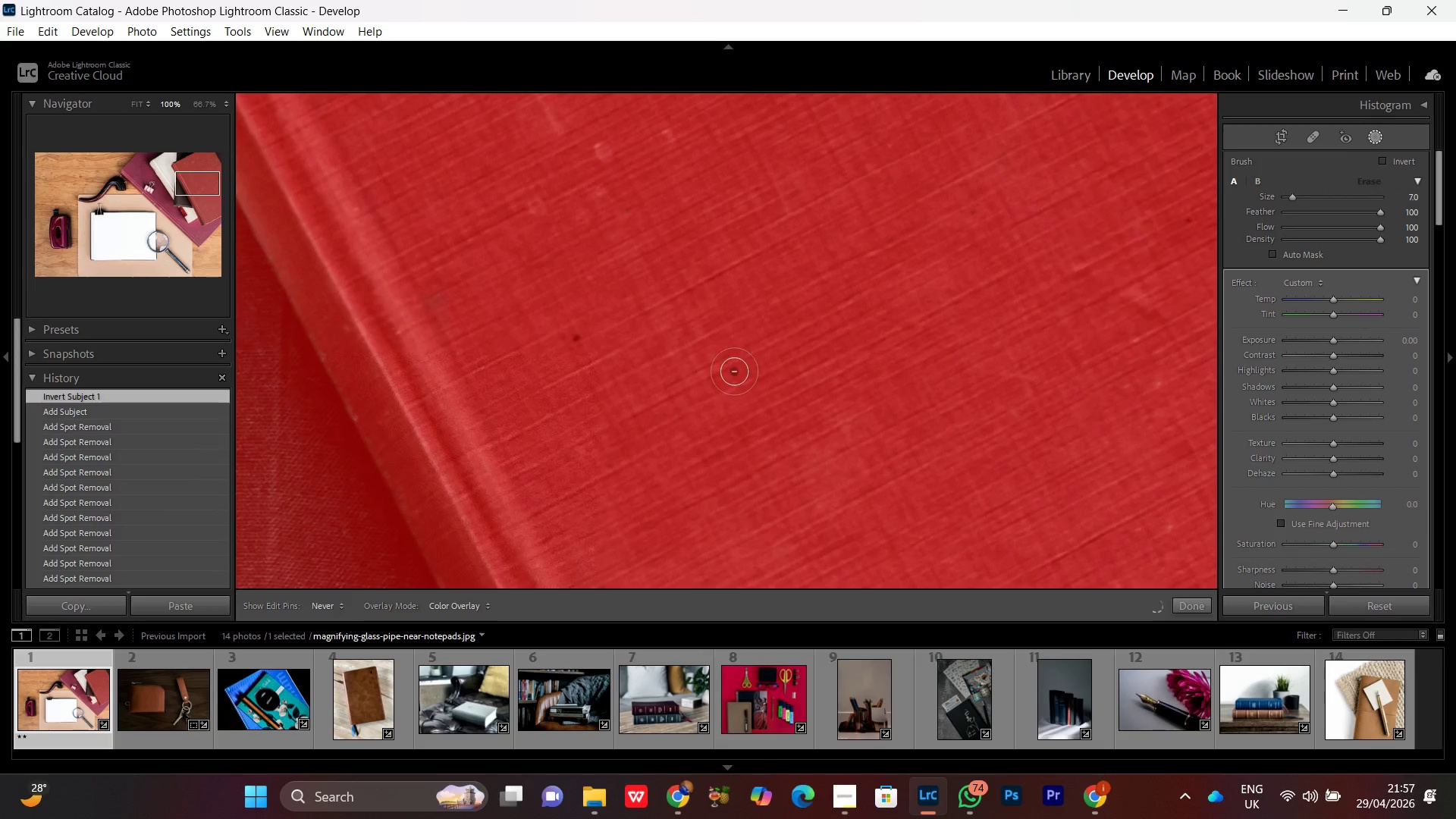 
left_click_drag(start_coordinate=[863, 319], to_coordinate=[716, 419])
 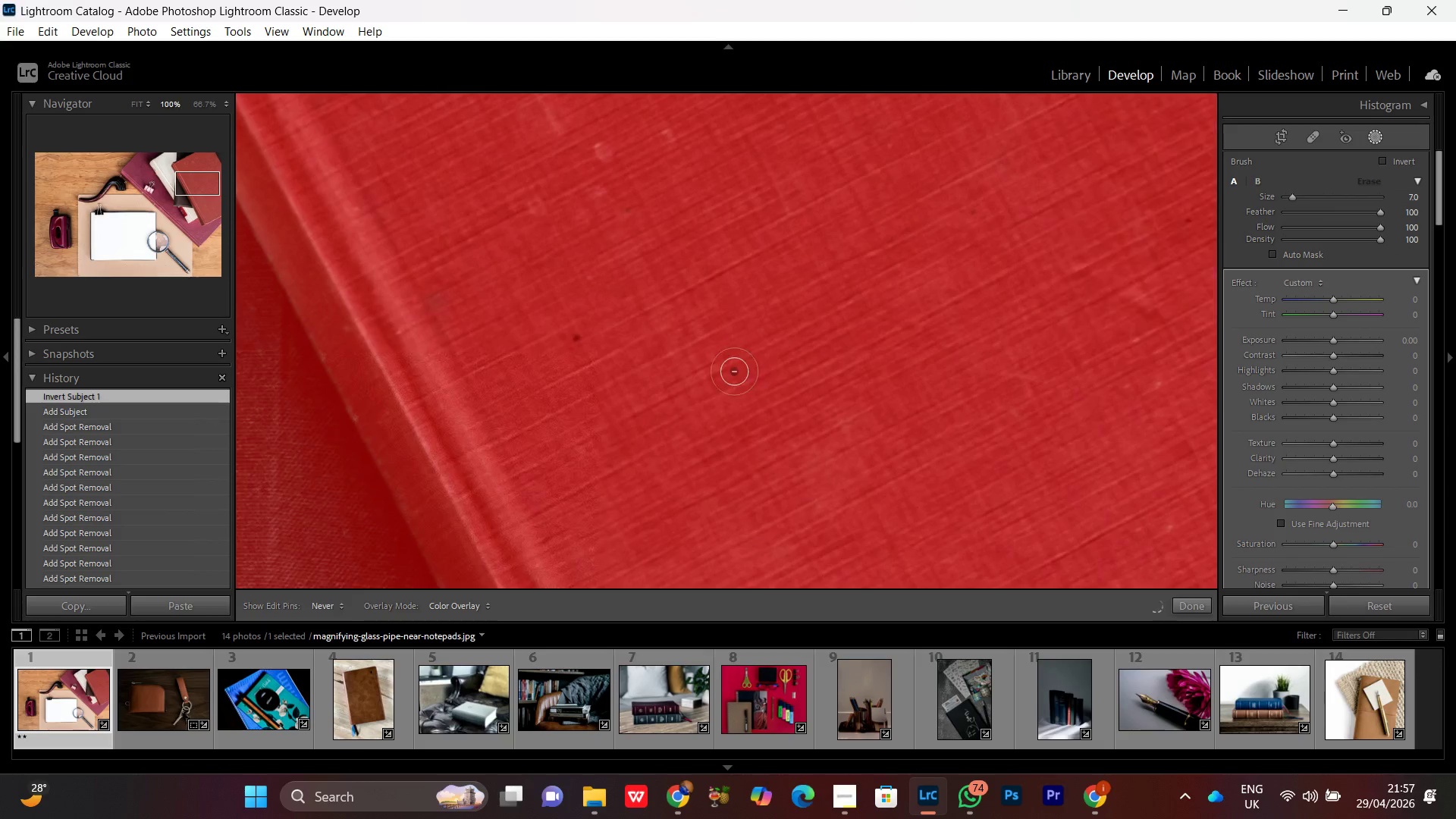 
left_click([734, 372])
 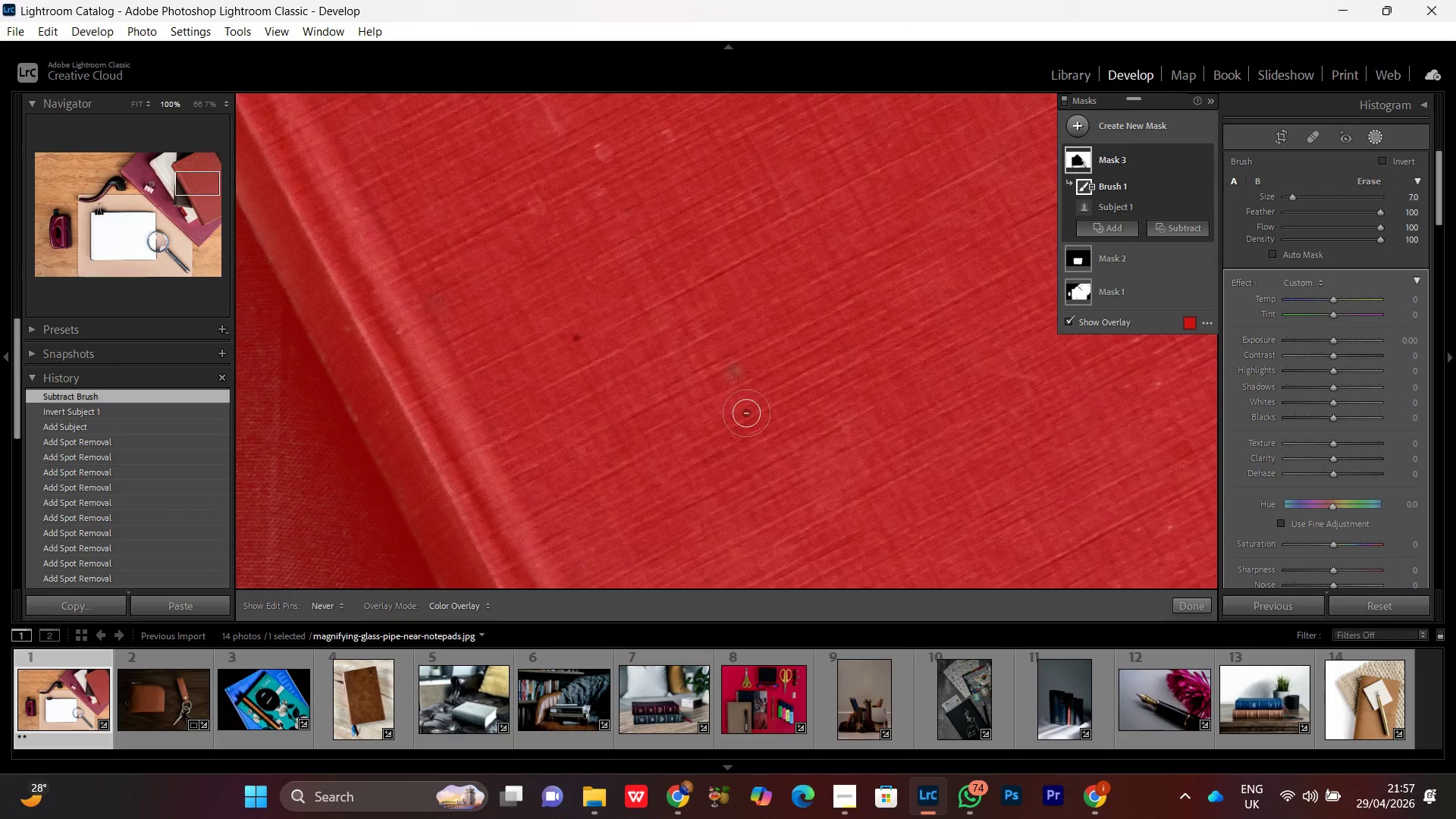 
key(Control+Minus)
 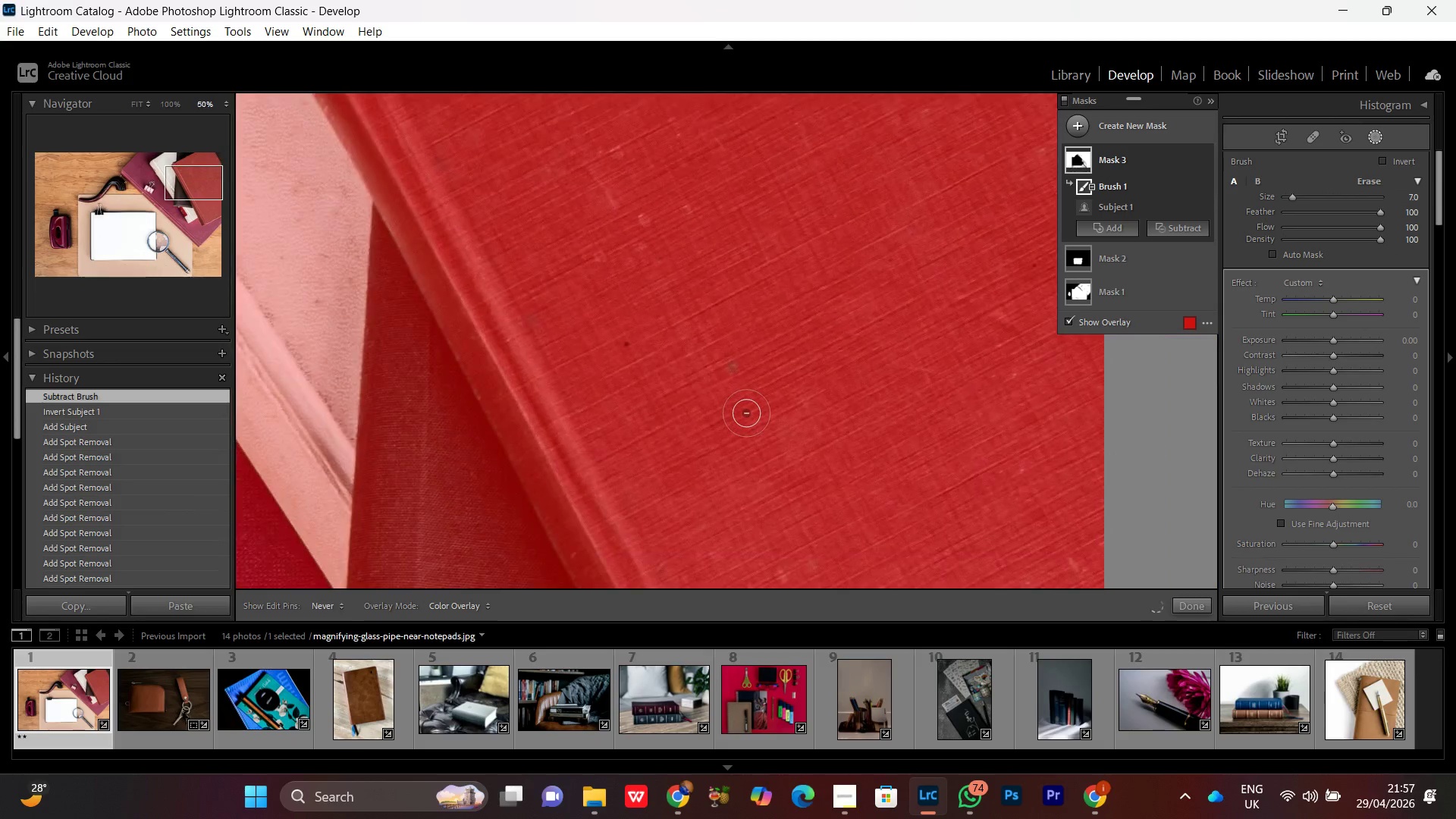 
key(Control+Minus)
 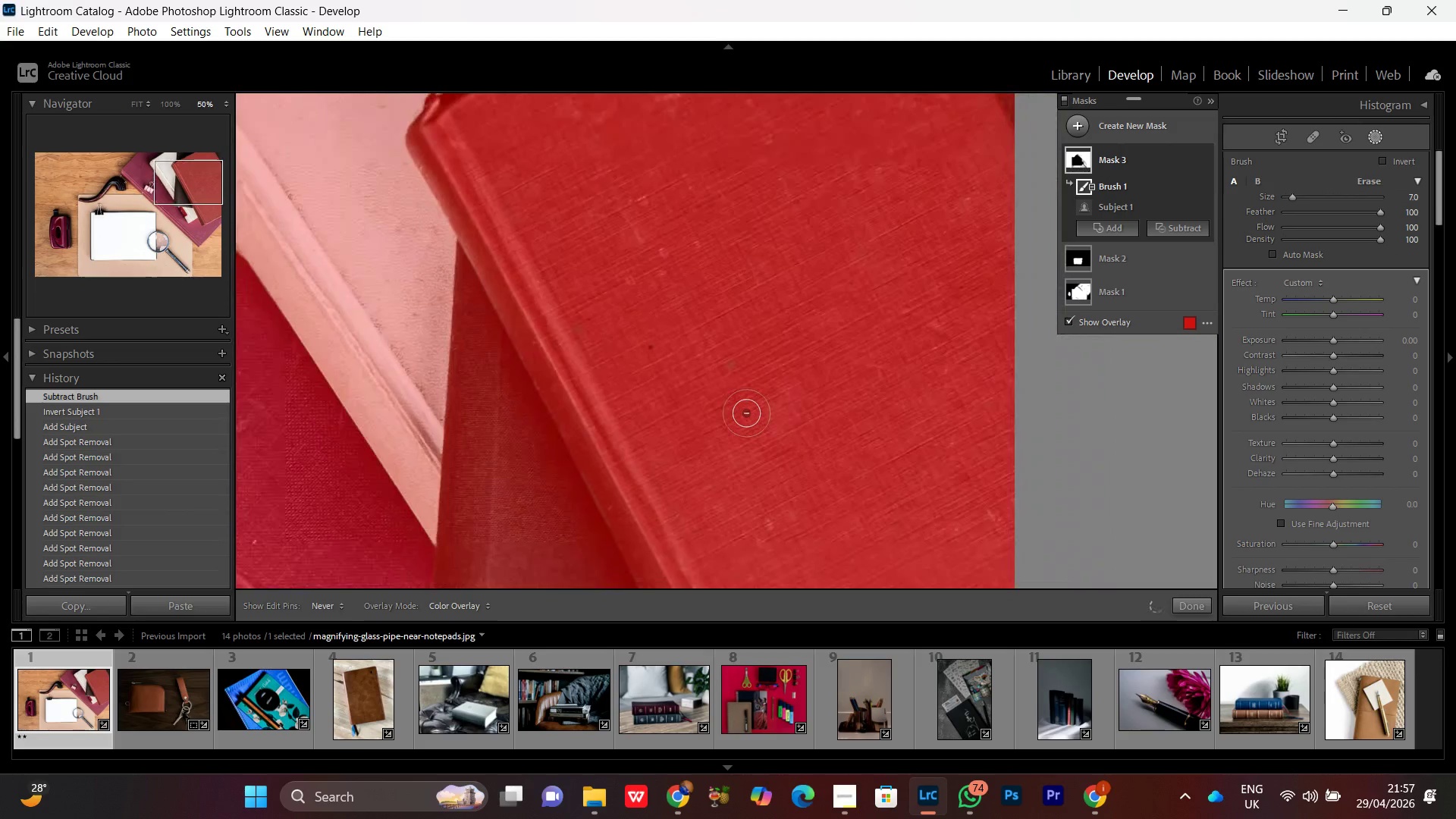 
key(Control+Minus)
 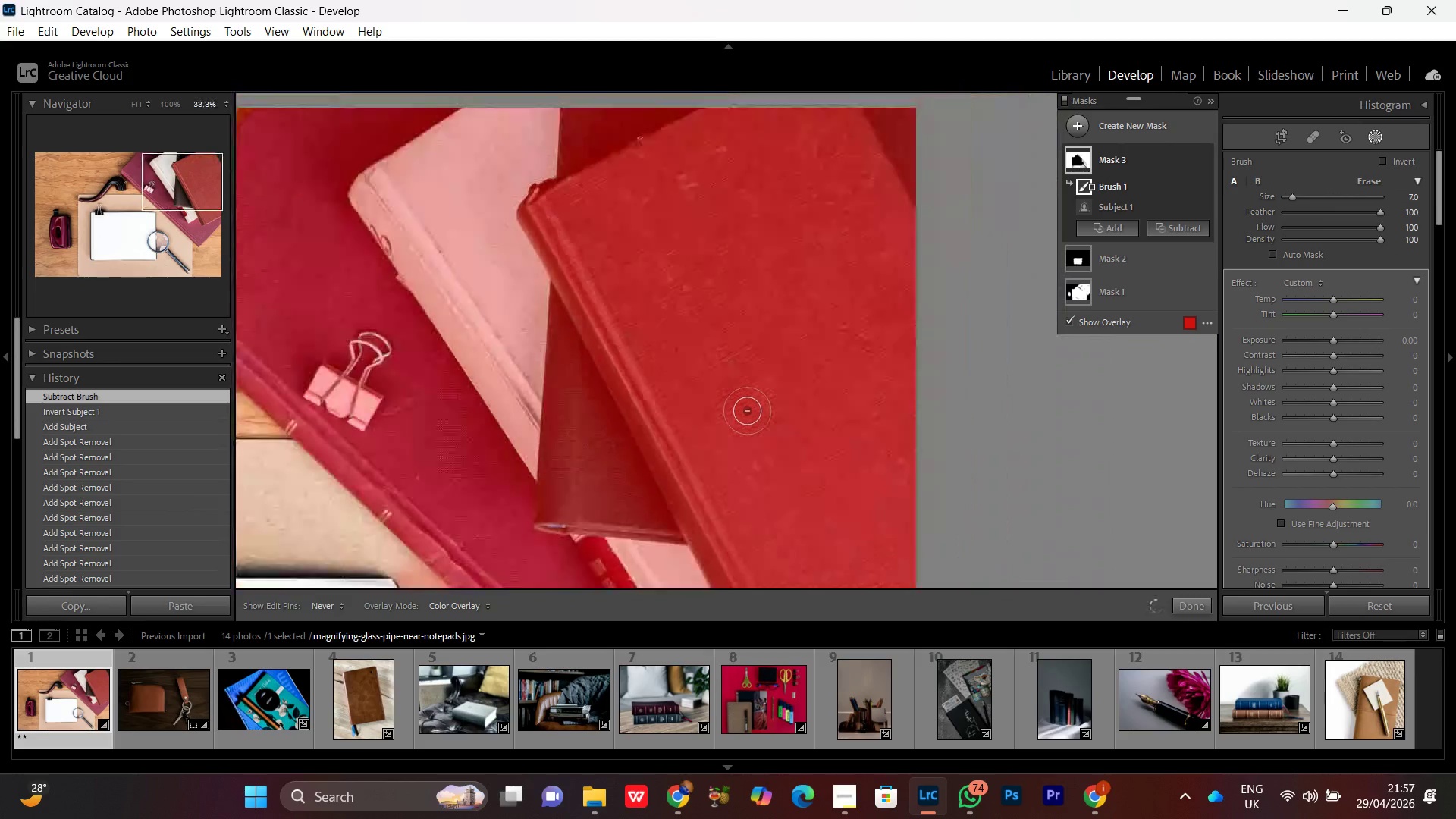 
key(Control+Minus)
 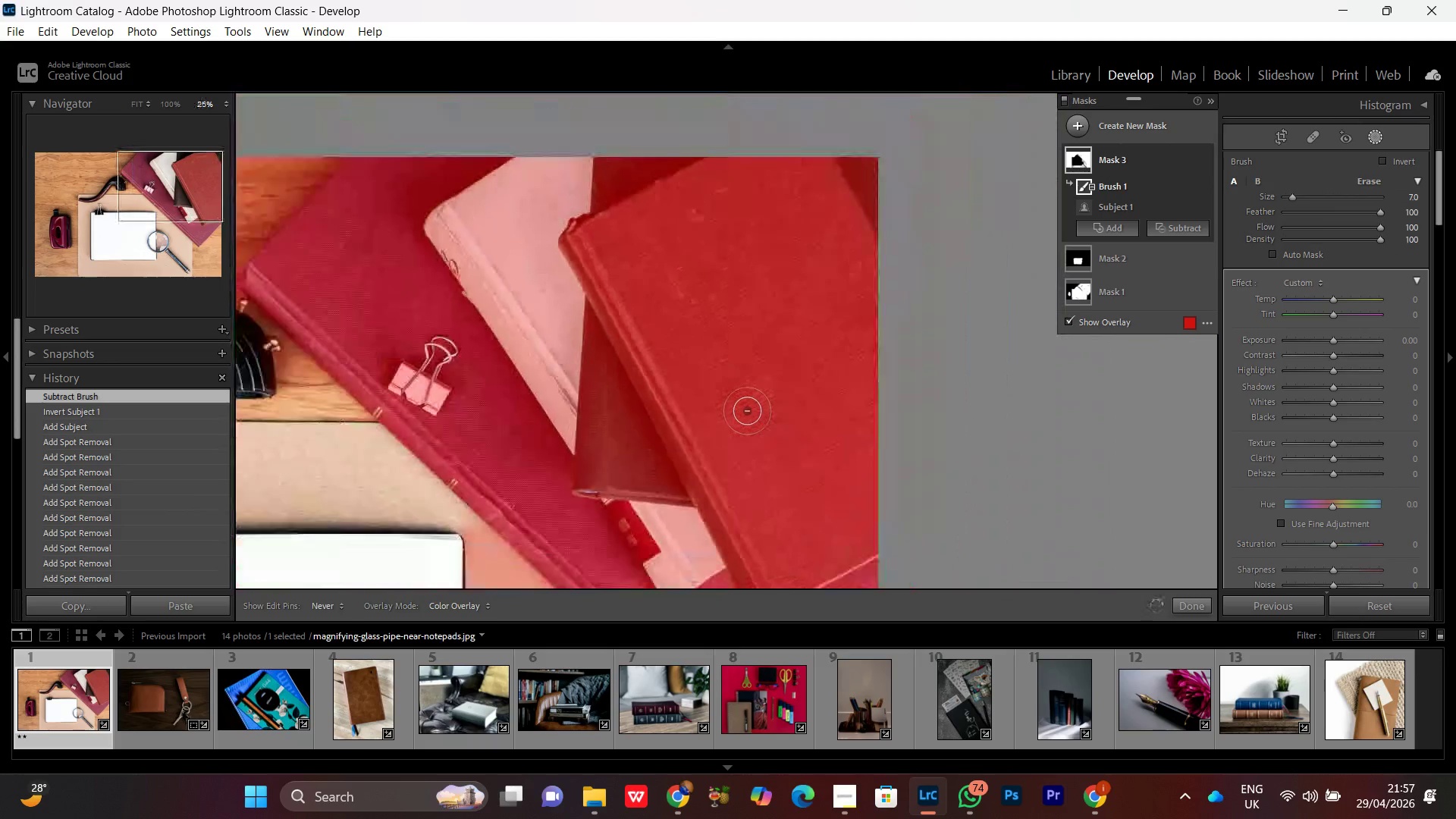 
key(Control+Minus)
 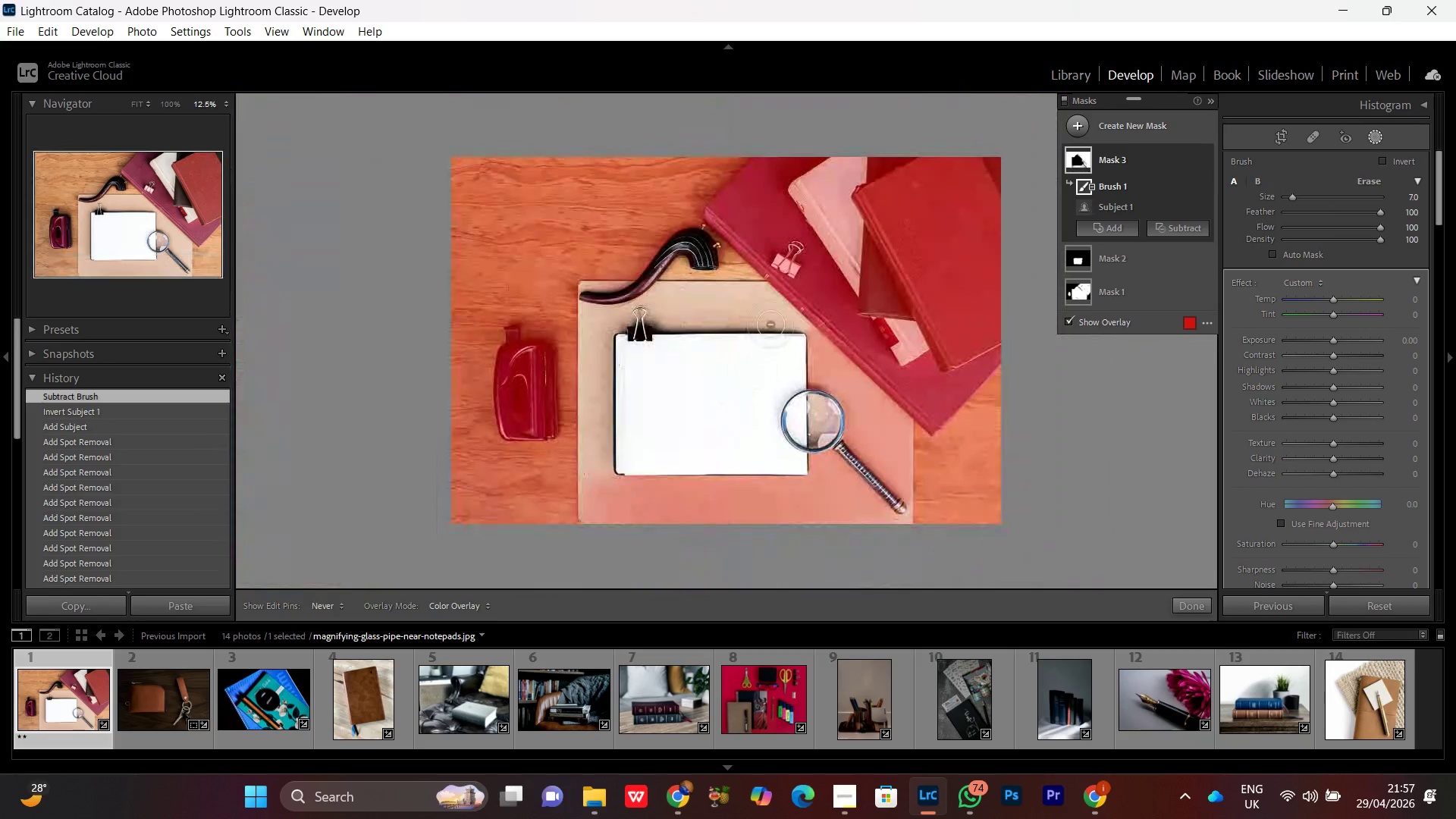 
left_click_drag(start_coordinate=[837, 300], to_coordinate=[824, 349])
 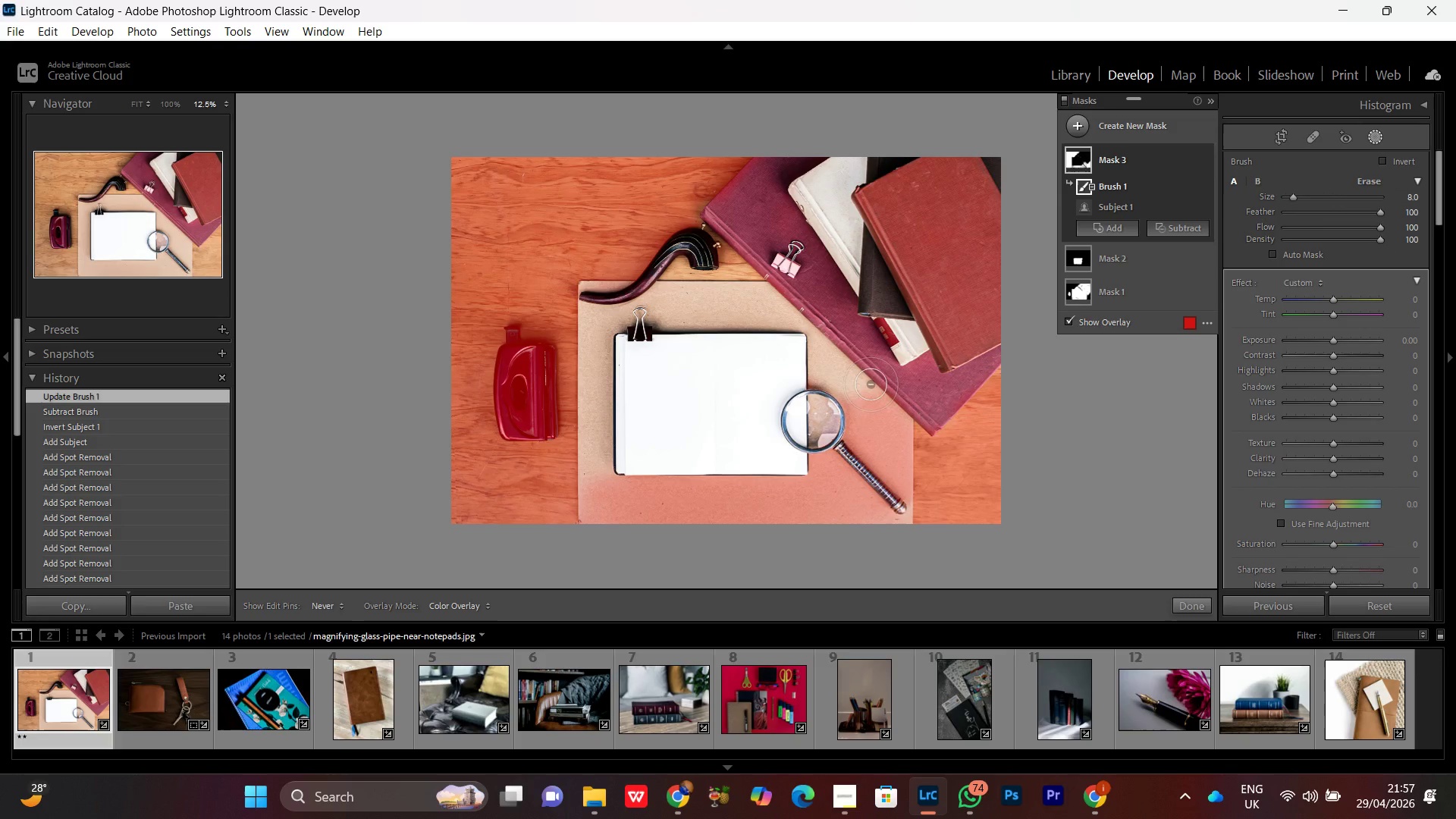 
scroll: coordinate [837, 287], scroll_direction: down, amount: 1.0
 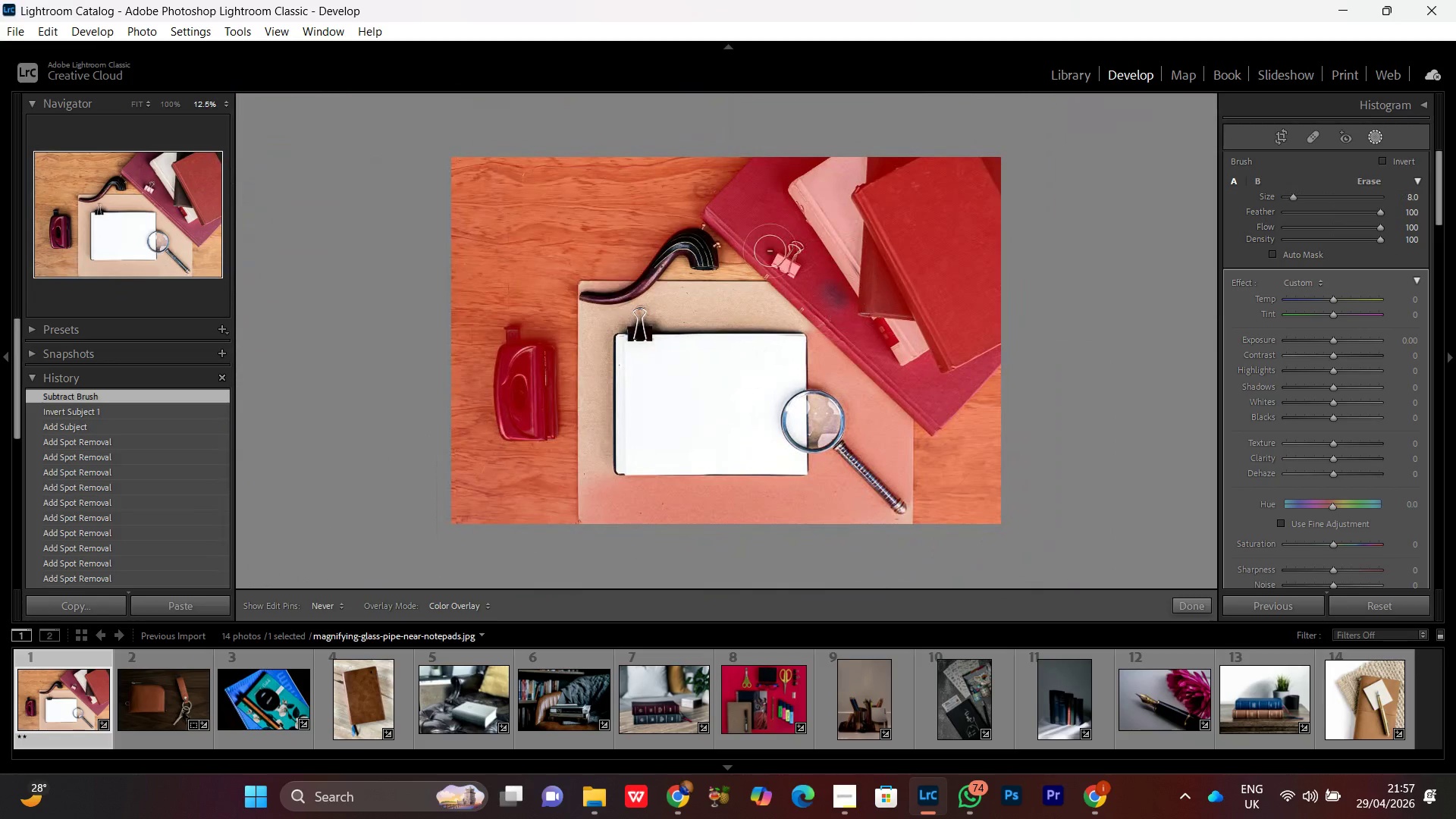 
left_click_drag(start_coordinate=[877, 366], to_coordinate=[824, 341])
 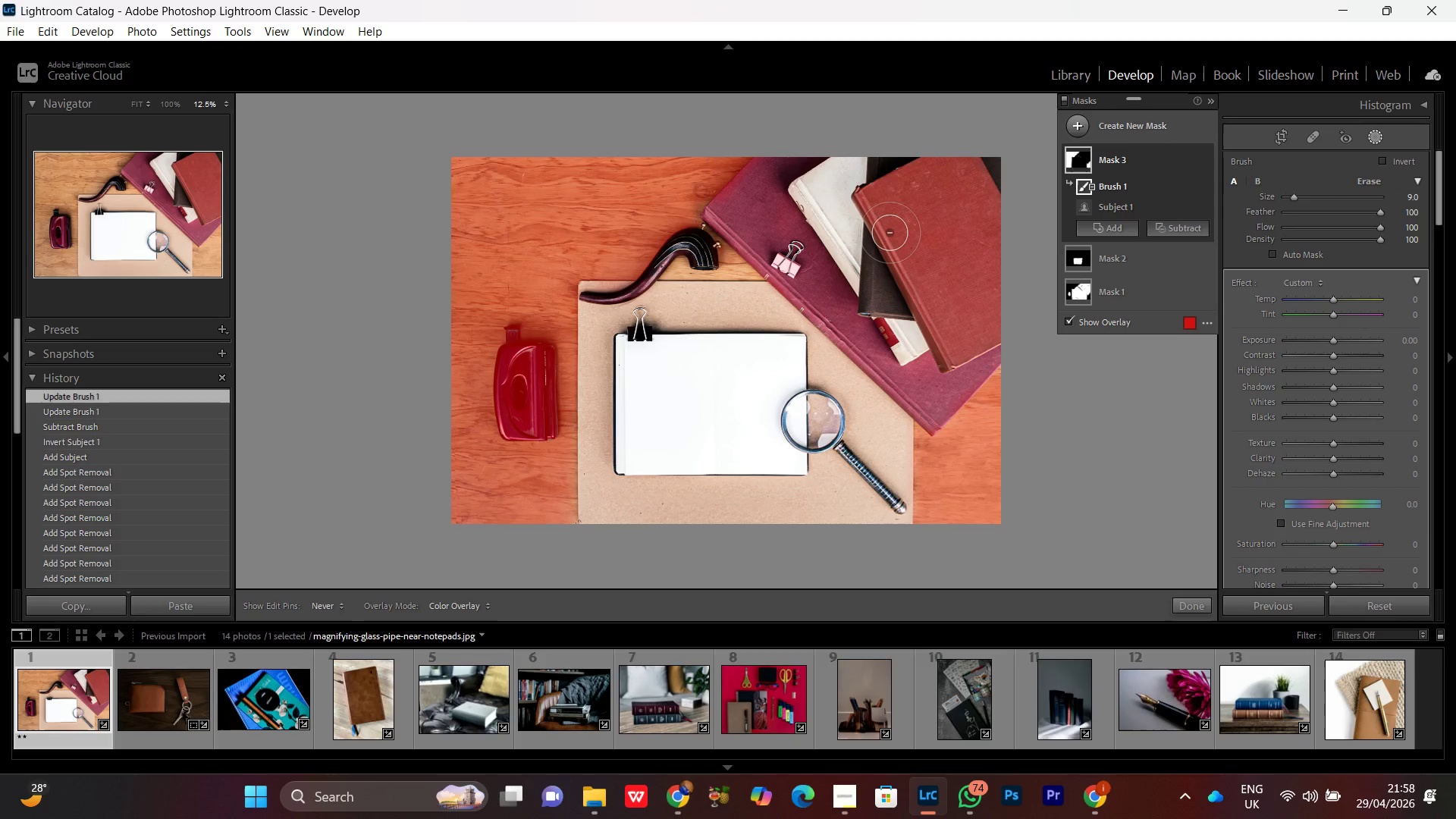 
scroll: coordinate [871, 384], scroll_direction: up, amount: 1.0
 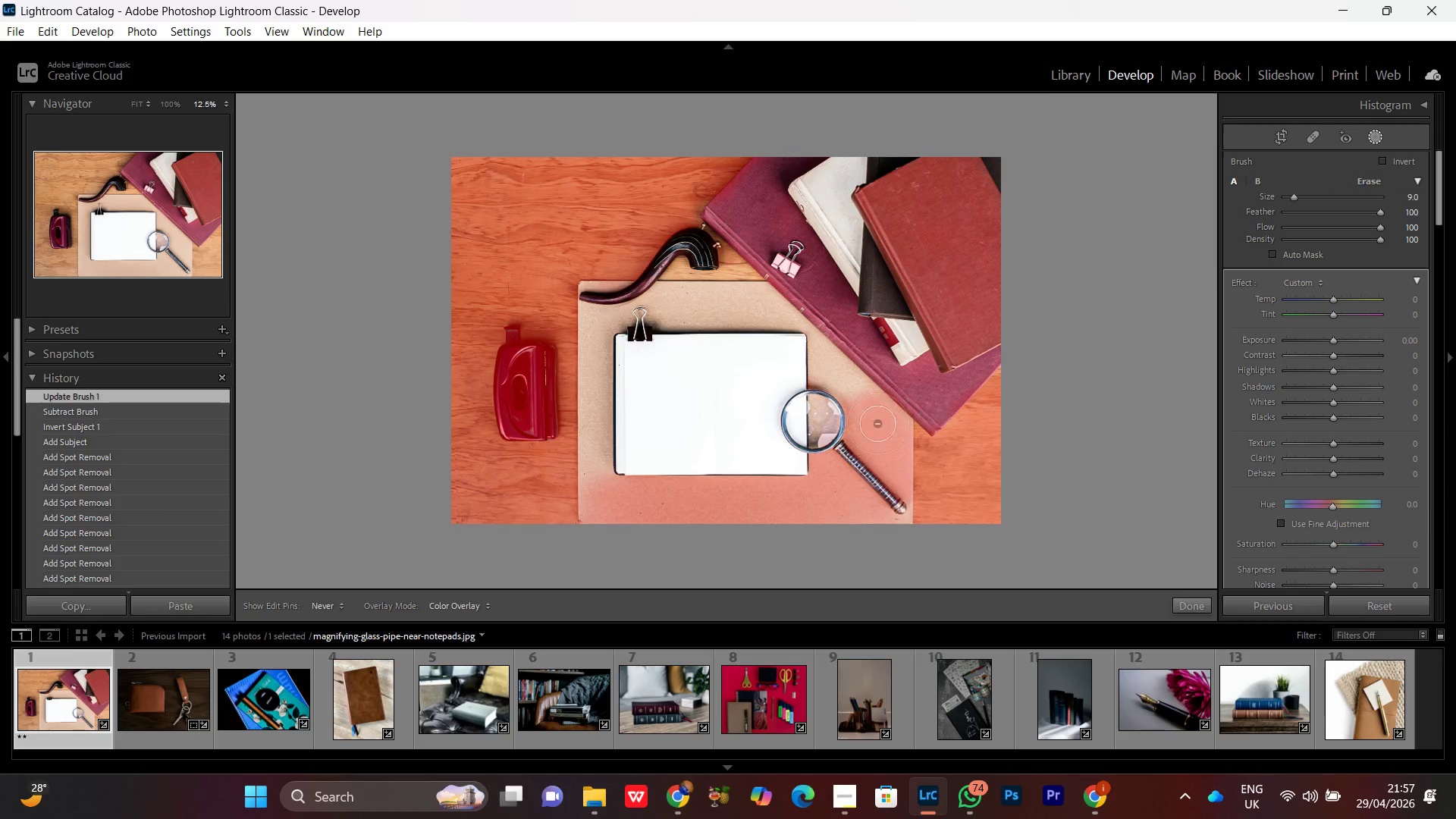 
wait(16.33)
 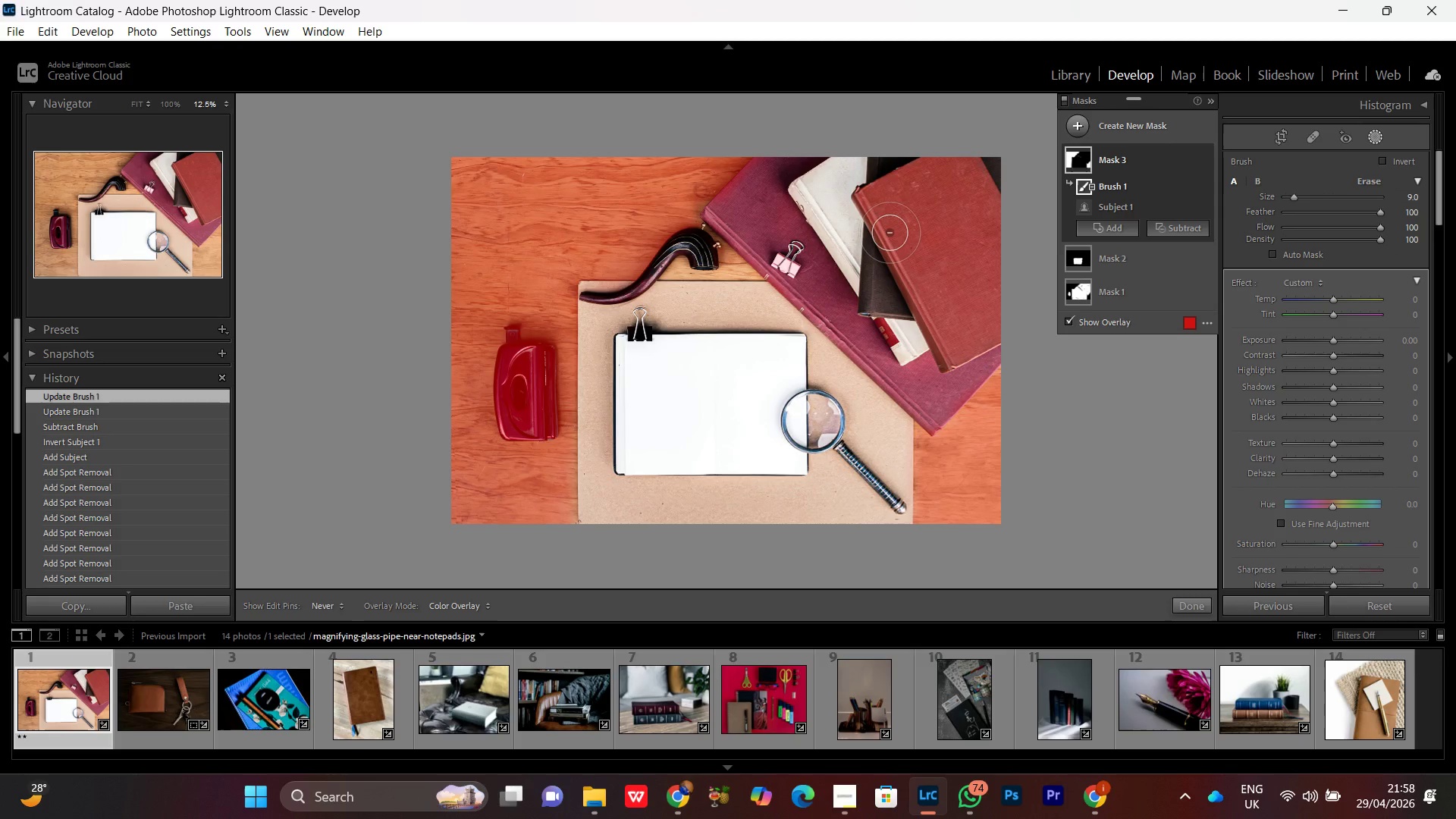 
left_click([1331, 338])
 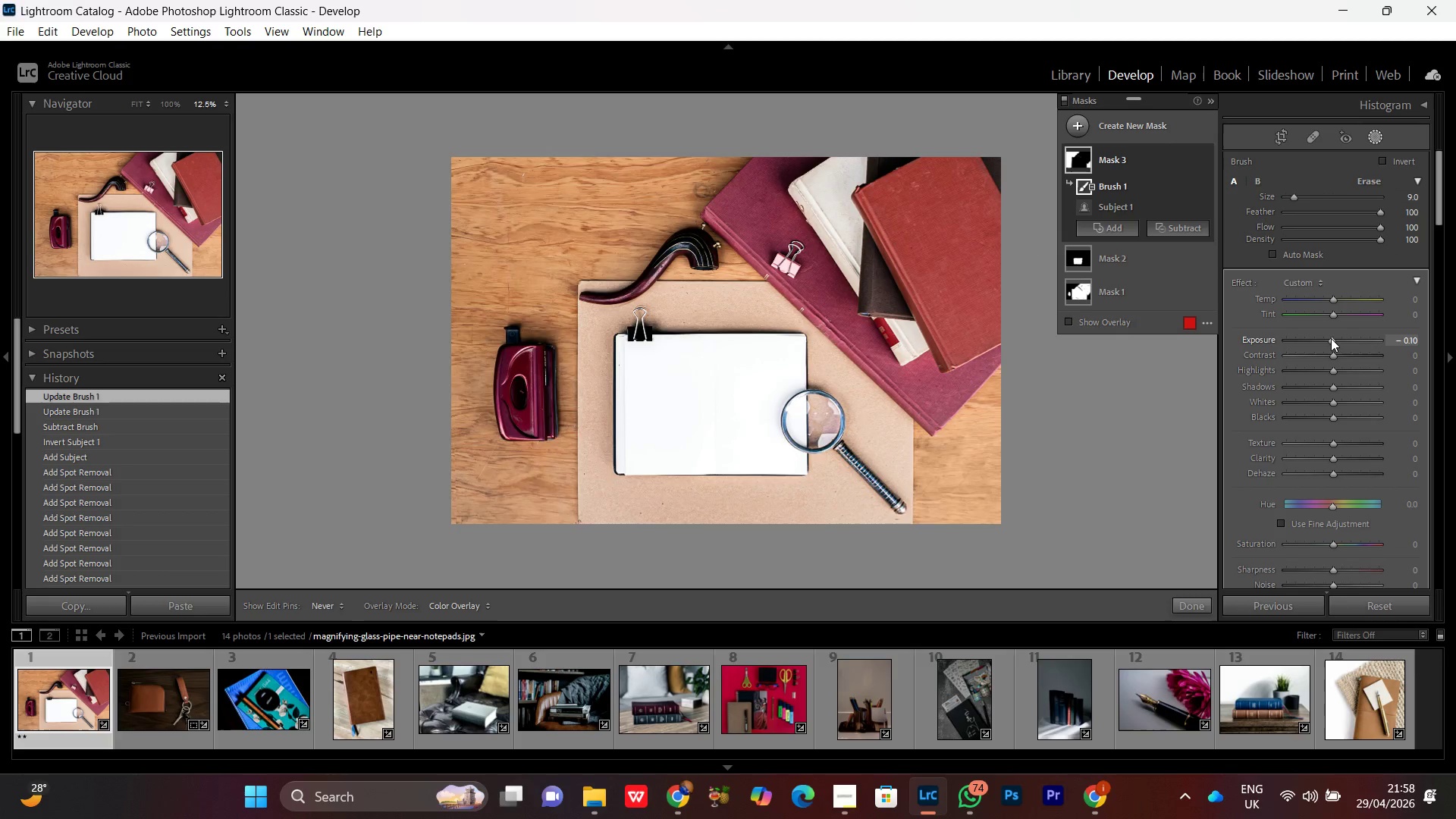 
scroll: coordinate [1331, 338], scroll_direction: down, amount: 1.0
 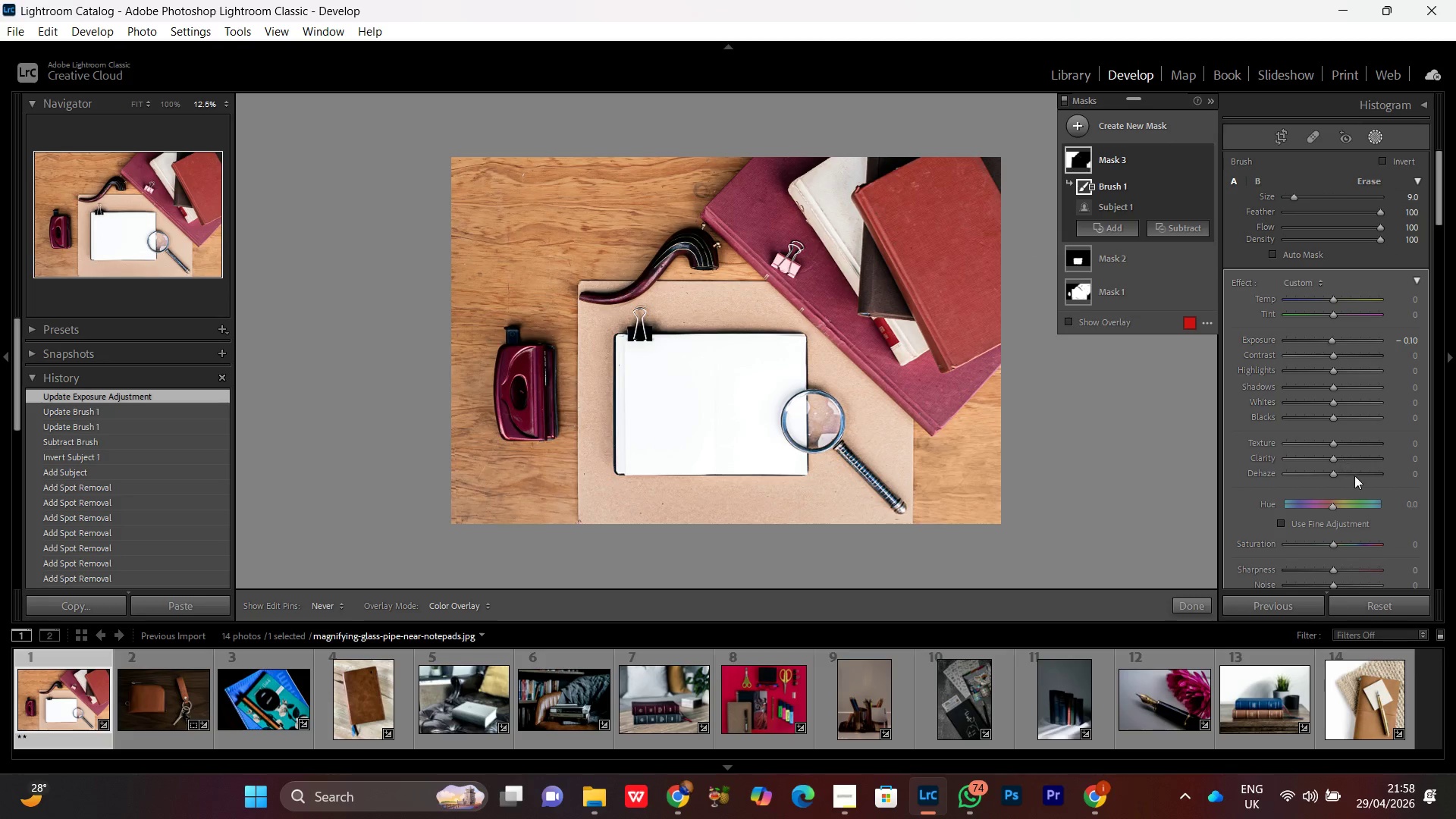 
left_click([1331, 460])
 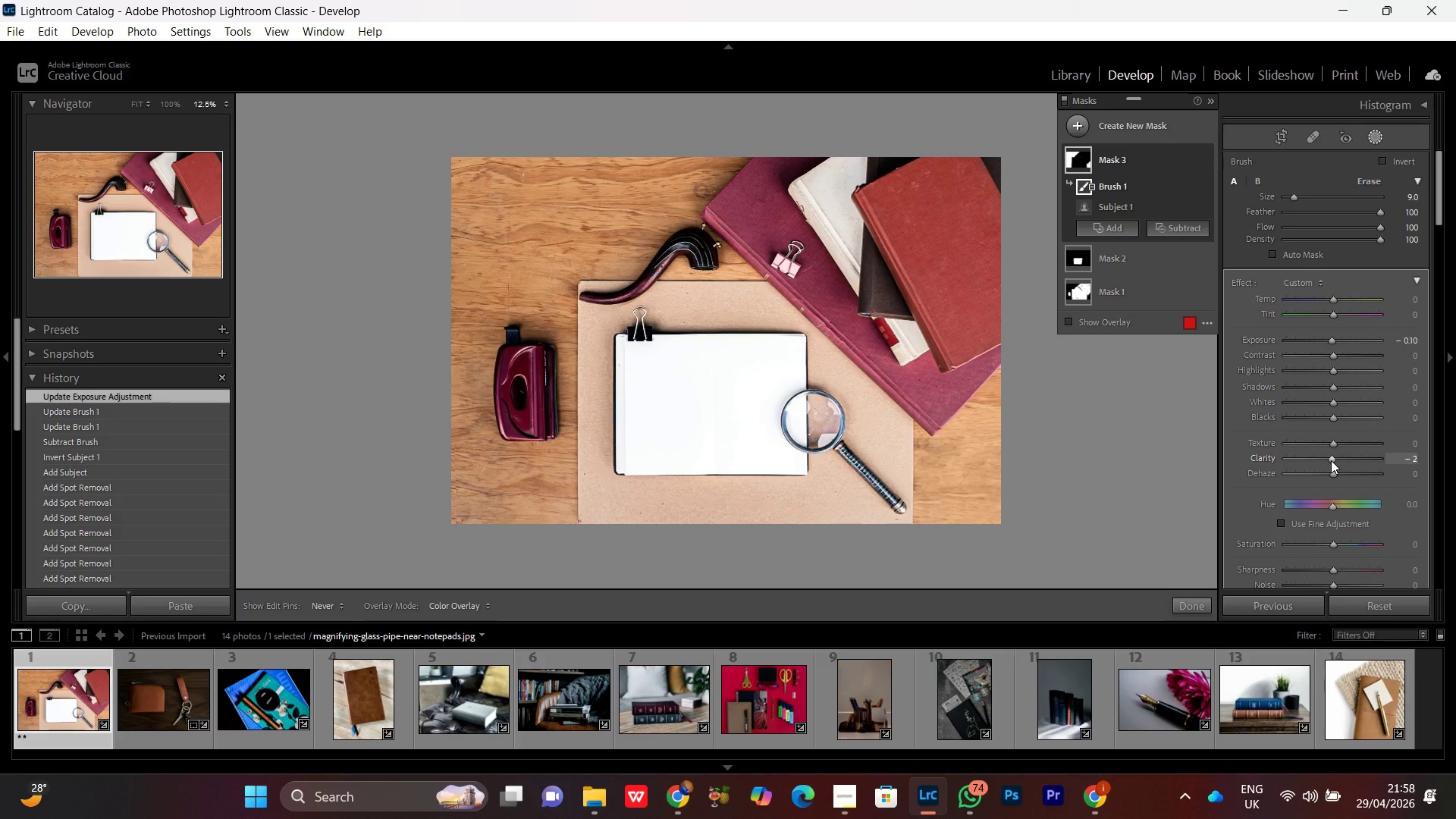 
scroll: coordinate [1331, 460], scroll_direction: down, amount: 10.0
 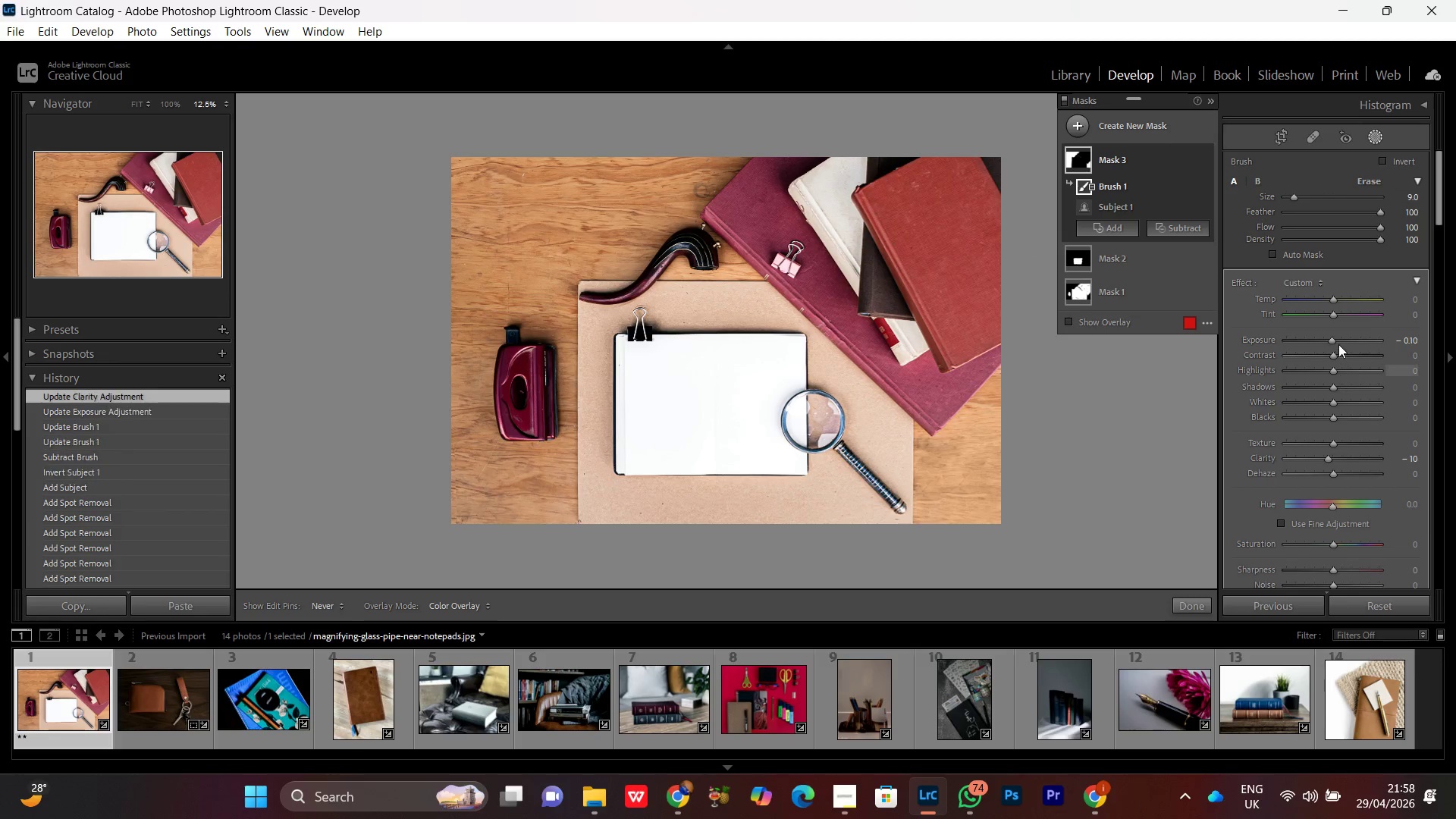 
left_click([1329, 337])
 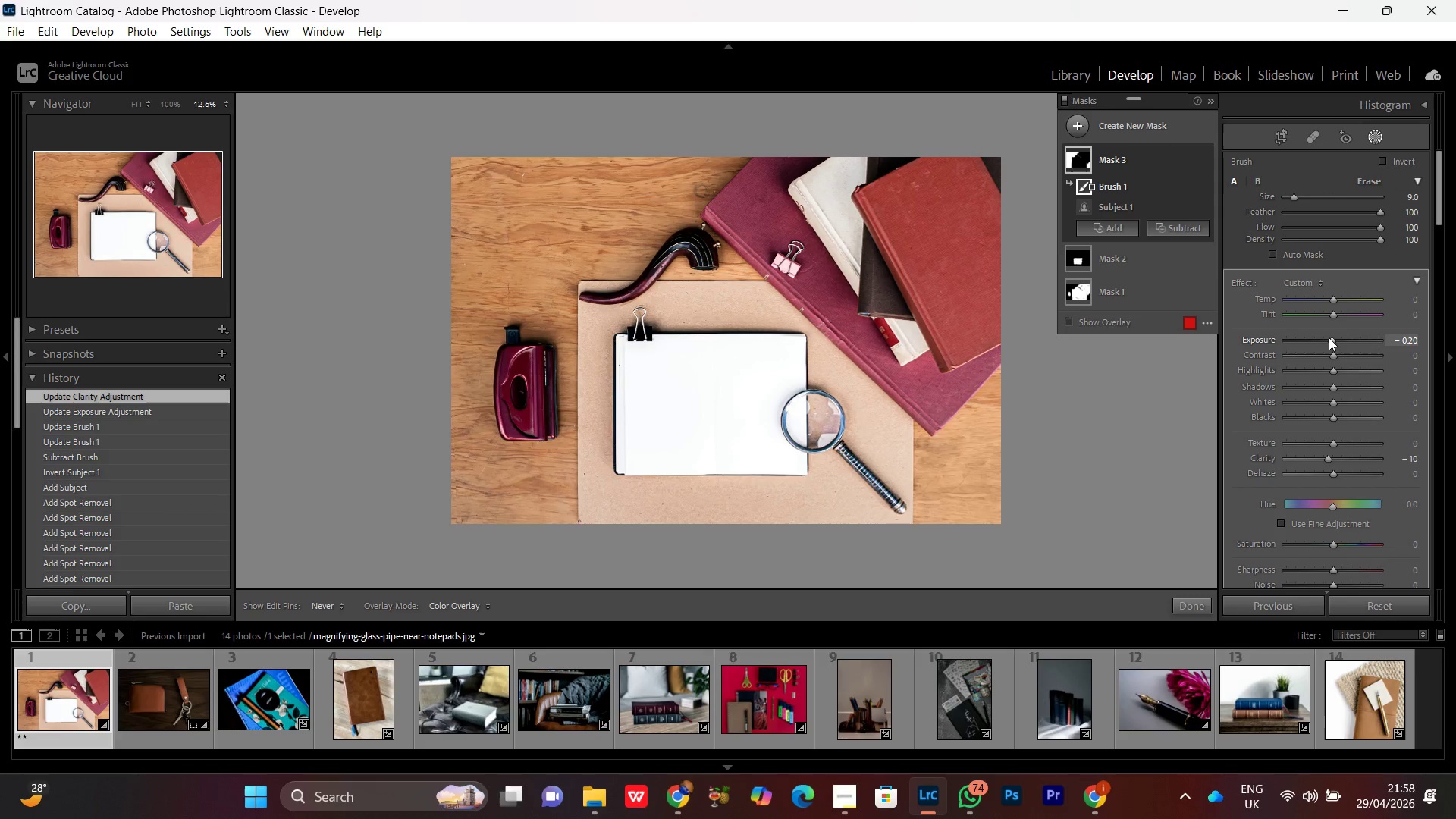 
scroll: coordinate [1329, 337], scroll_direction: down, amount: 1.0
 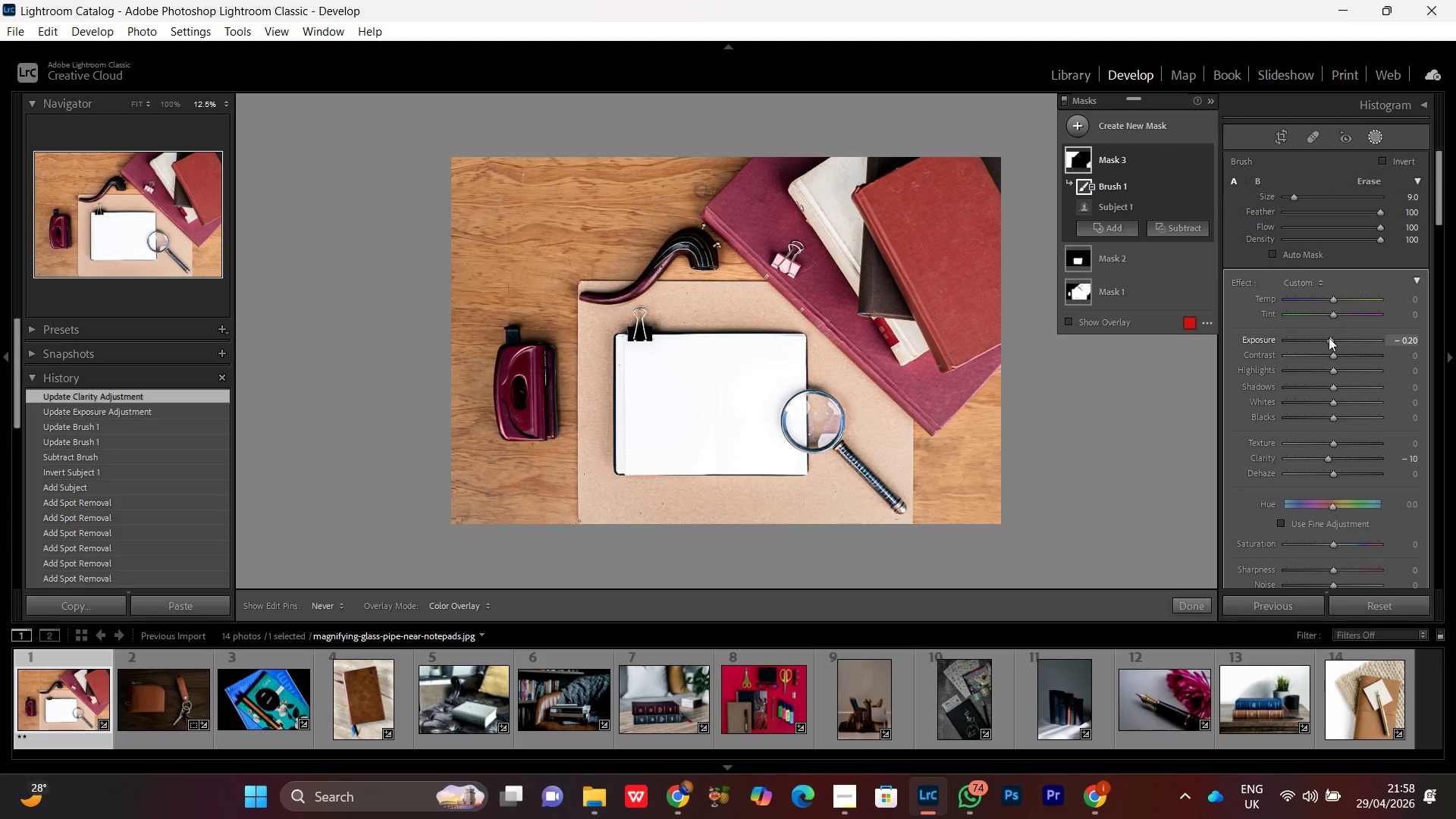 
scroll: coordinate [1329, 337], scroll_direction: up, amount: 1.0
 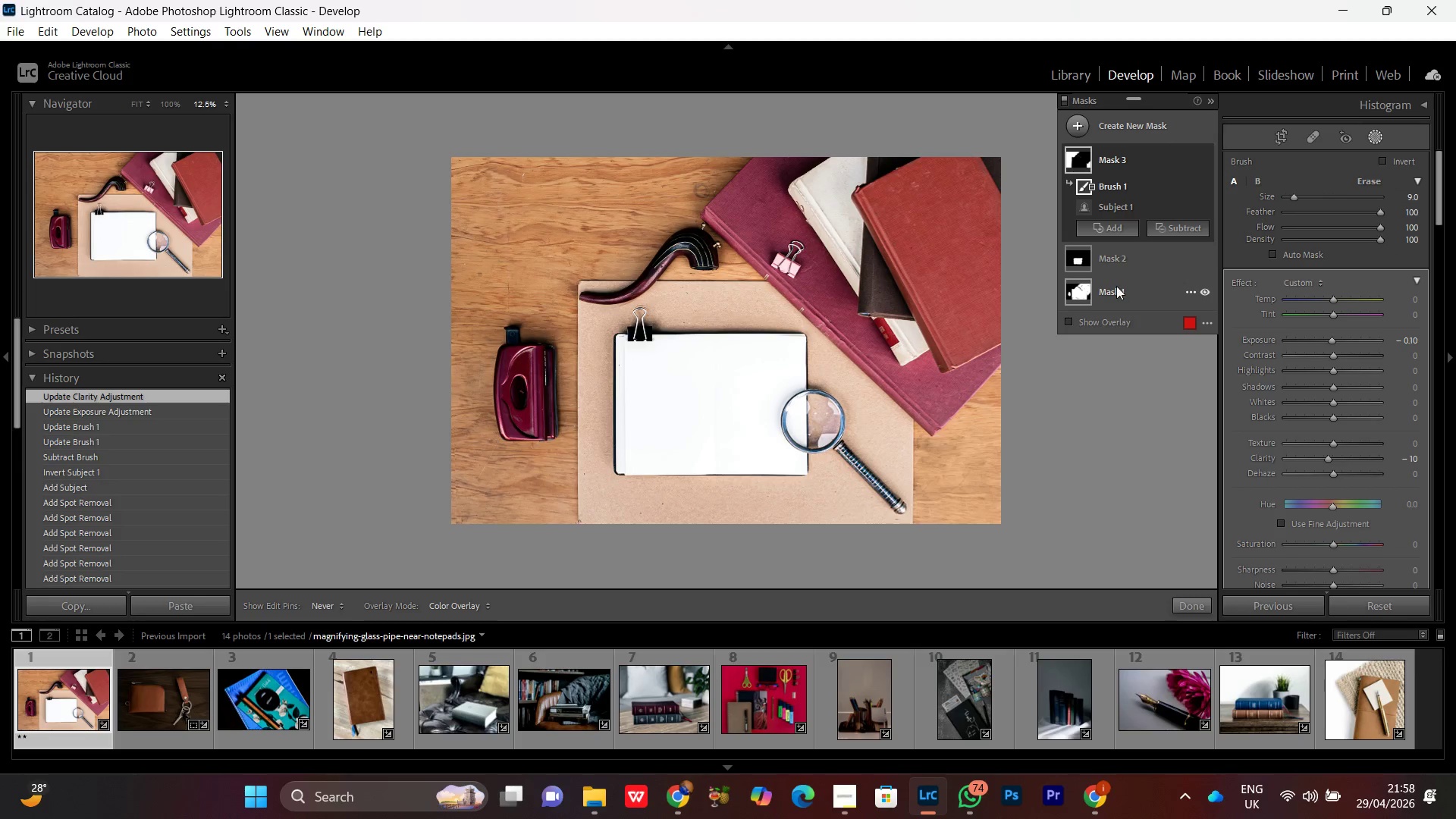 
left_click([1116, 286])
 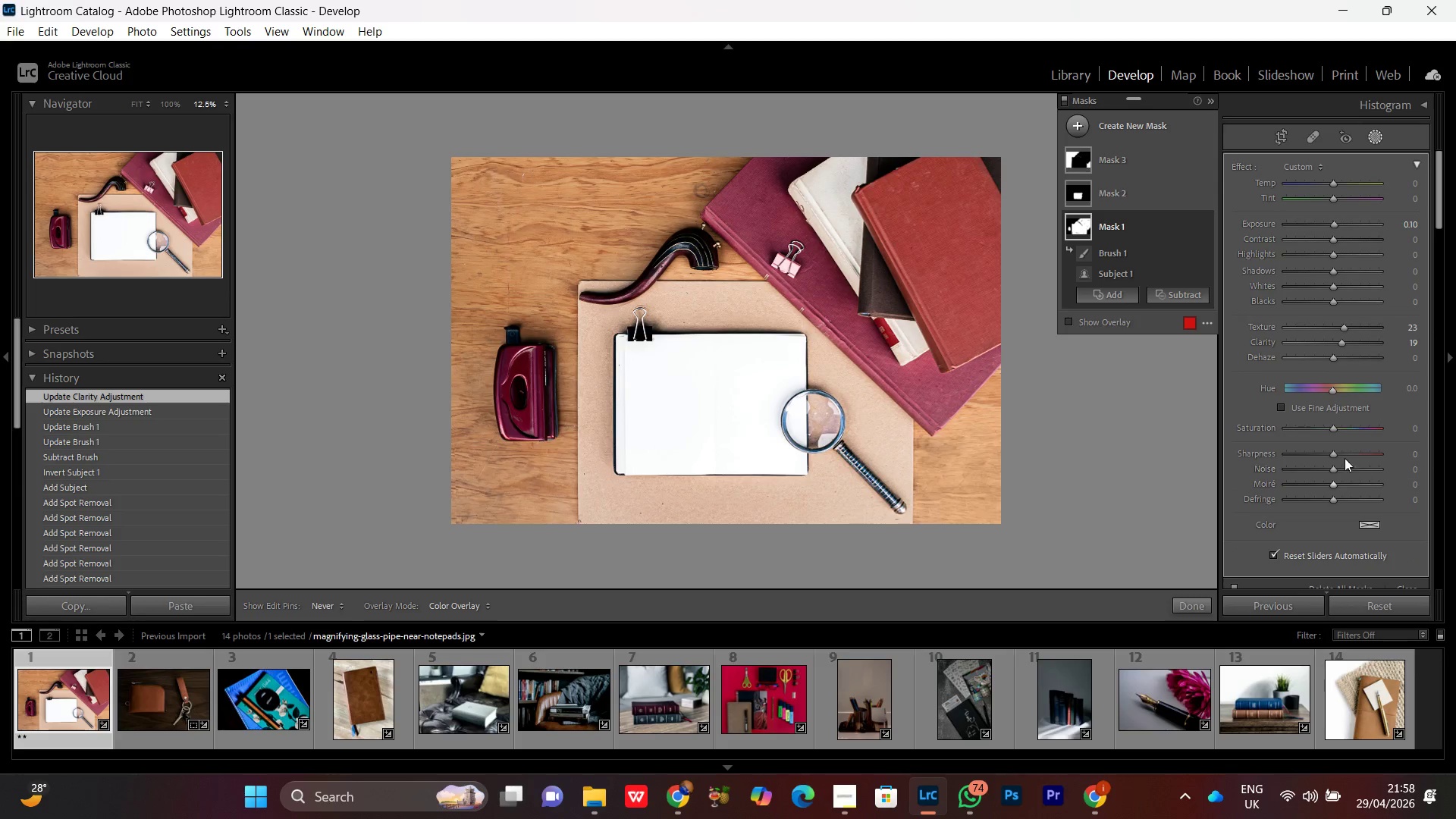 
left_click([1332, 453])
 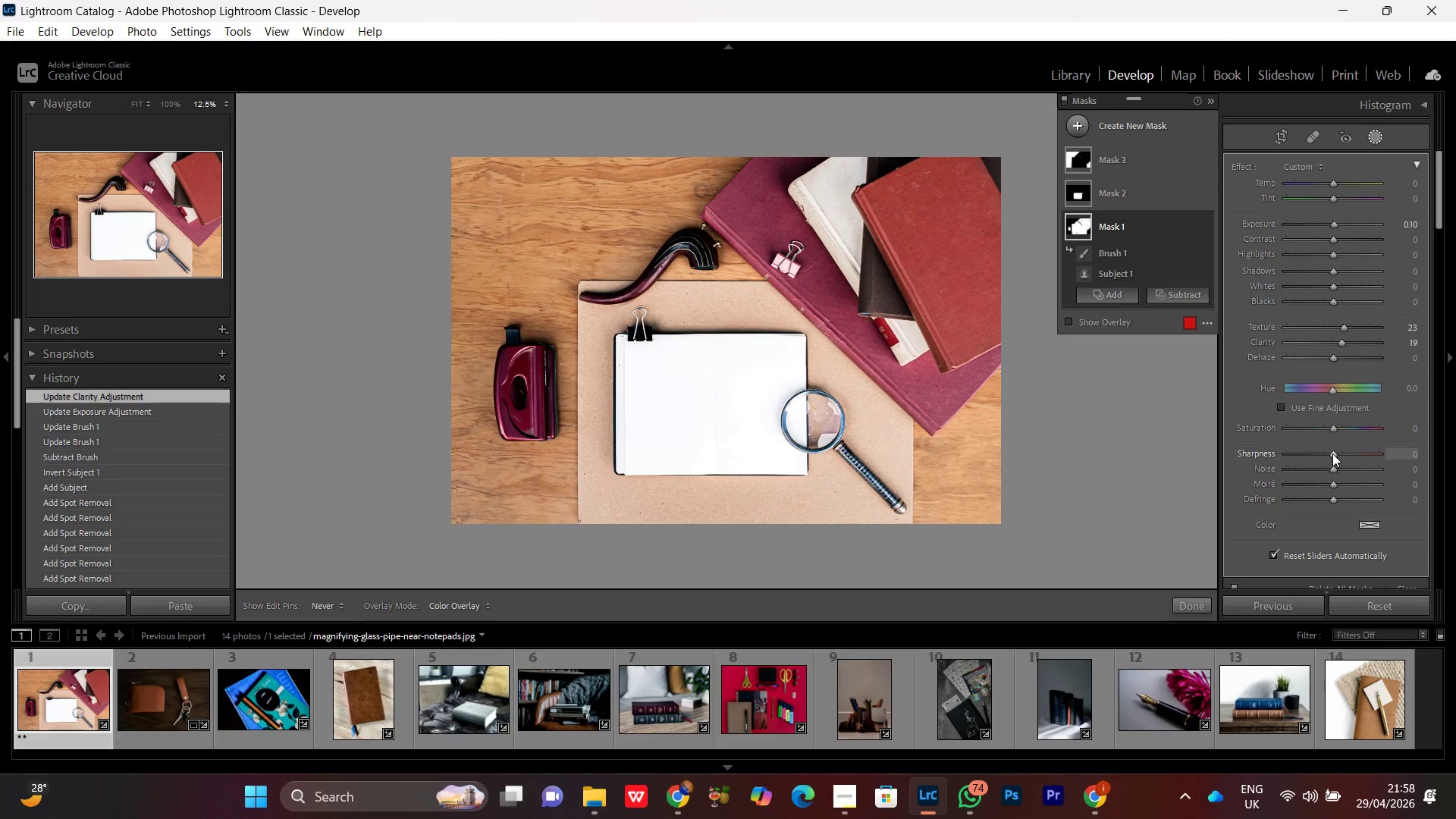 
scroll: coordinate [1332, 453], scroll_direction: up, amount: 14.0
 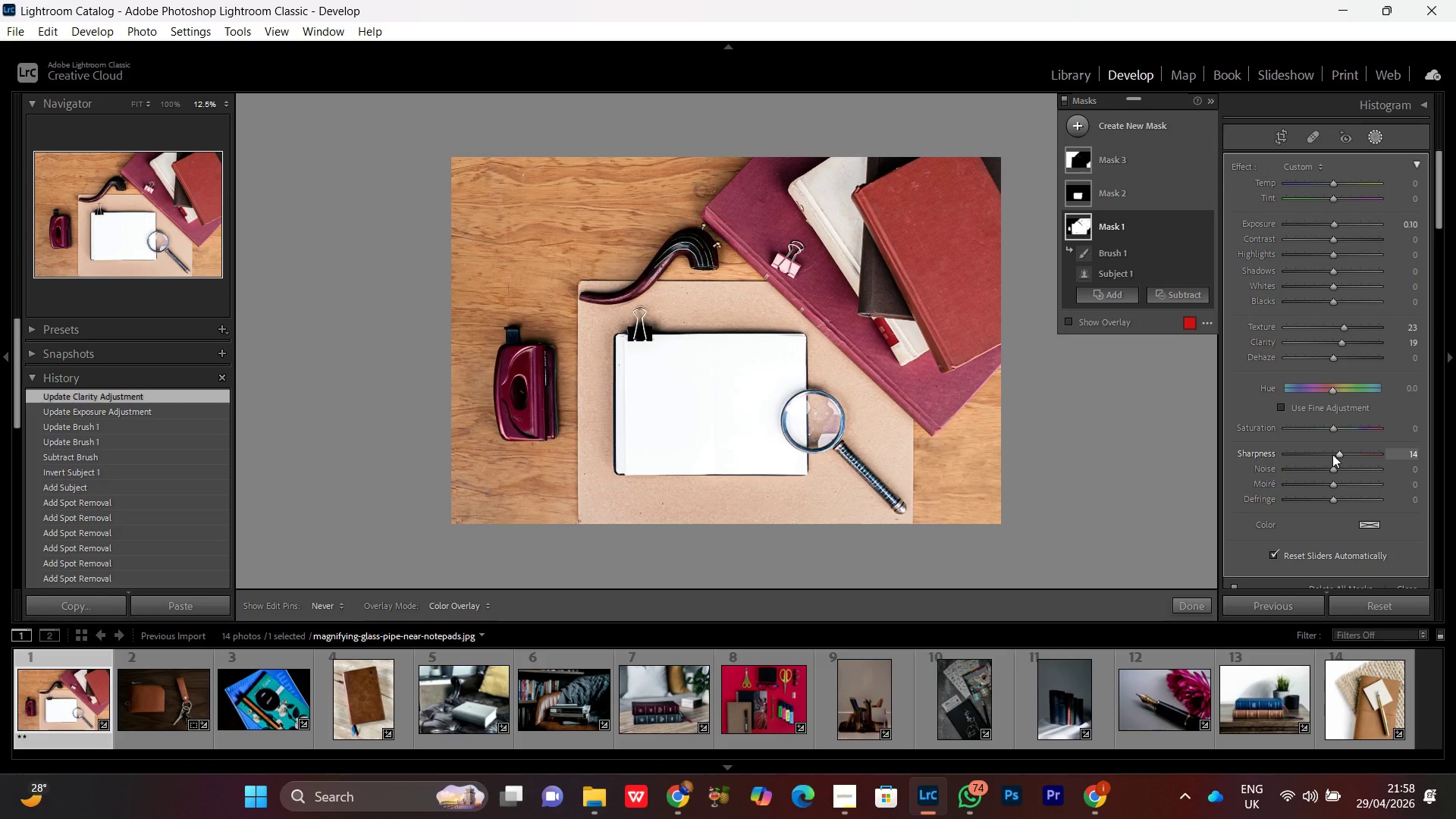 
scroll: coordinate [1332, 454], scroll_direction: down, amount: 1.0
 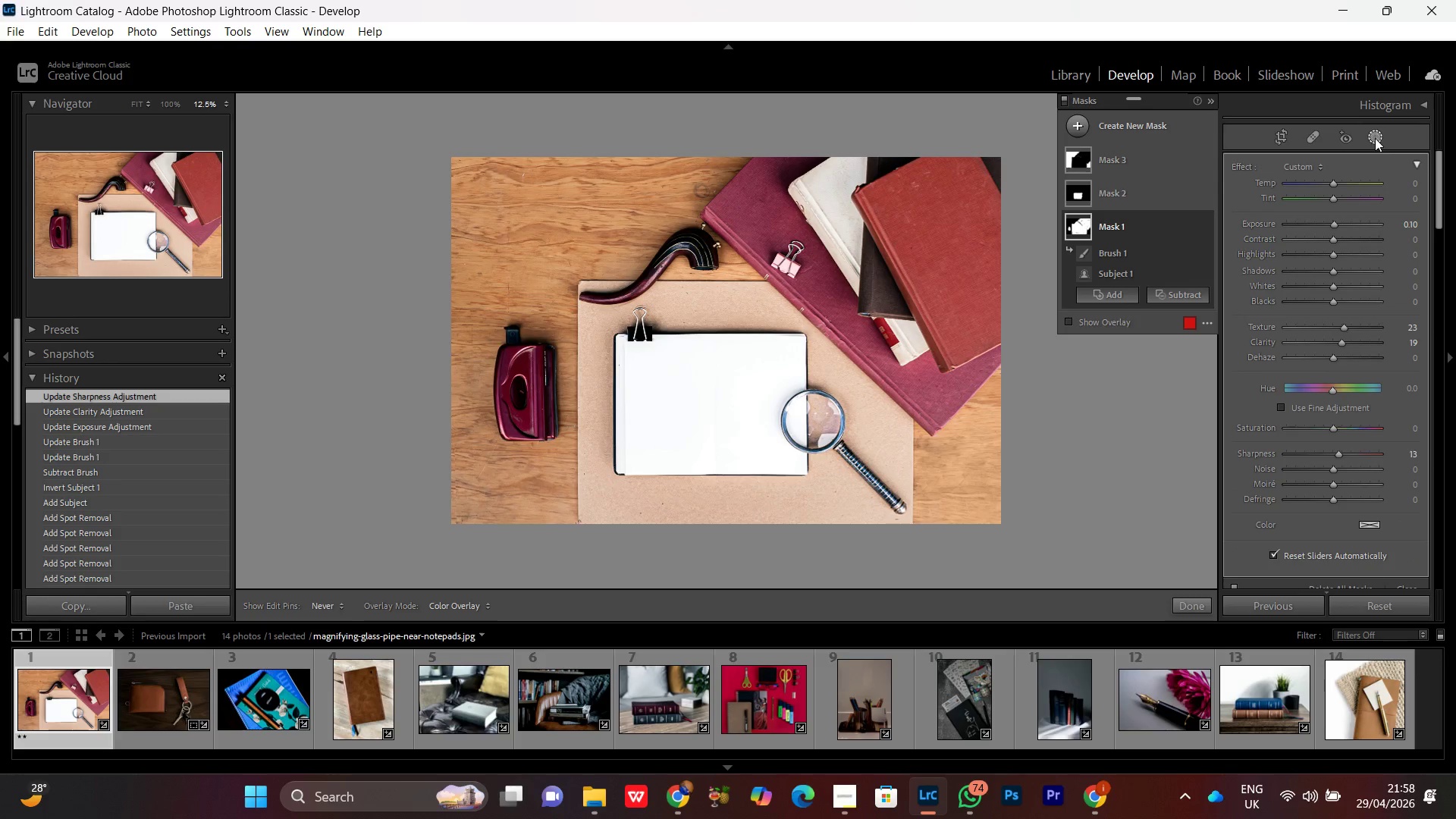 
left_click([1375, 137])
 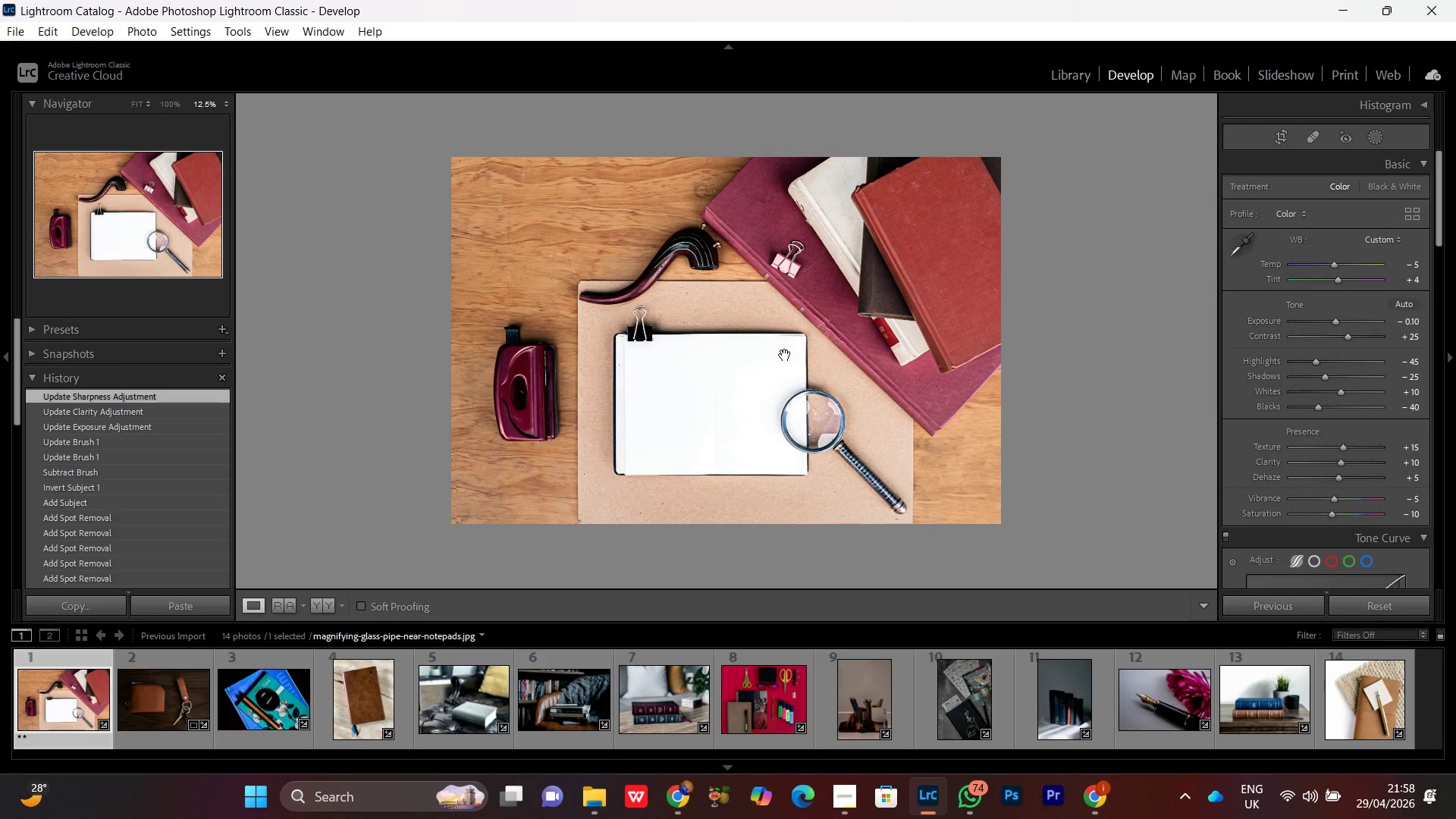 
double_click([784, 355])
 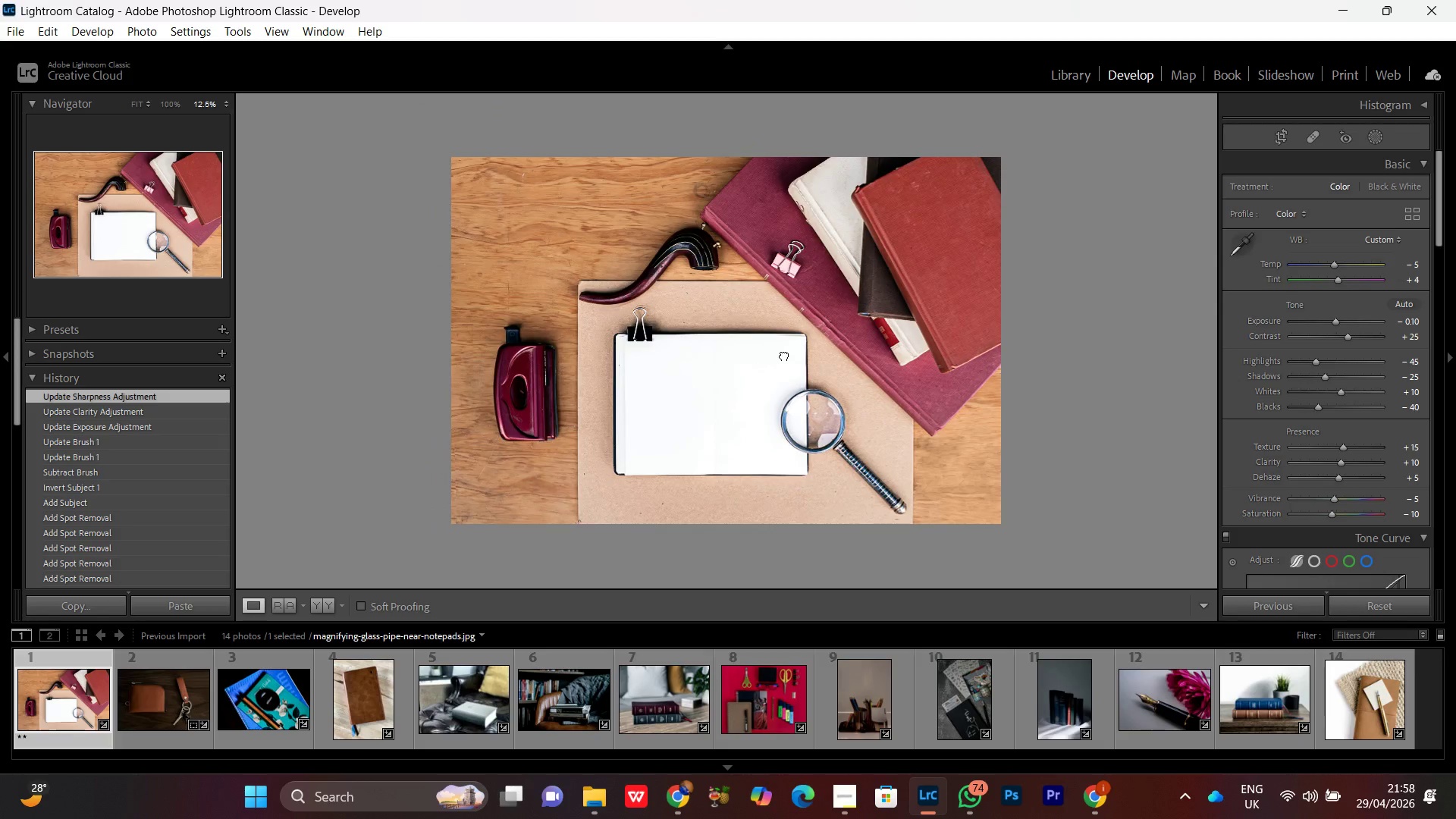 
triple_click([784, 355])
 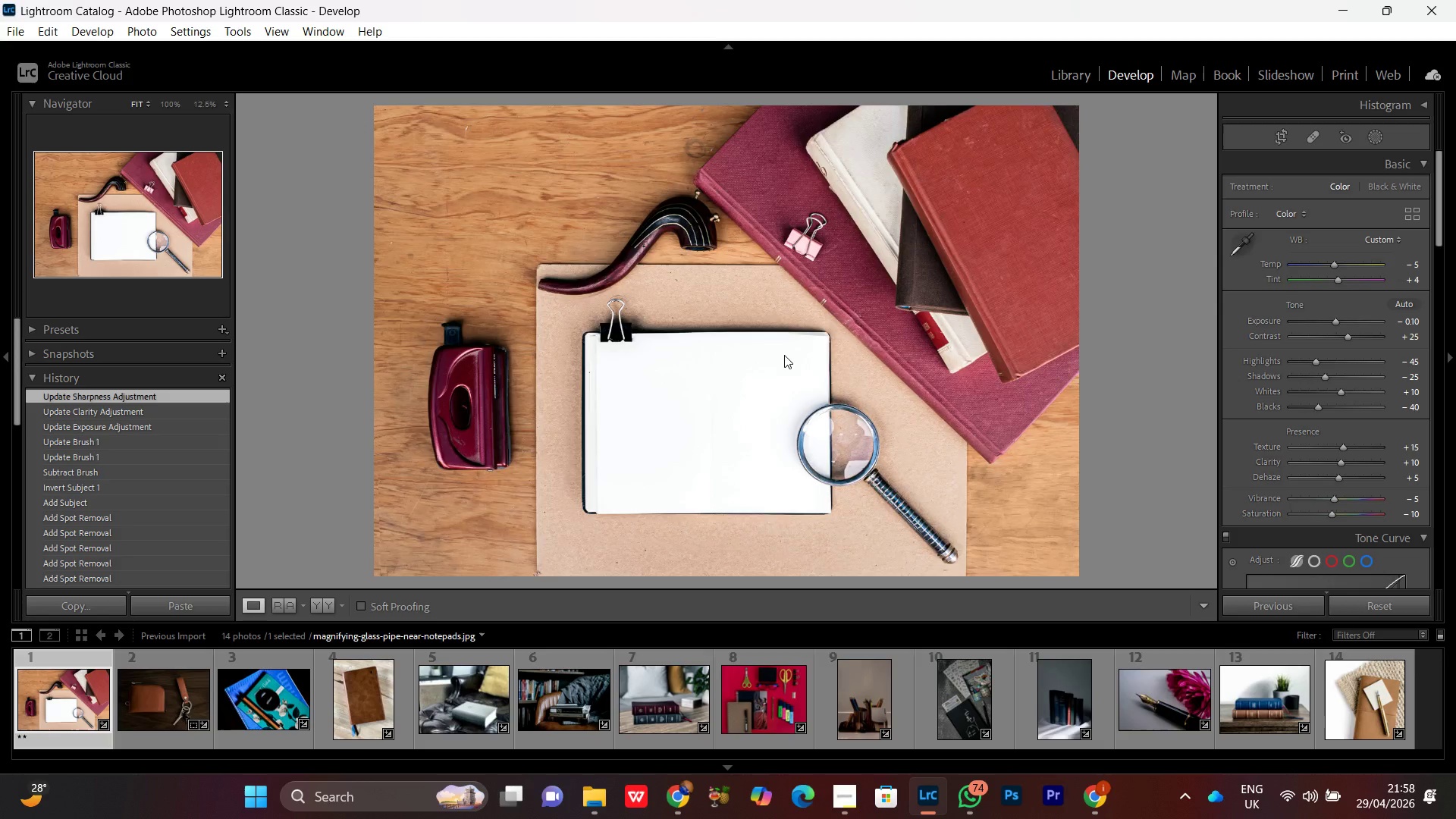 
triple_click([784, 355])
 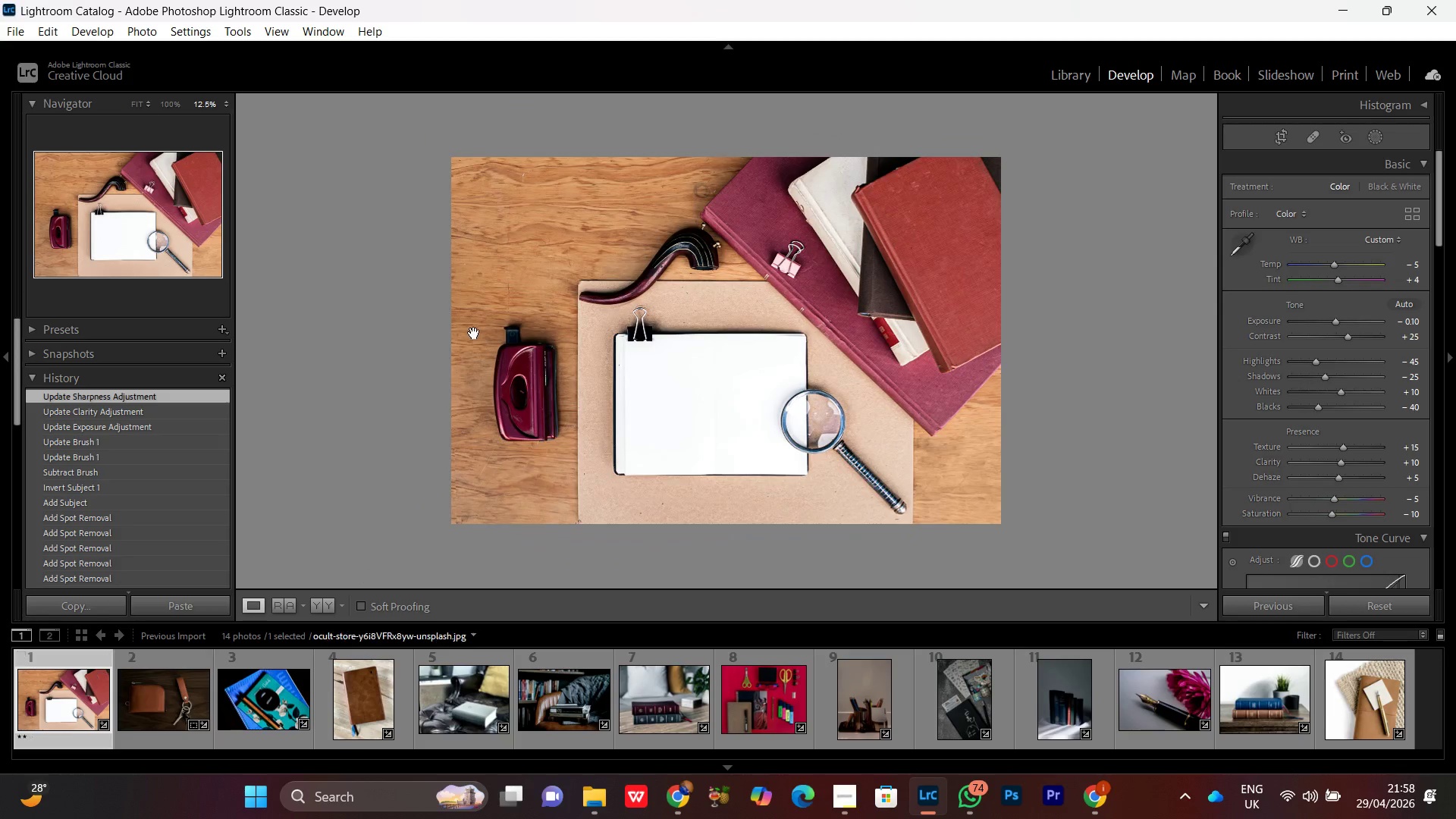 
left_click([643, 249])
 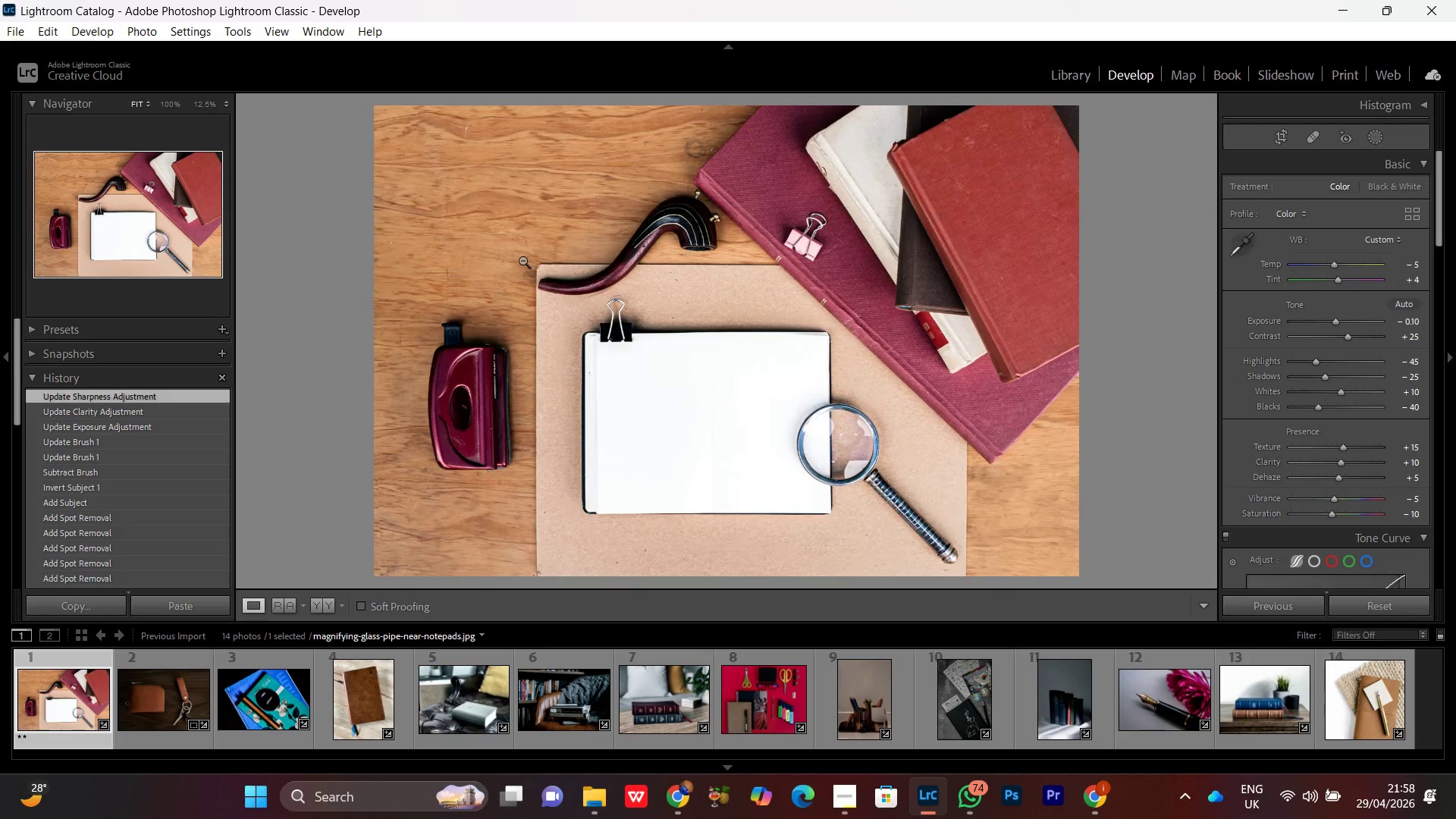 
left_click_drag(start_coordinate=[522, 260], to_coordinate=[554, 397])
 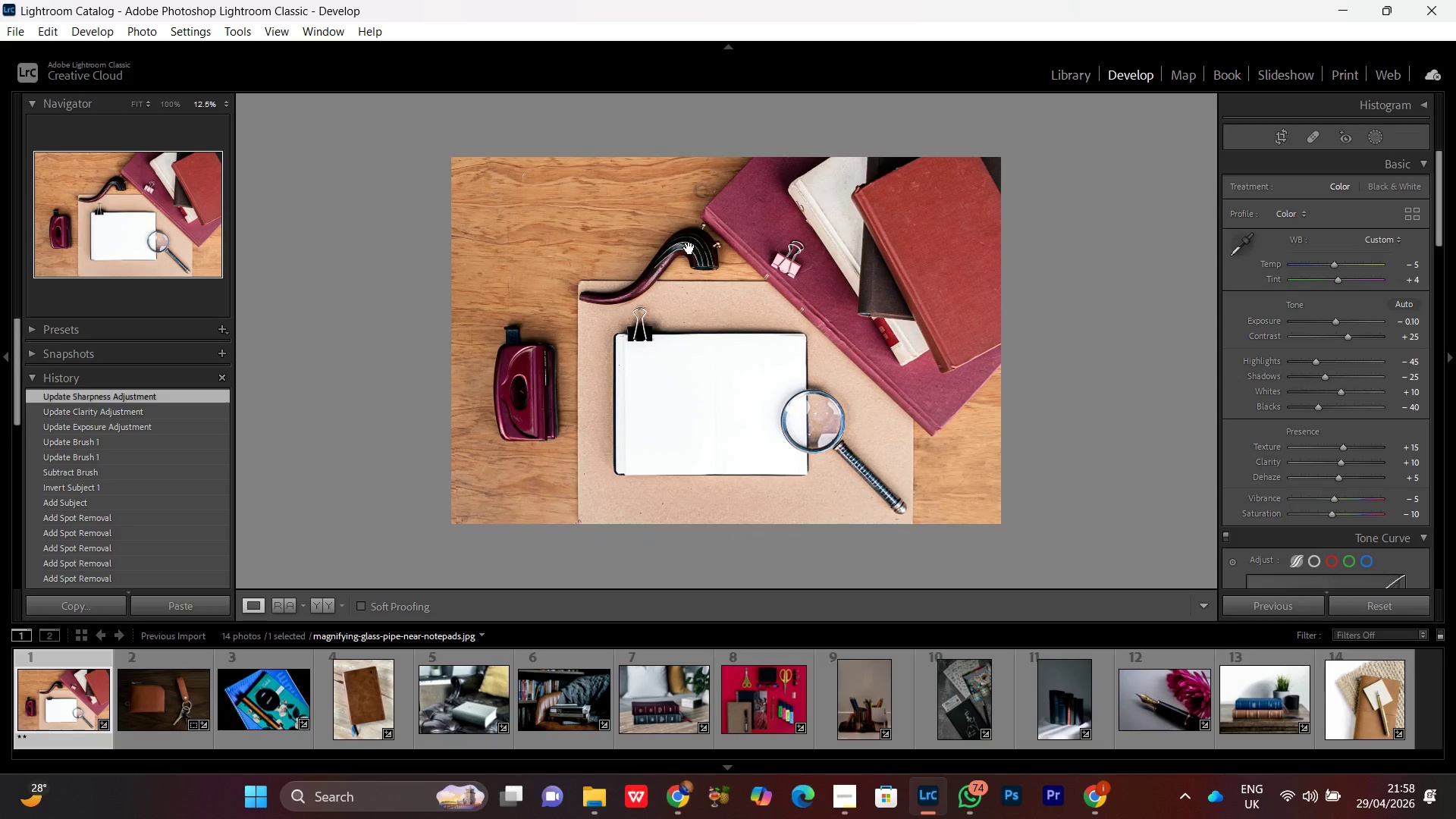 
left_click([689, 248])
 